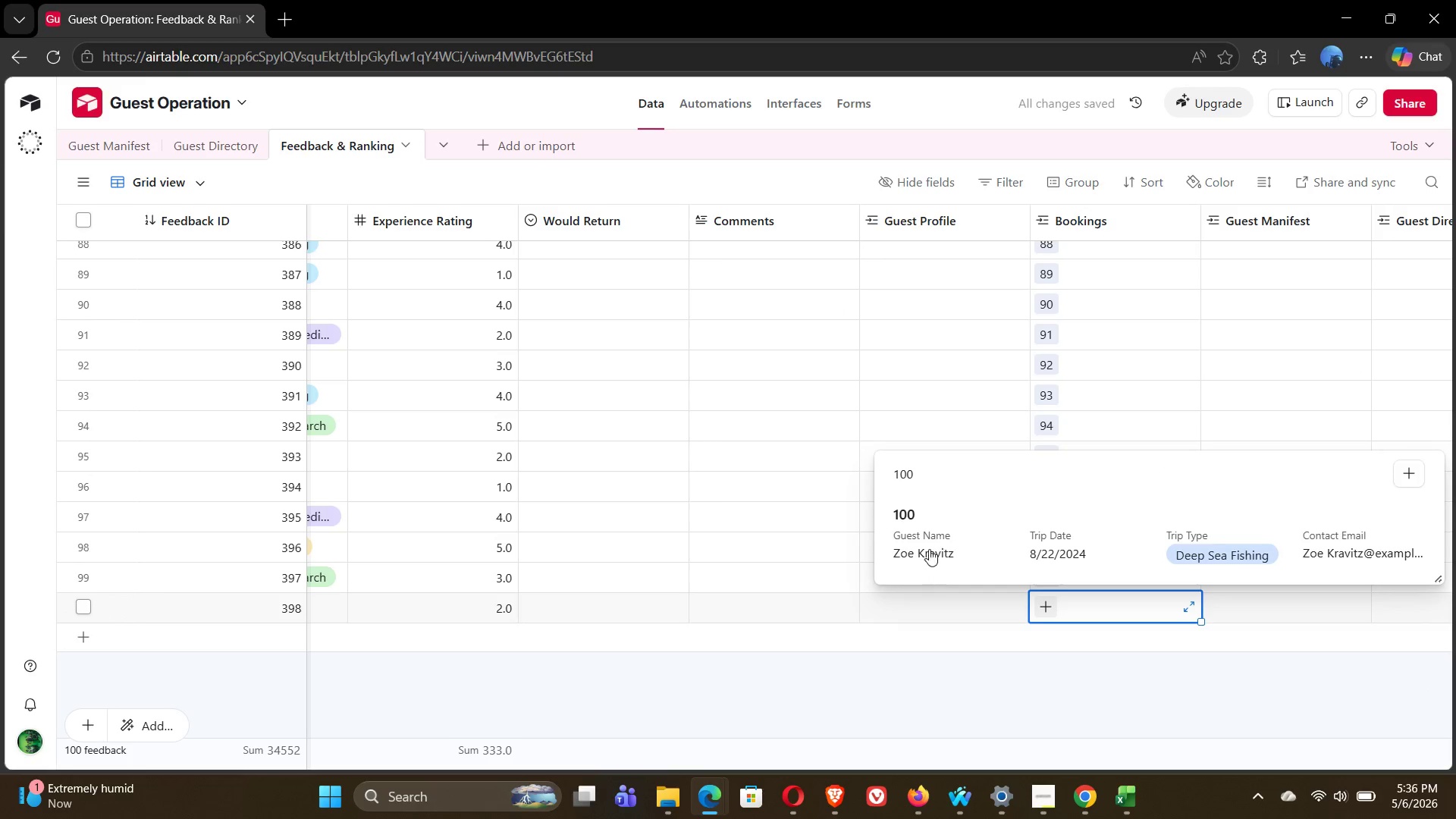 
left_click([931, 543])
 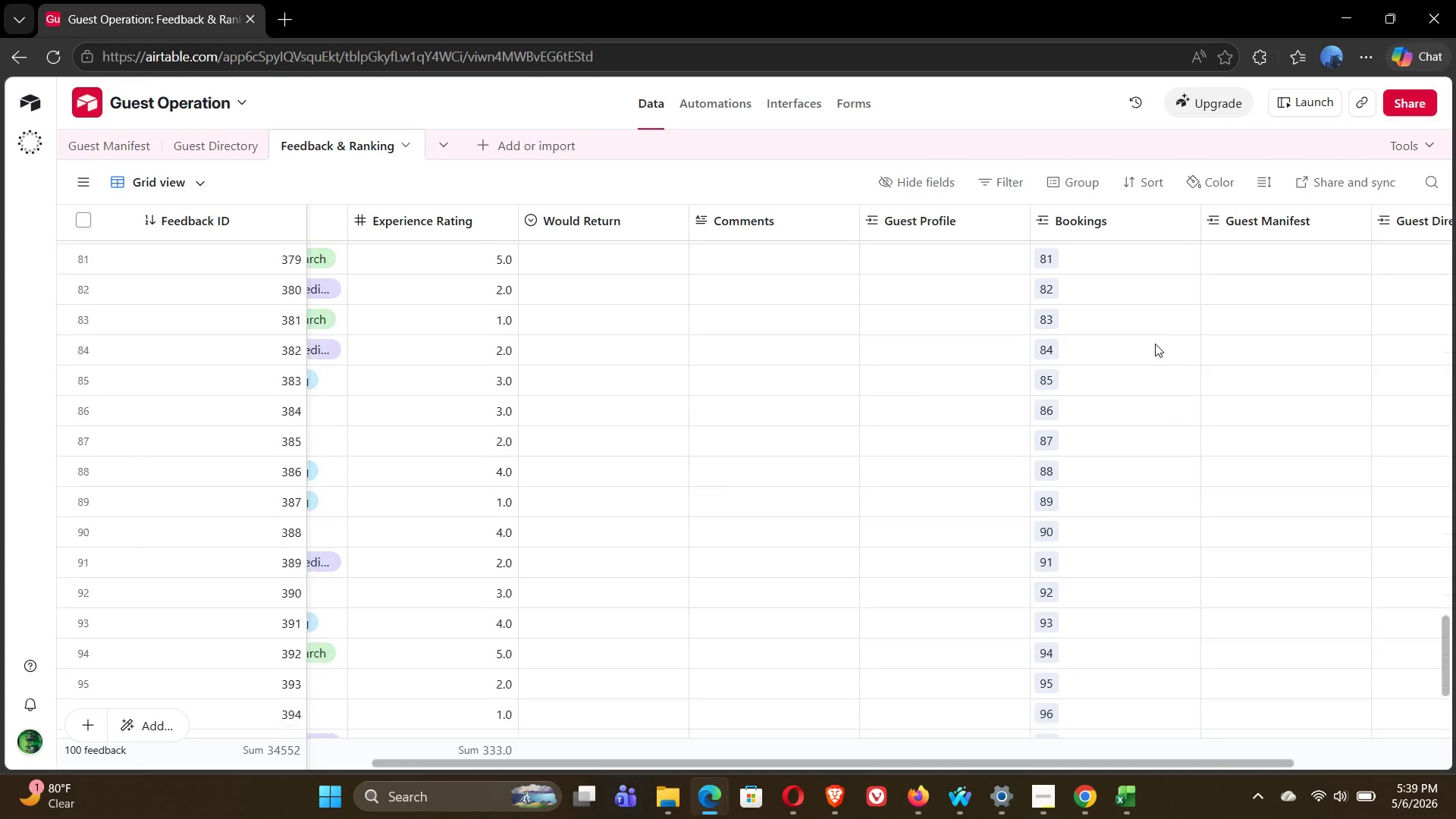 
wait(145.41)
 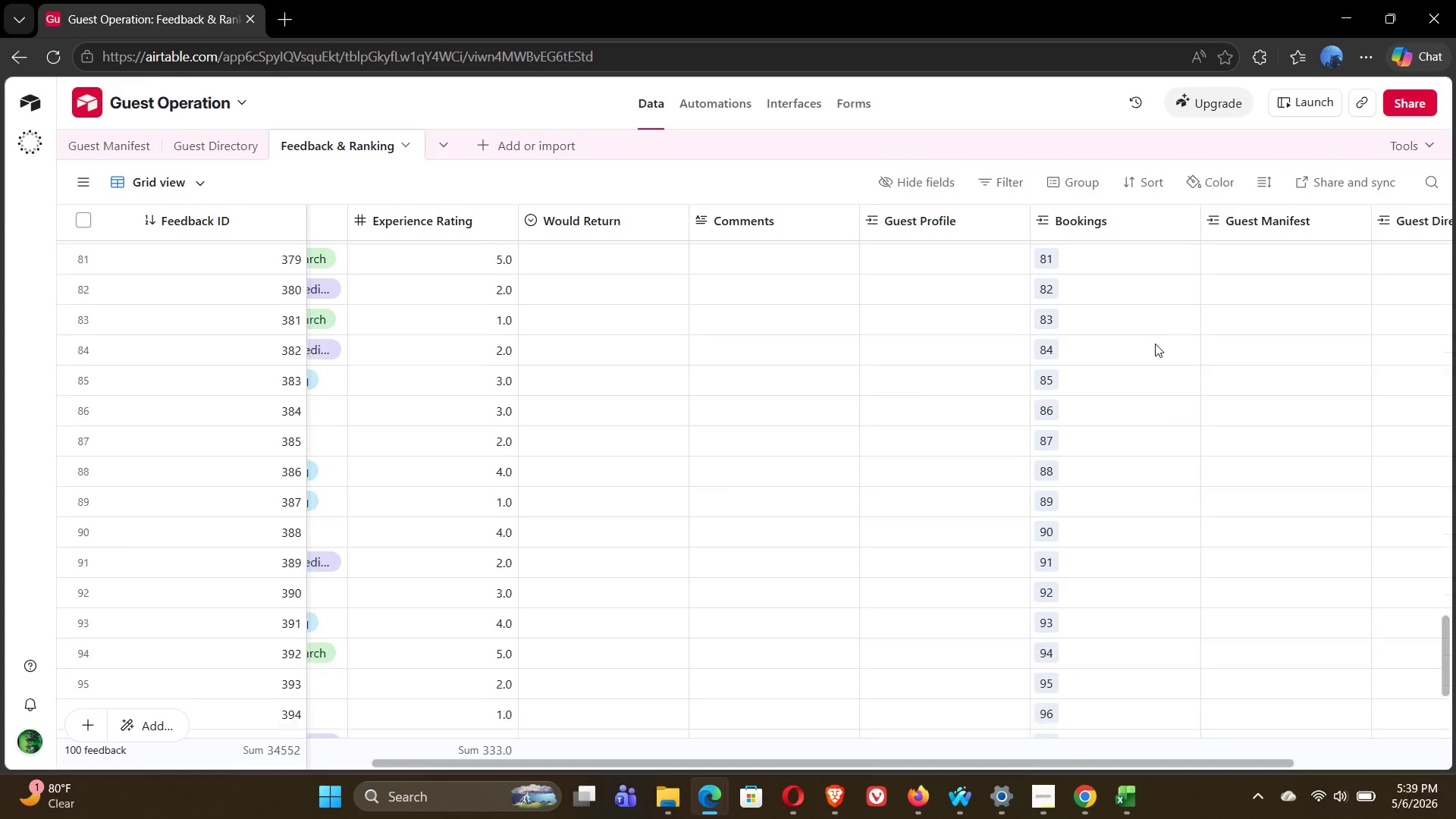 
left_click([1050, 532])
 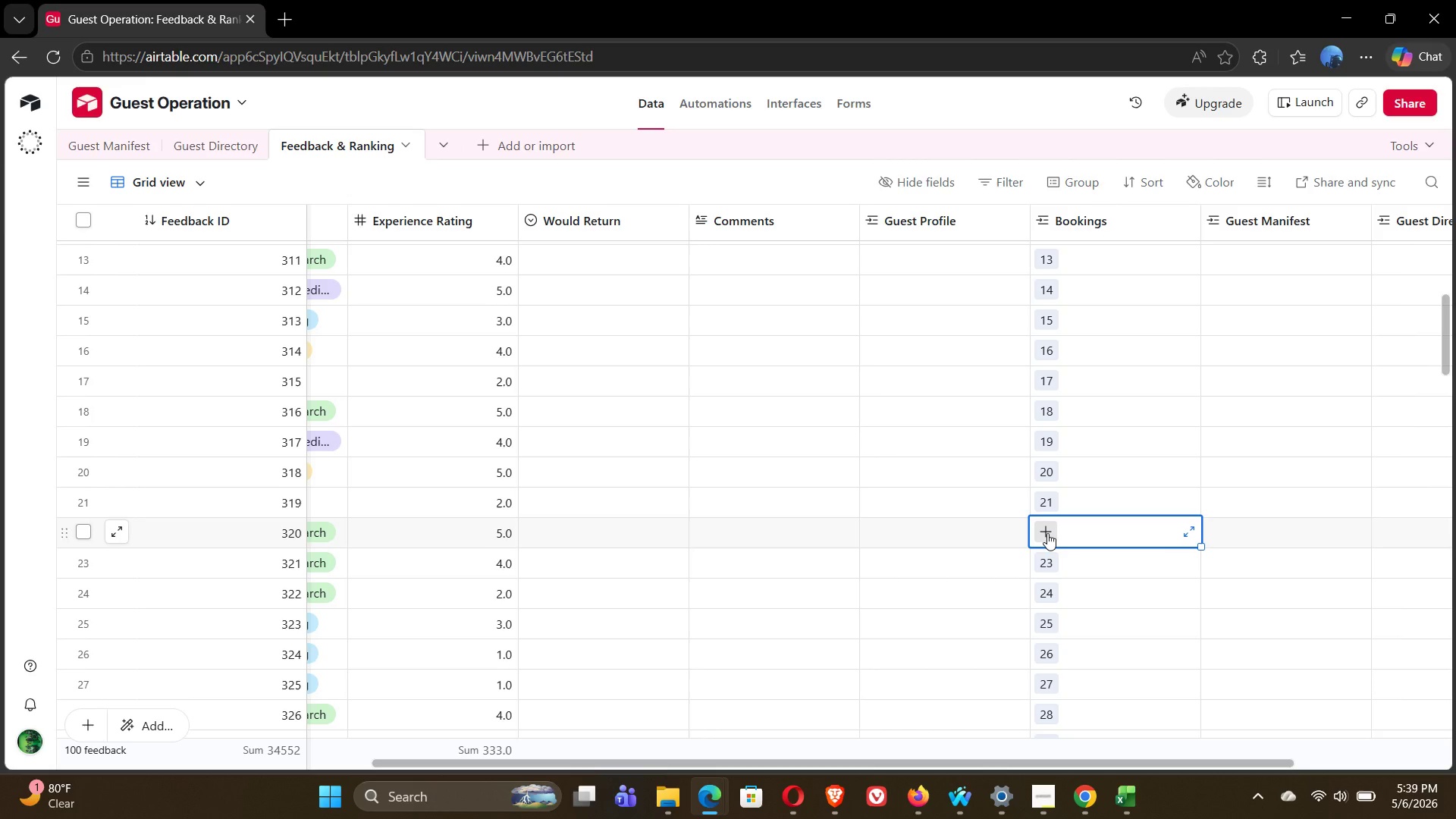 
left_click([1047, 533])
 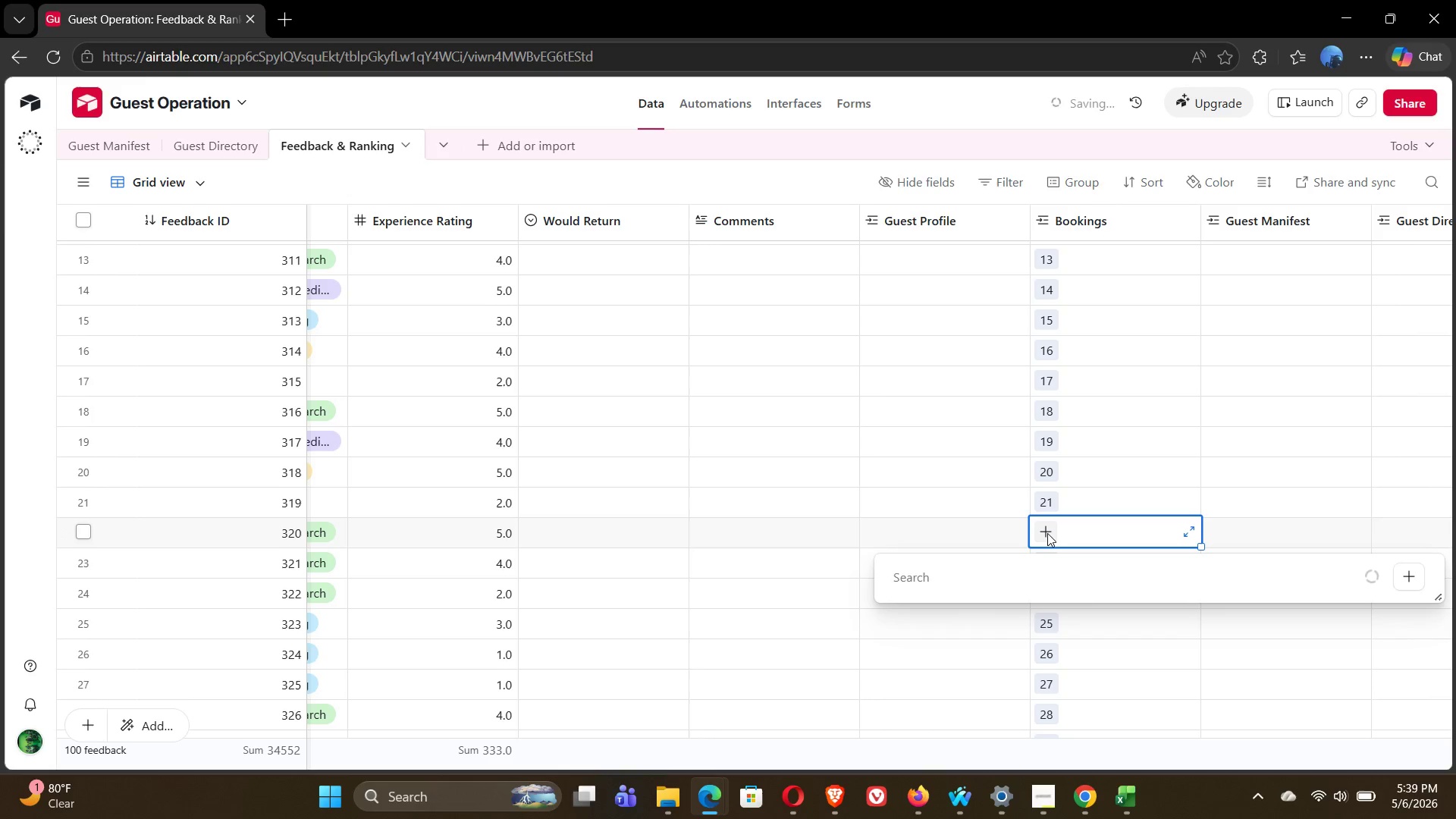 
key(2)
 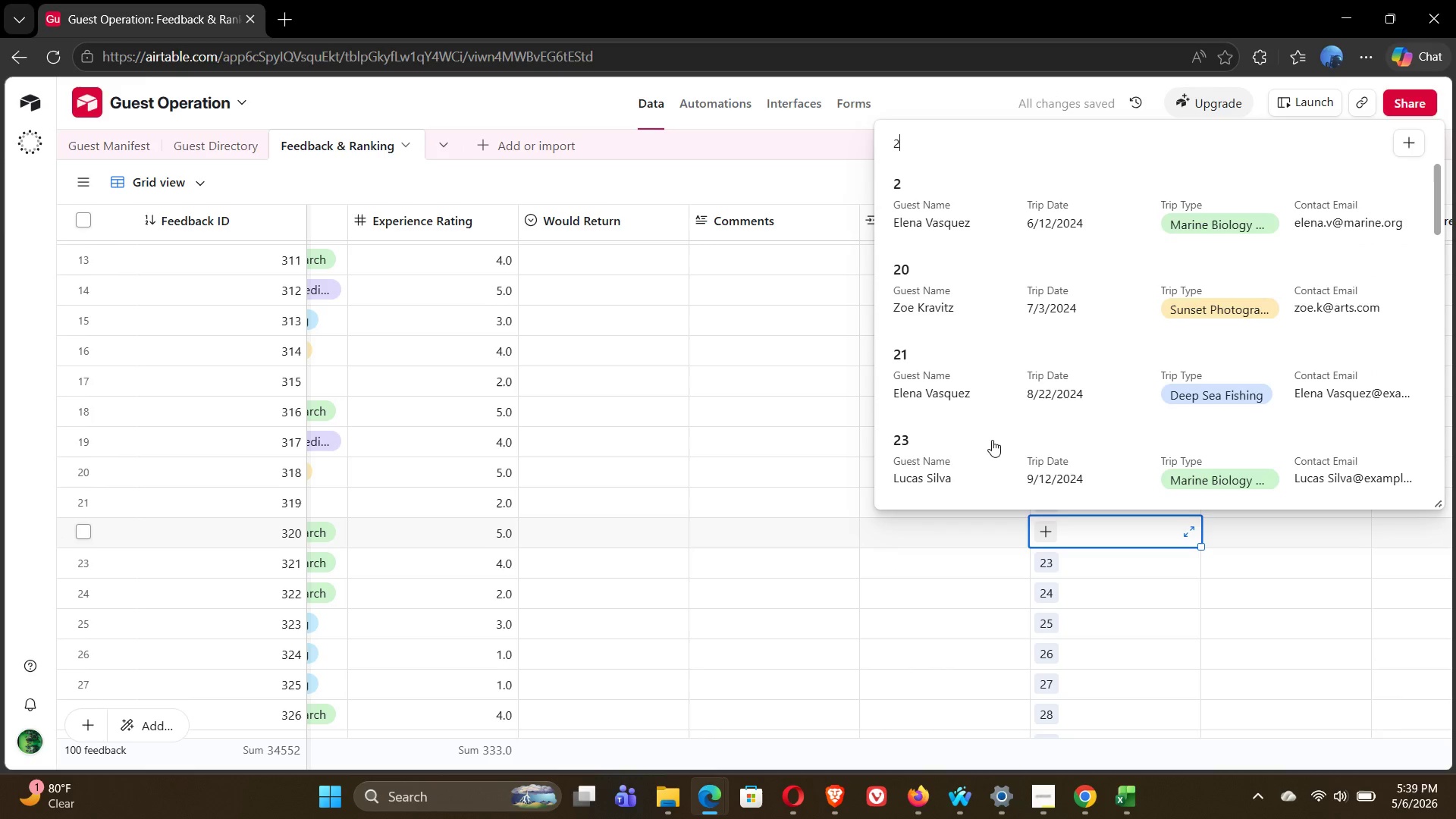 
key(2)
 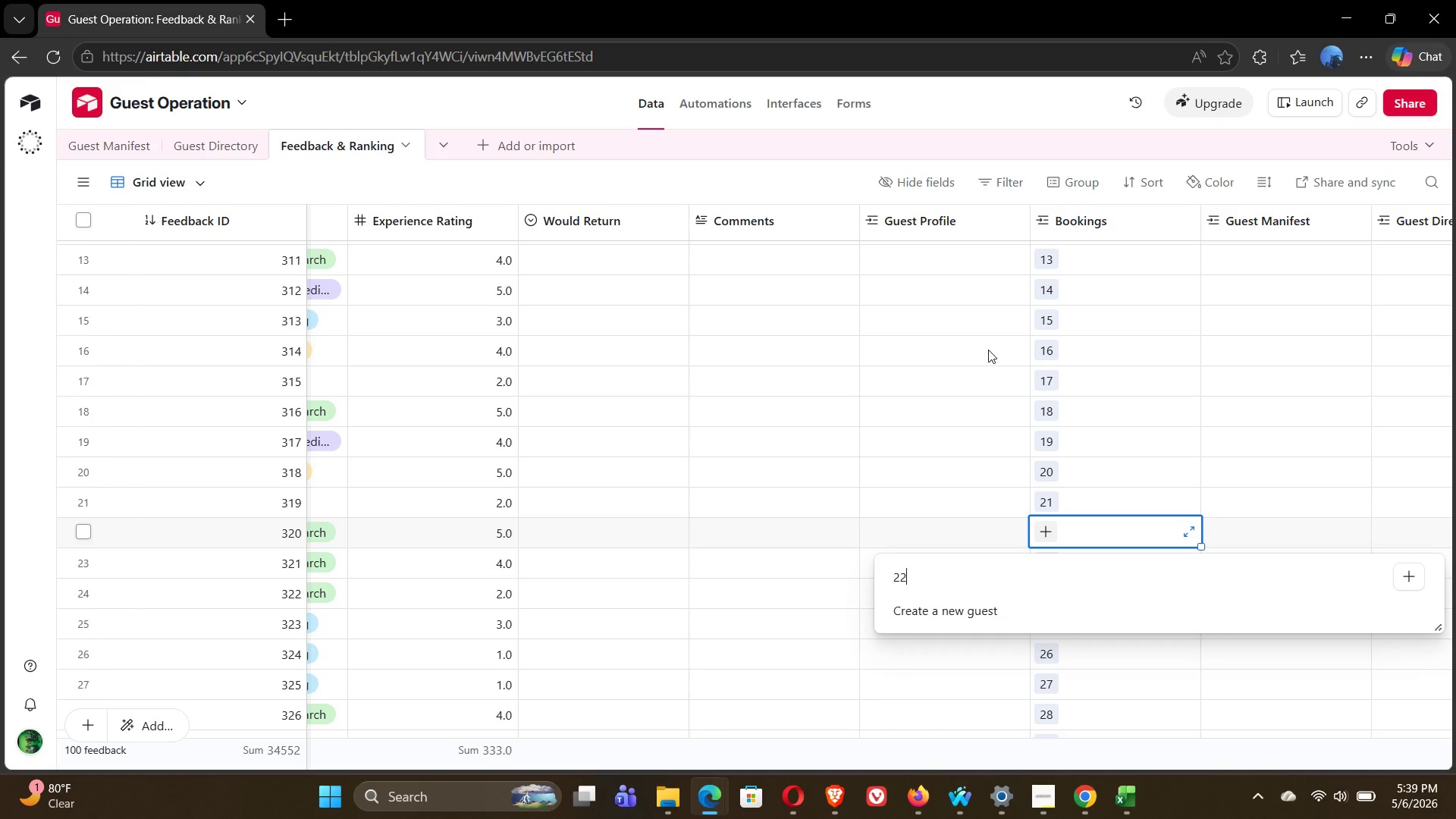 
key(Backspace)
 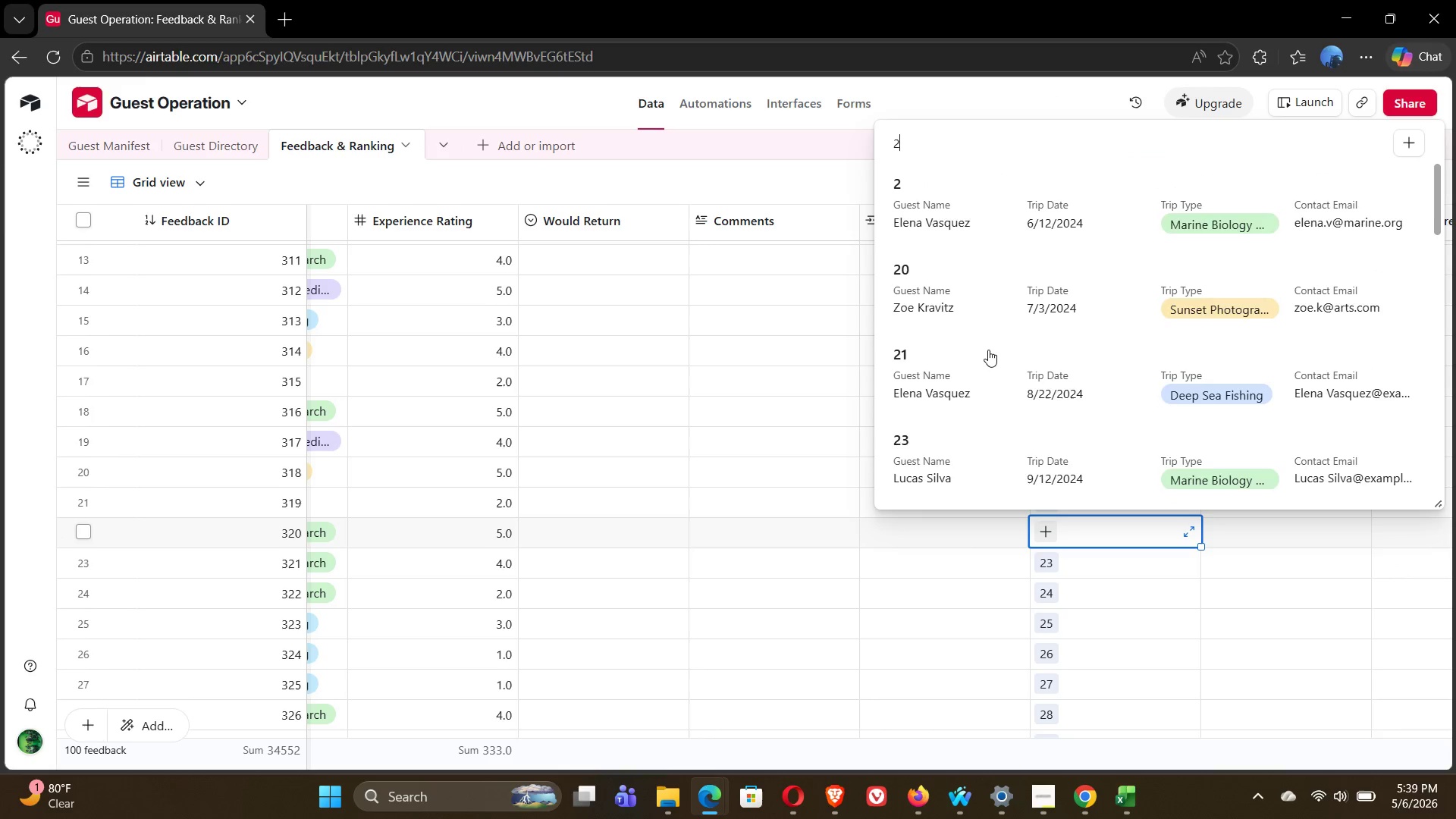 
key(Backspace)
 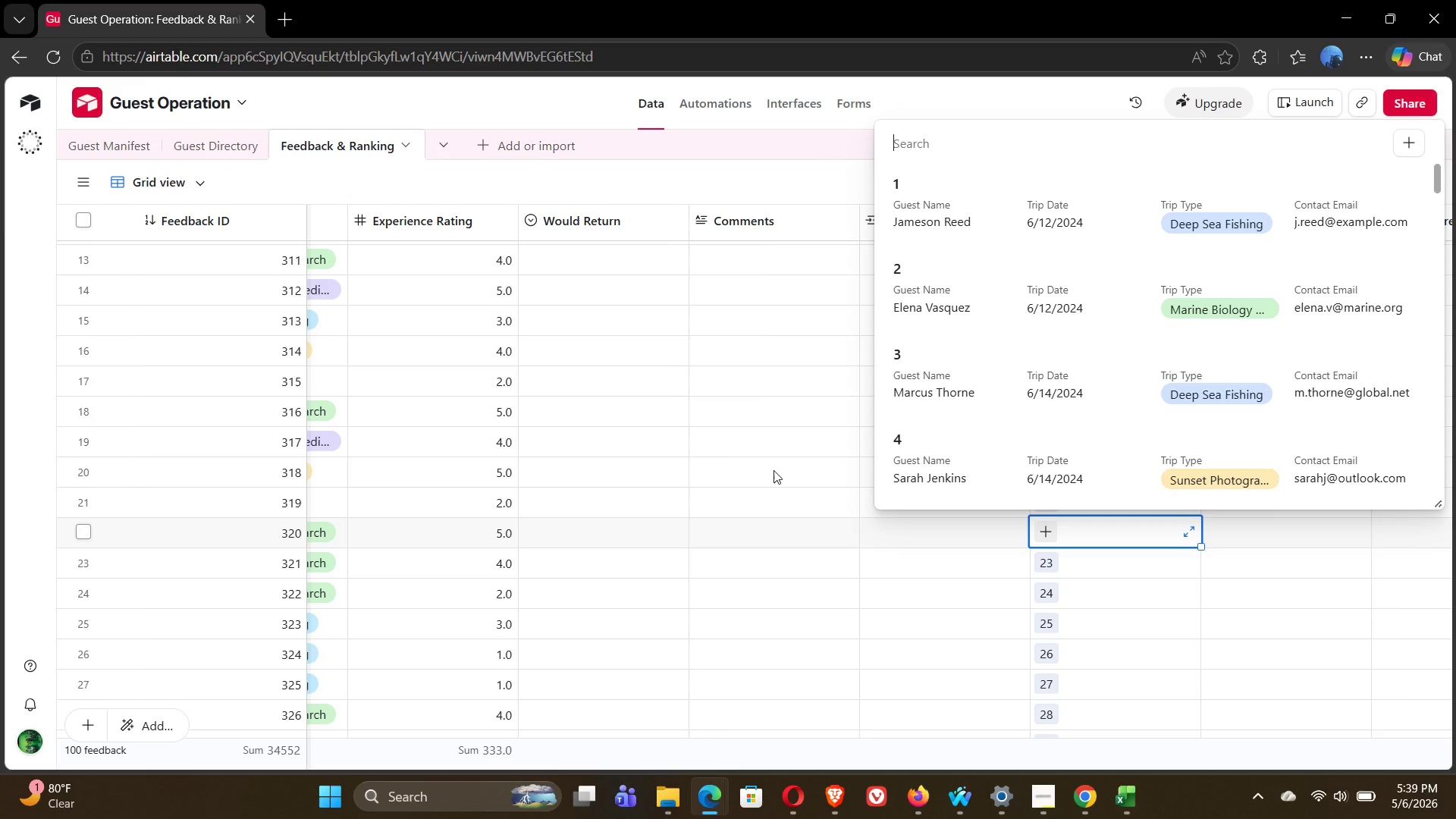 
left_click([774, 470])
 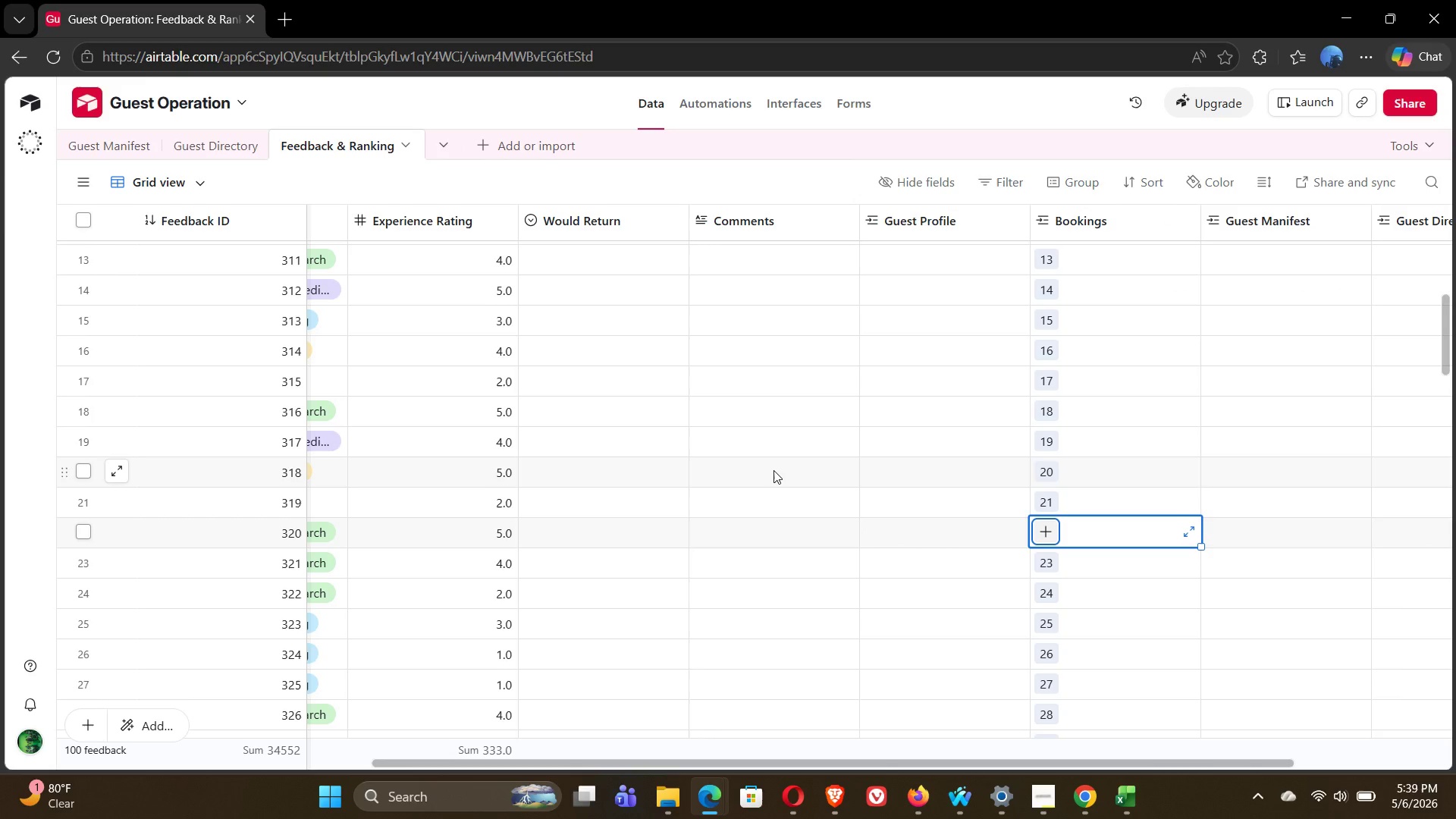 
wait(42.45)
 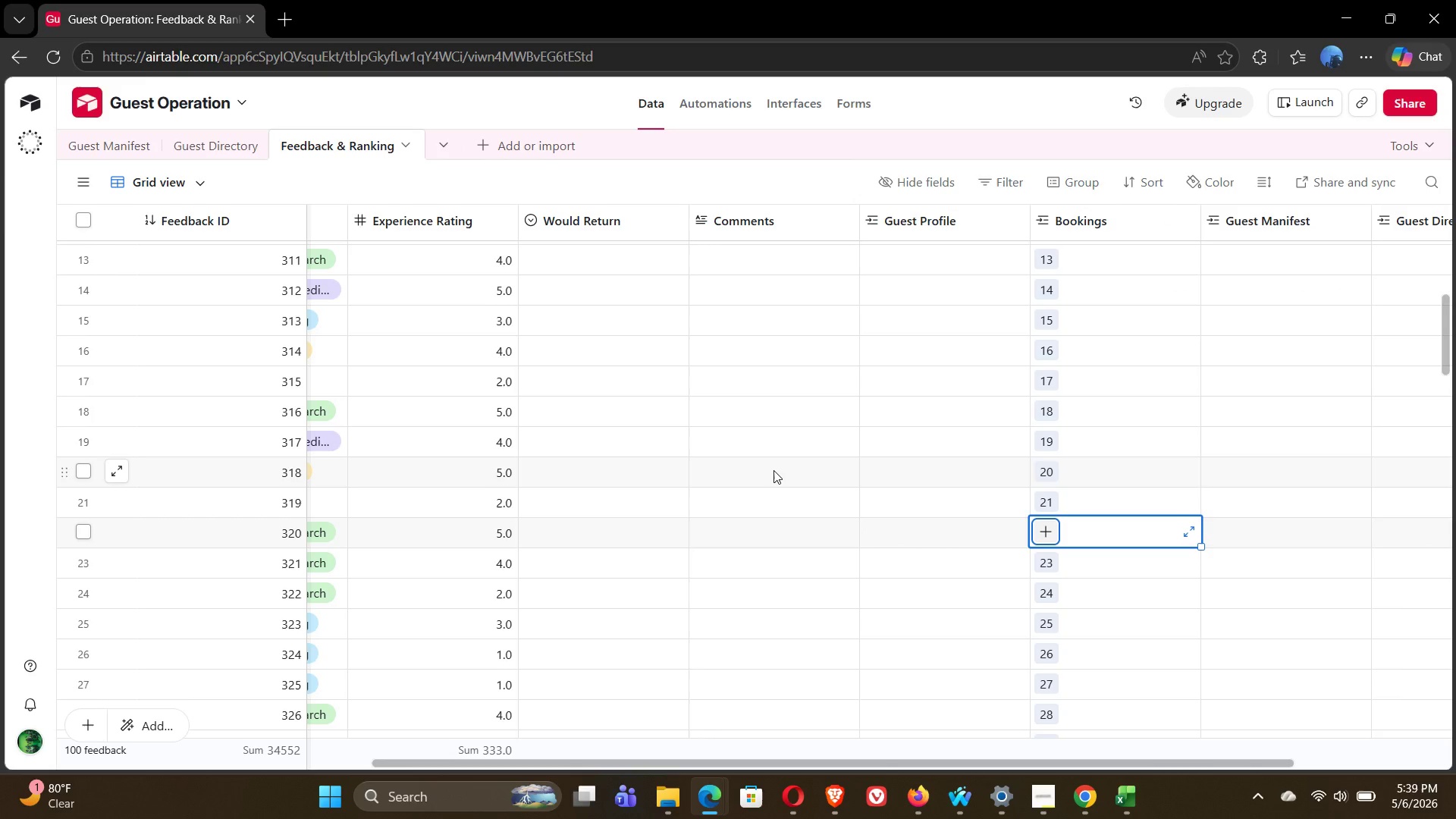 
left_click([1050, 538])
 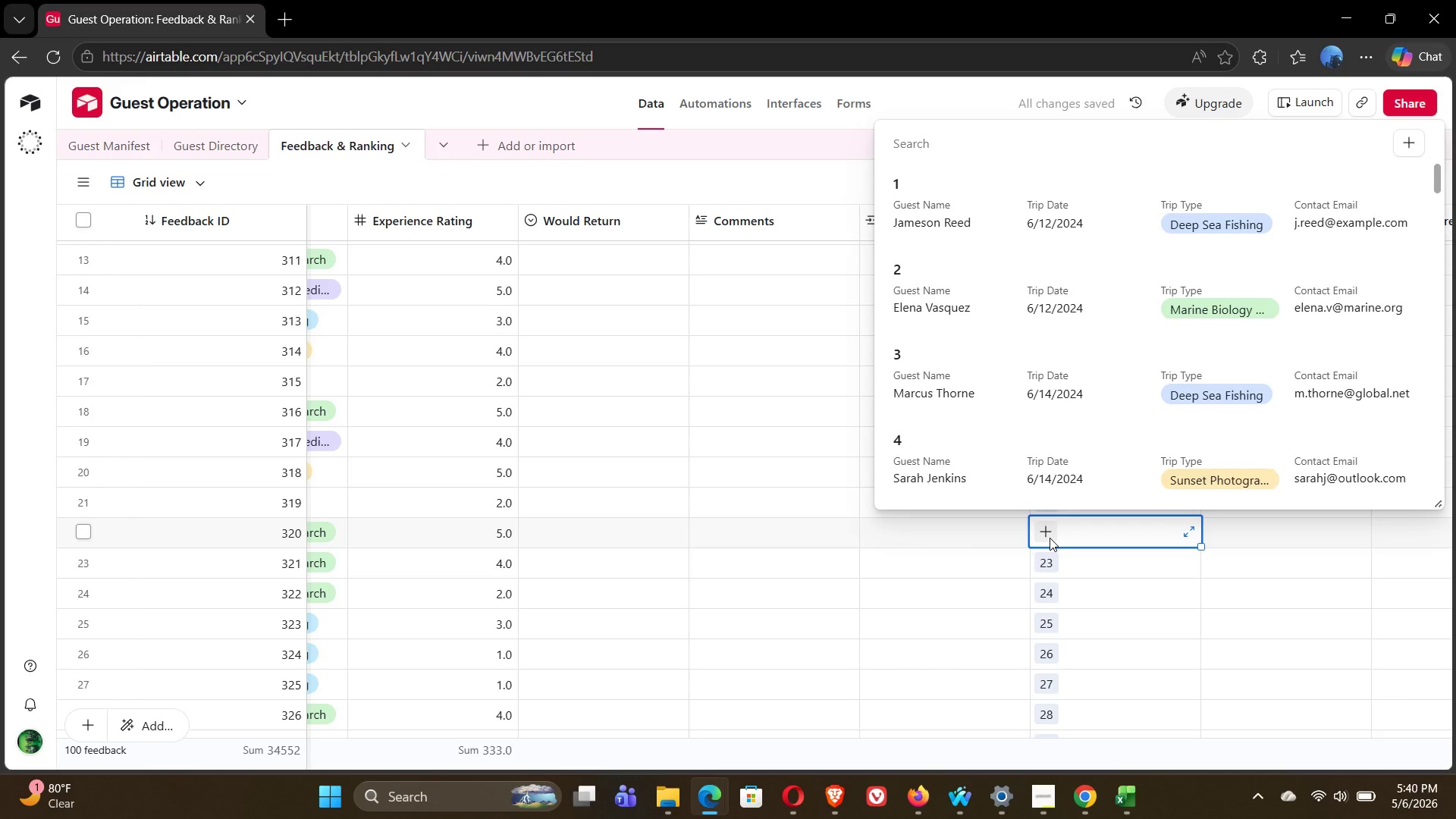 
type(320)
key(Backspace)
key(Backspace)
key(Backspace)
 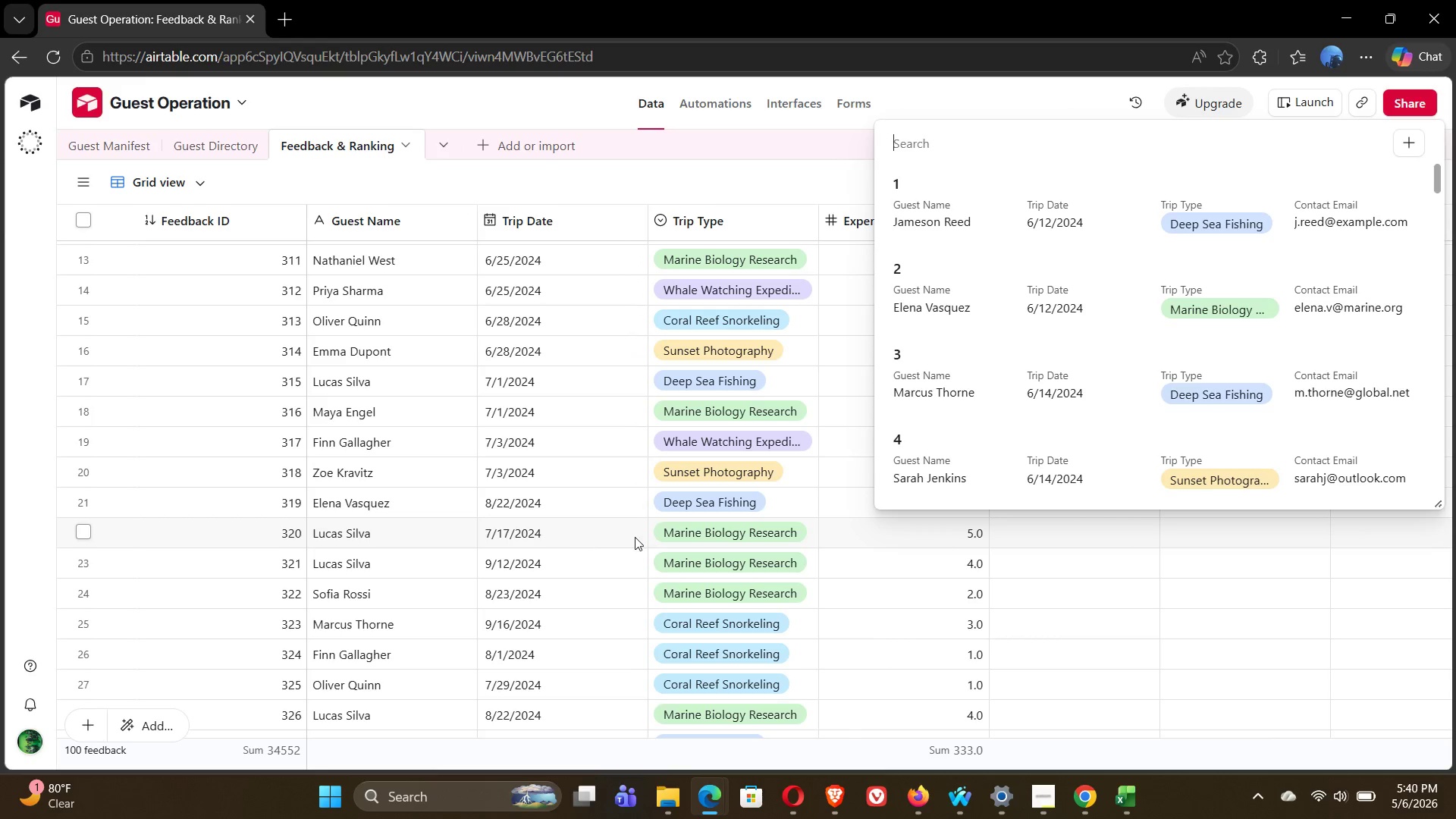 
wait(6.06)
 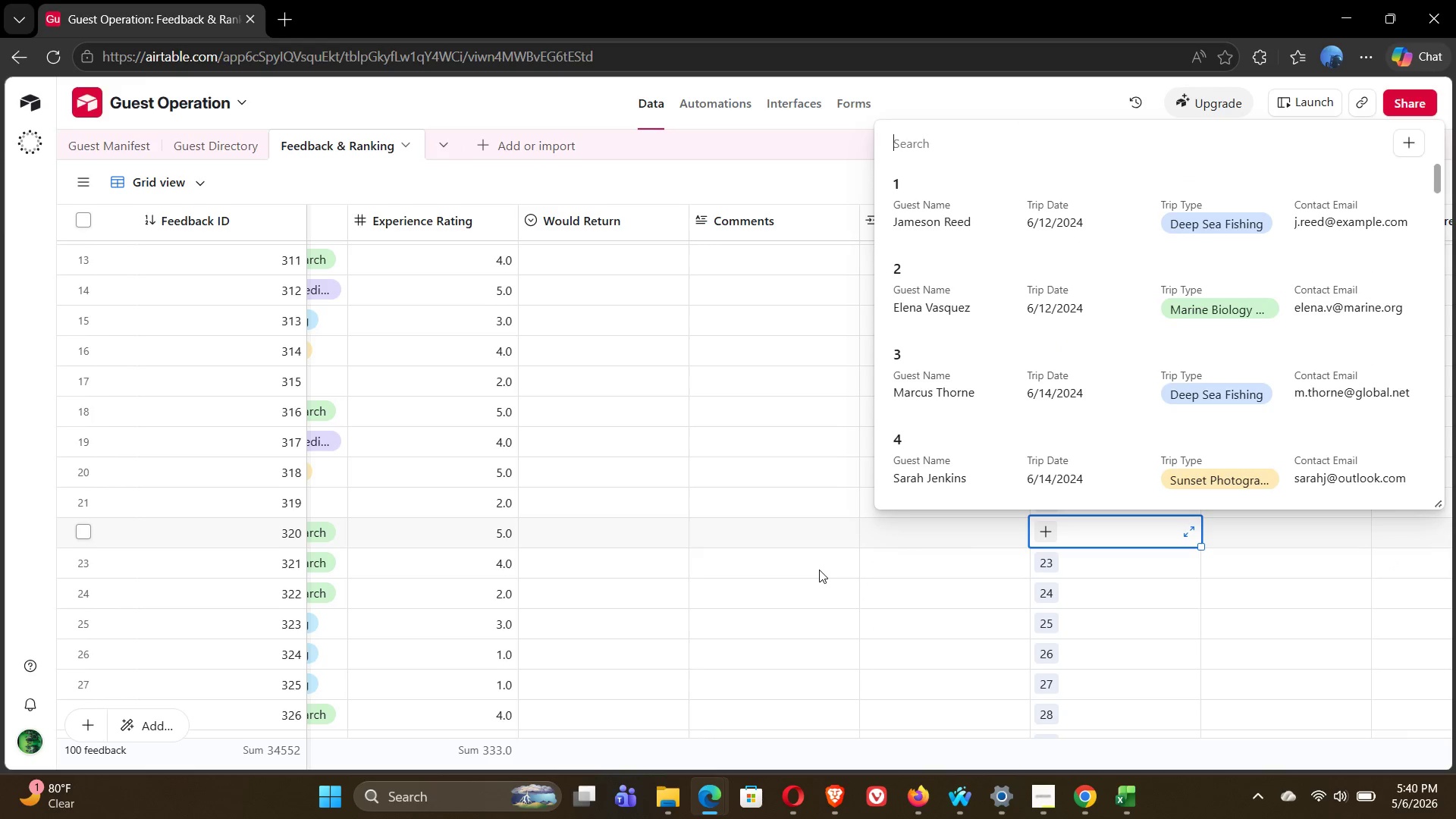 
left_click([764, 196])
 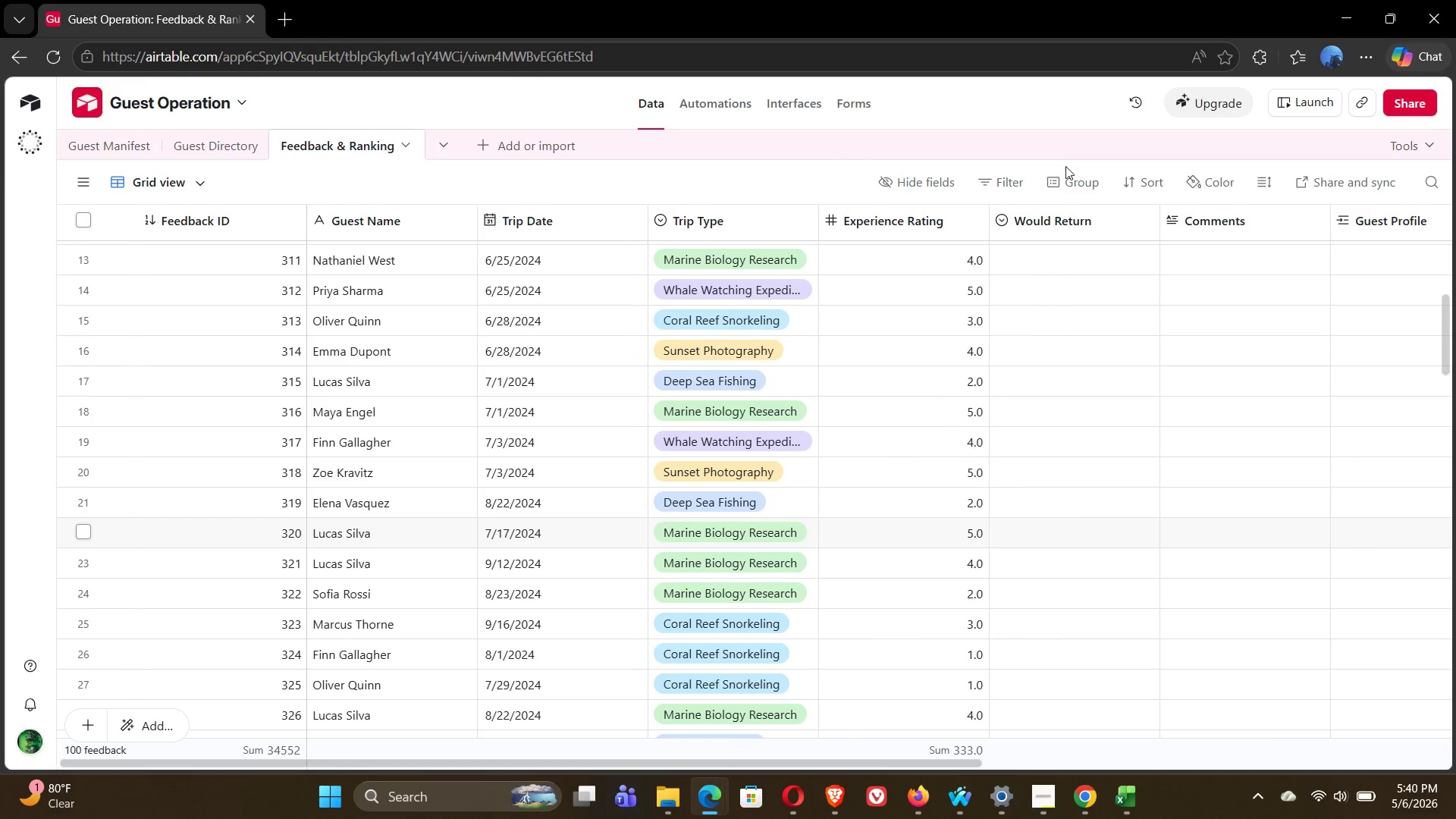 
left_click([1068, 174])
 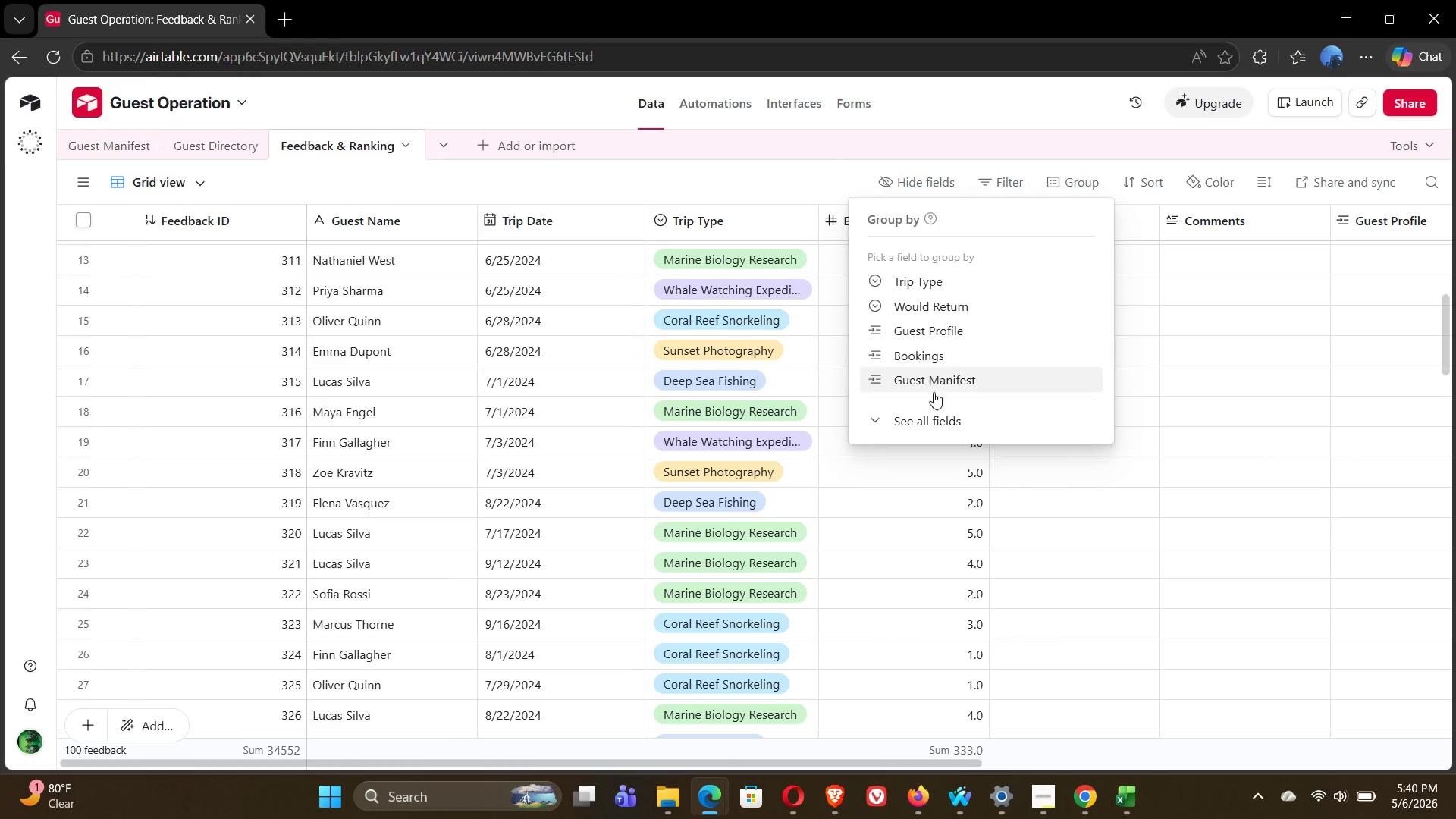 
left_click([924, 421])
 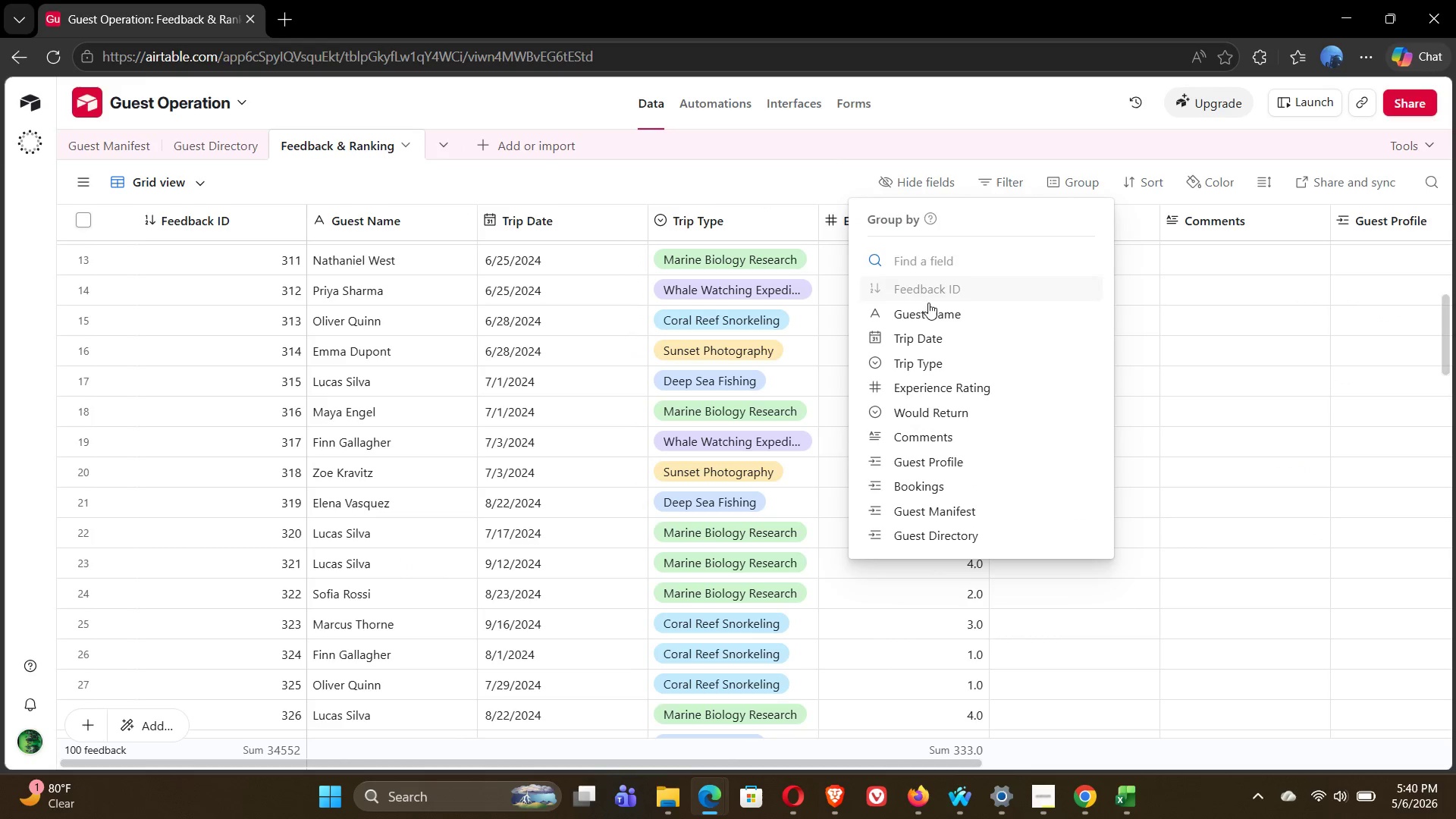 
left_click([934, 314])
 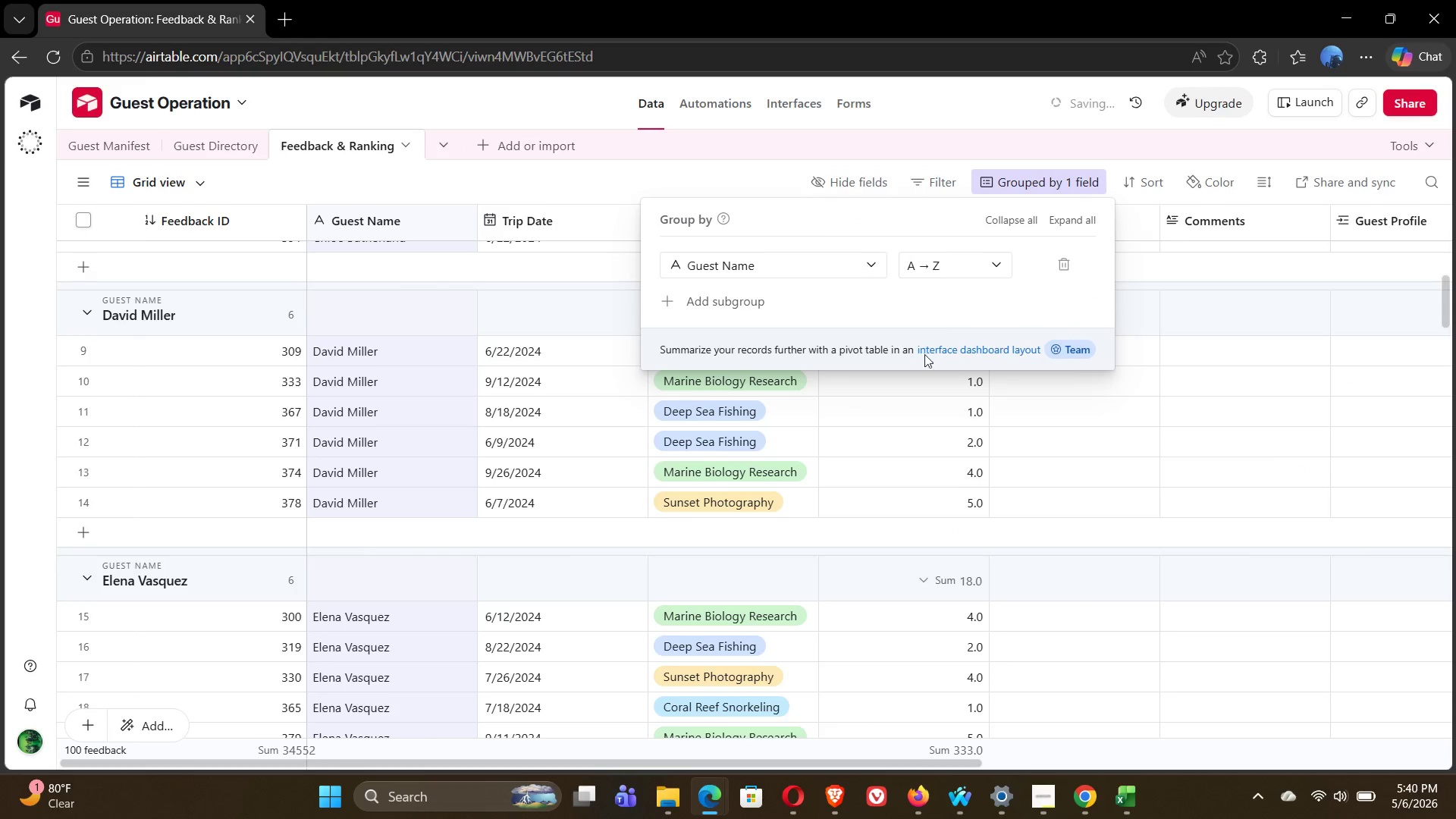 
mouse_move([905, 535])
 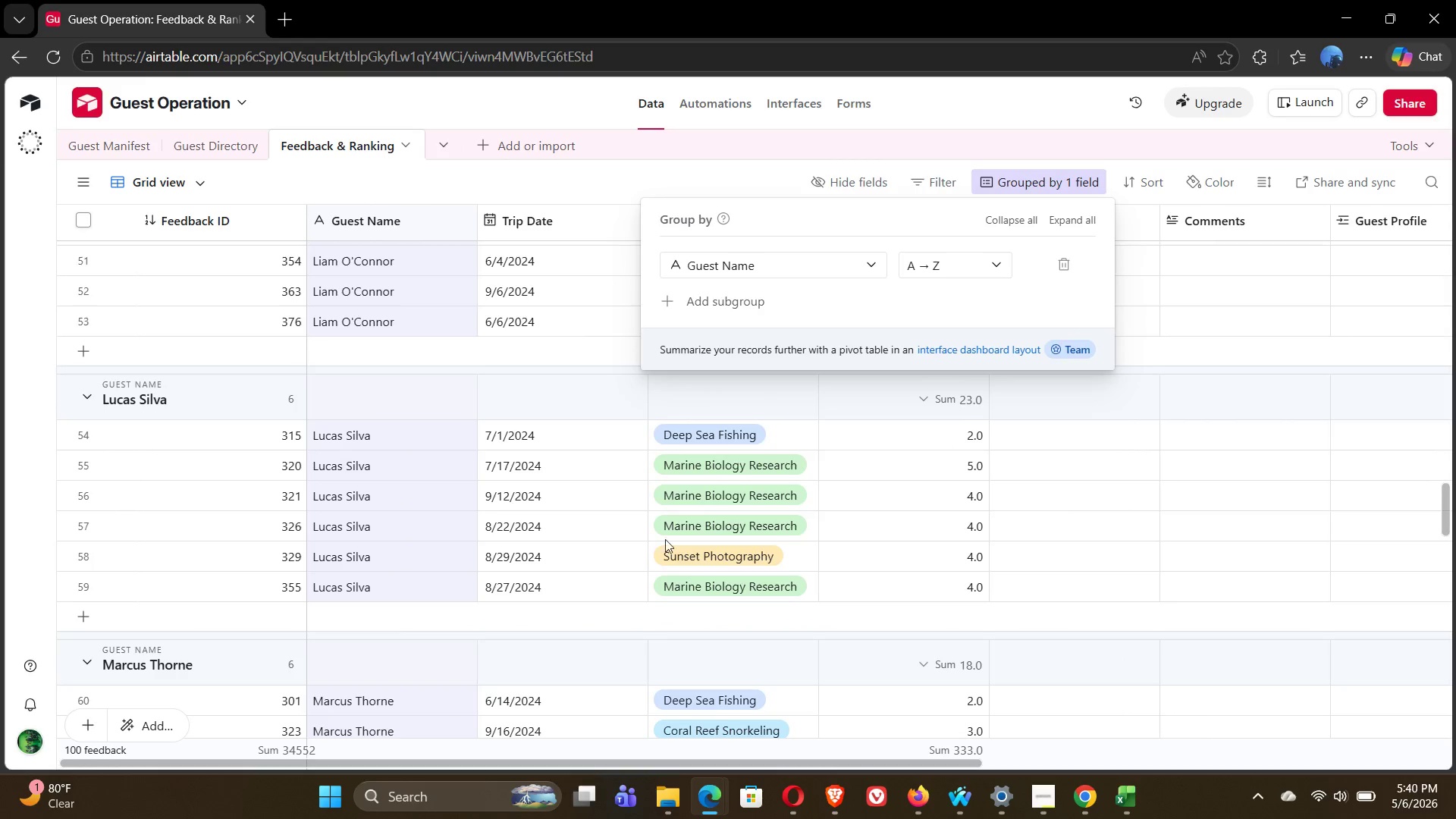 
wait(15.23)
 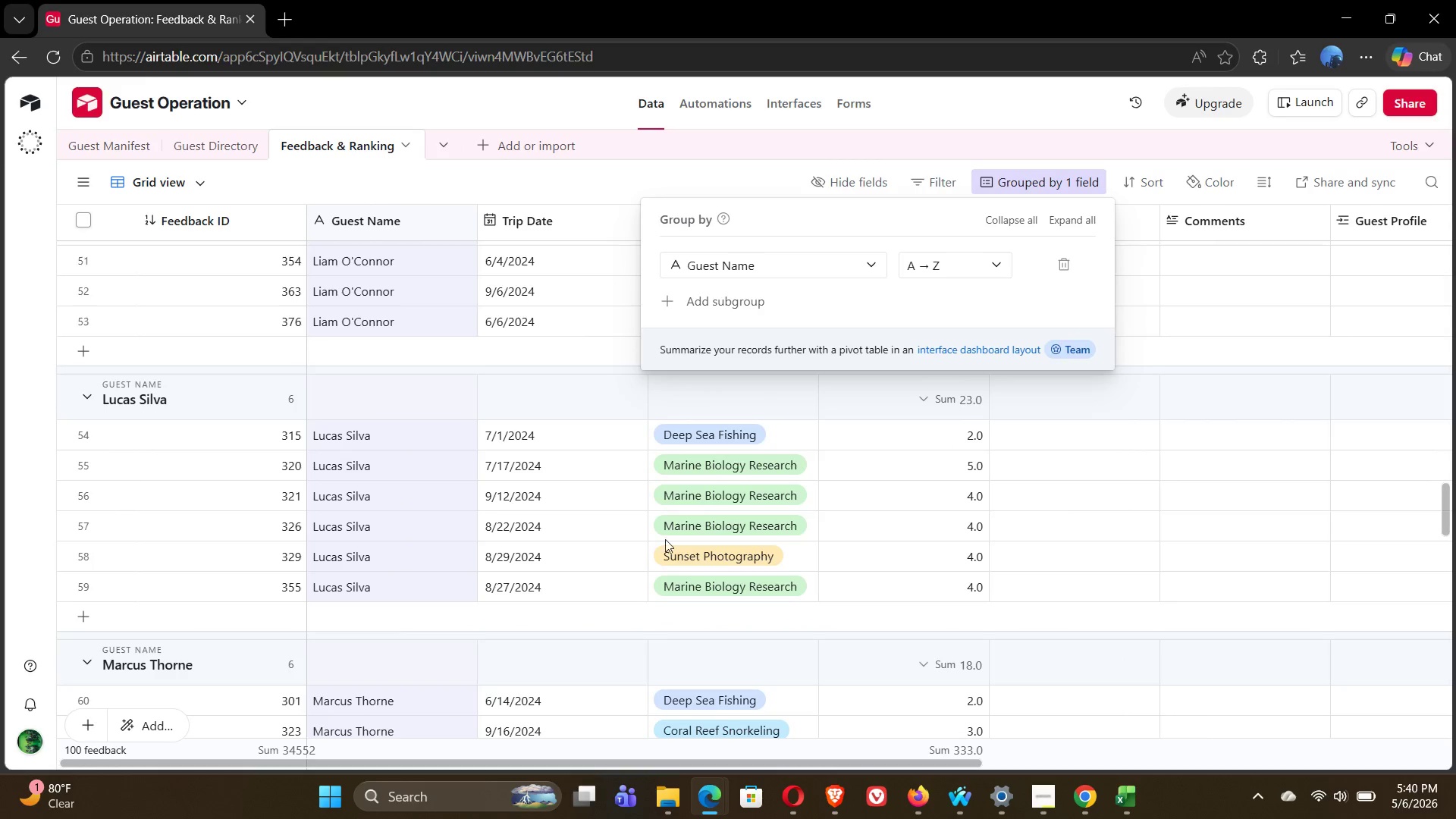 
left_click([1251, 463])
 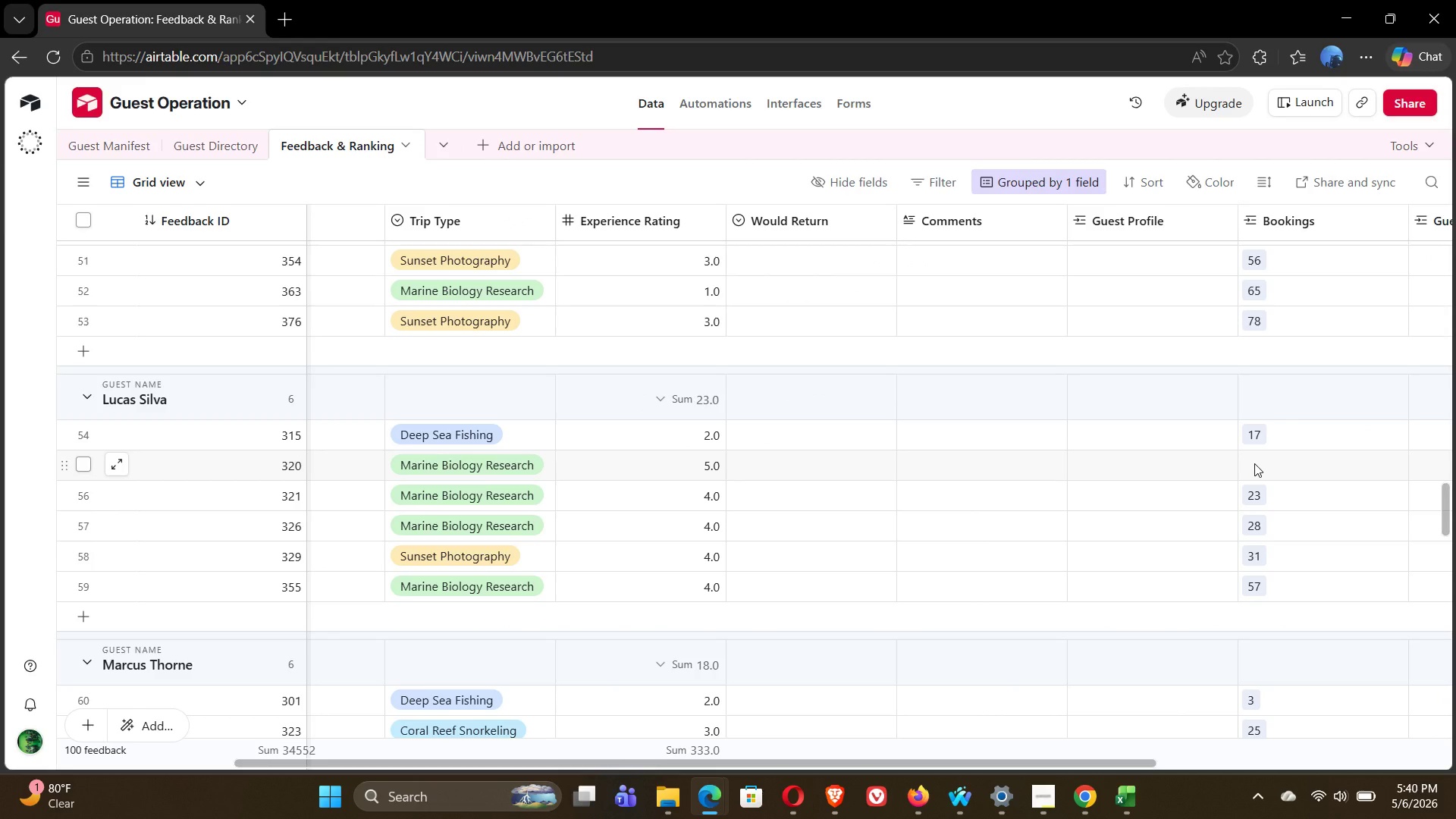 
left_click([1254, 463])
 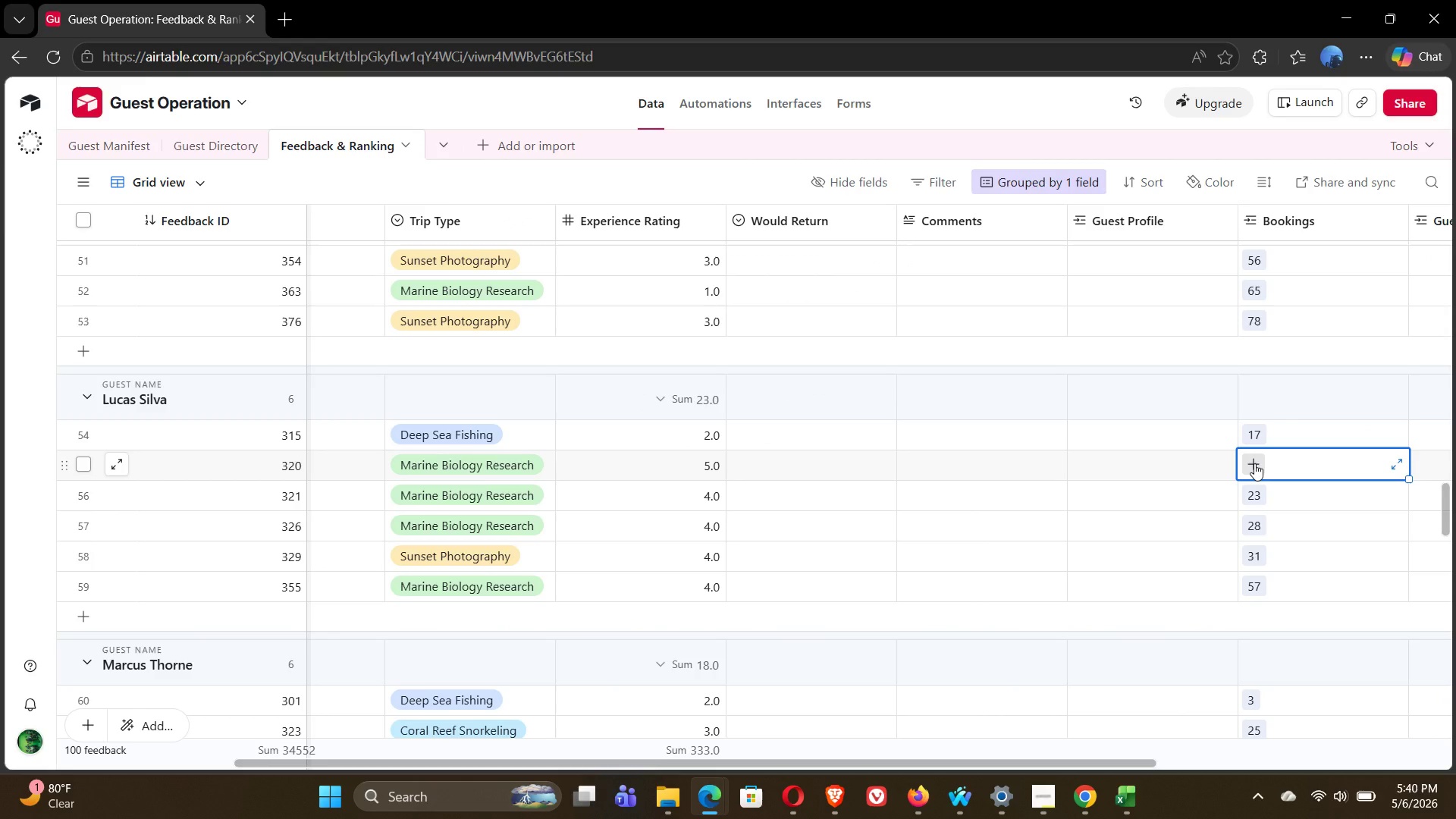 
left_click([1254, 463])
 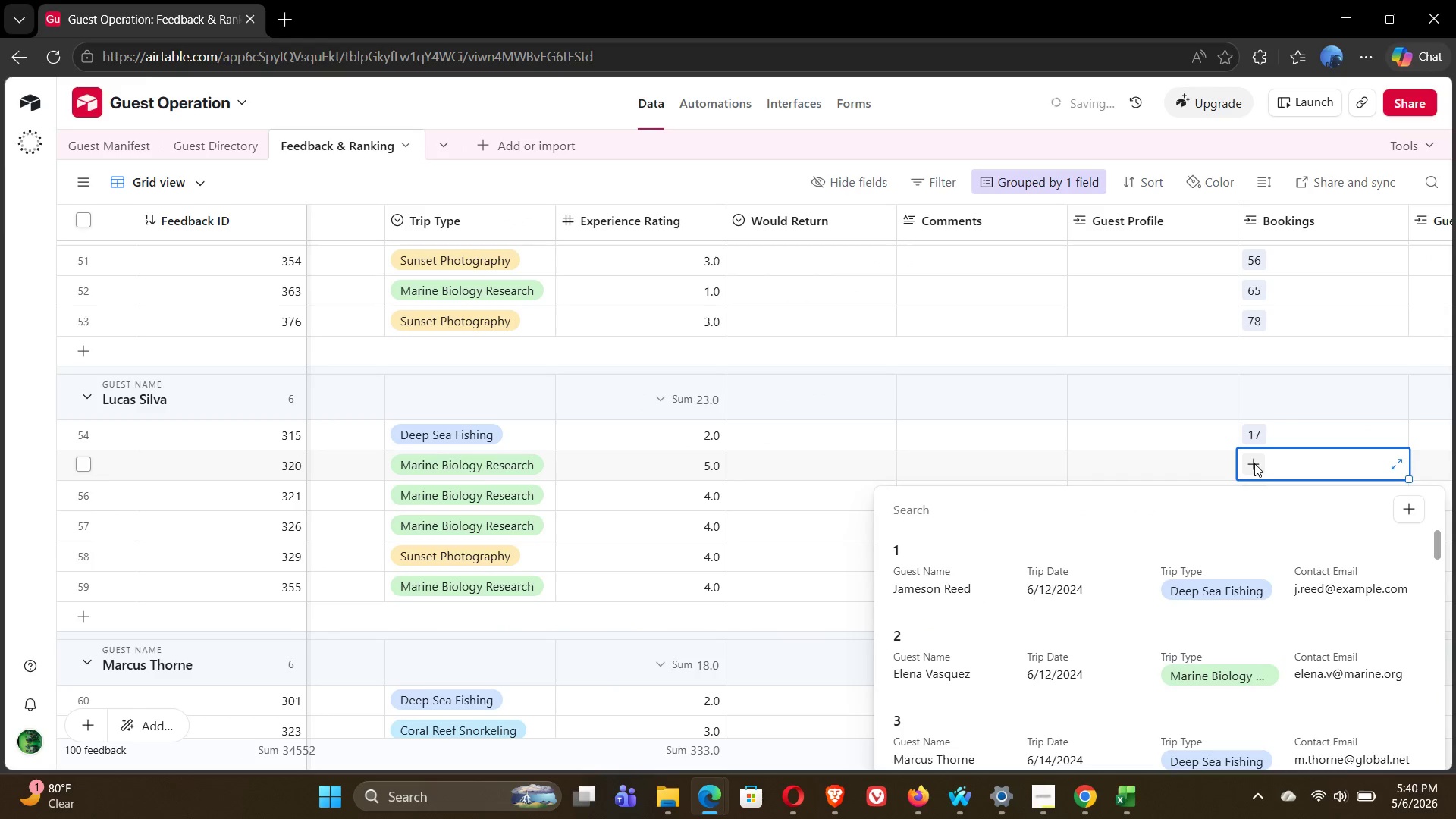 
type(55)
 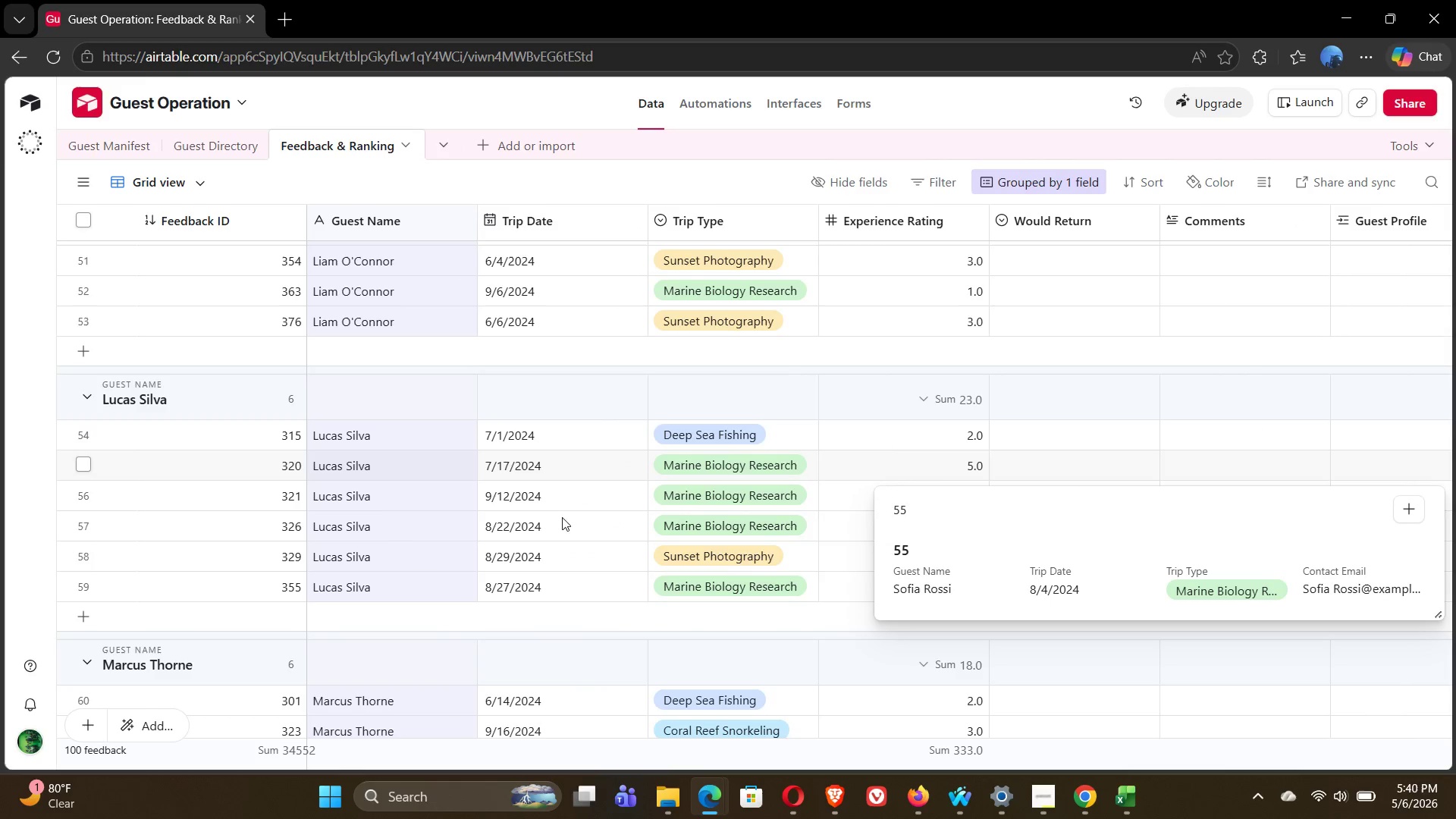 
wait(10.06)
 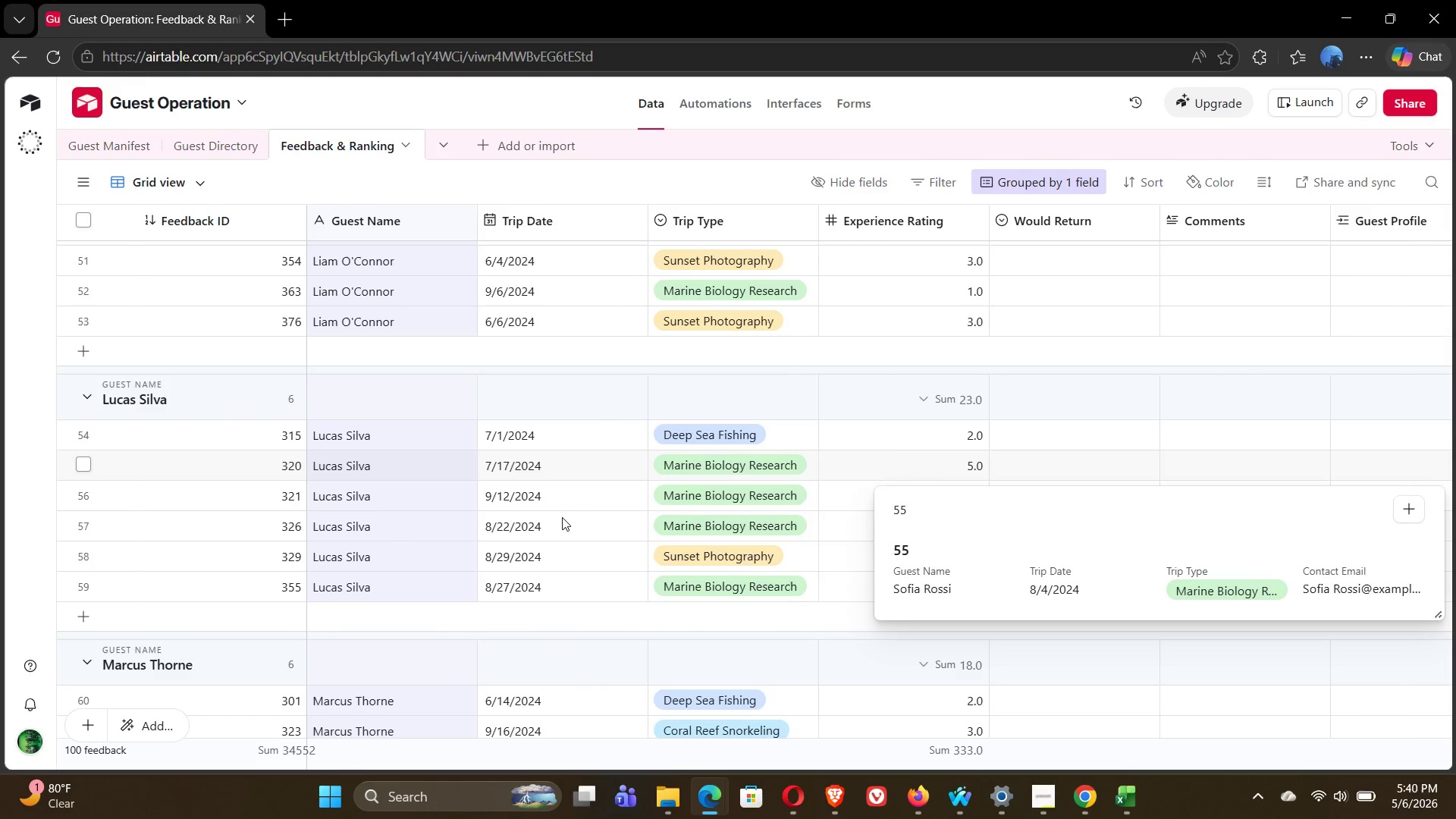 
key(Backspace)
key(Backspace)
type(77)
key(Backspace)
key(Backspace)
type(2024)
key(Backspace)
key(Backspace)
key(Backspace)
key(Backspace)
 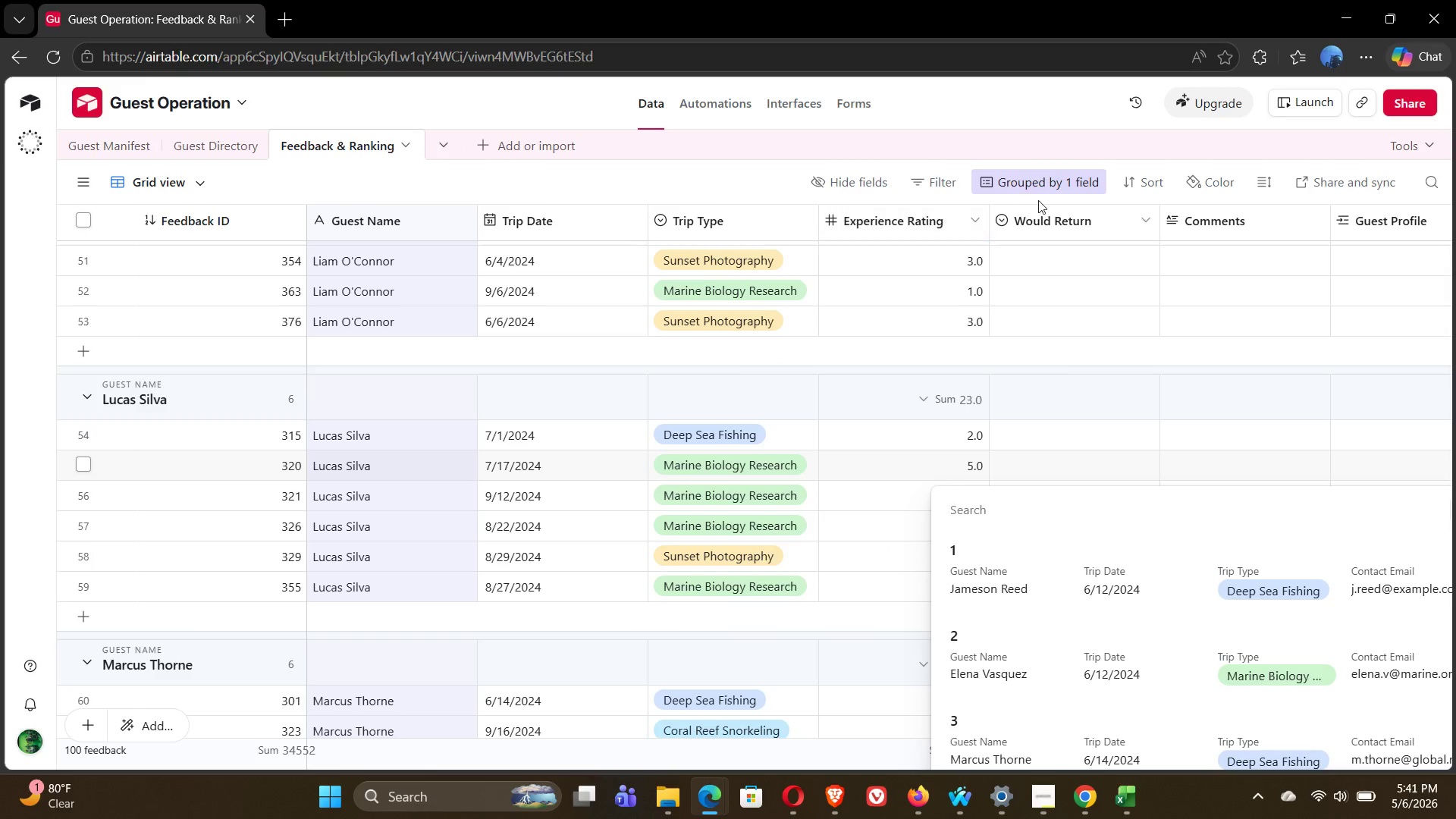 
left_click([1038, 179])
 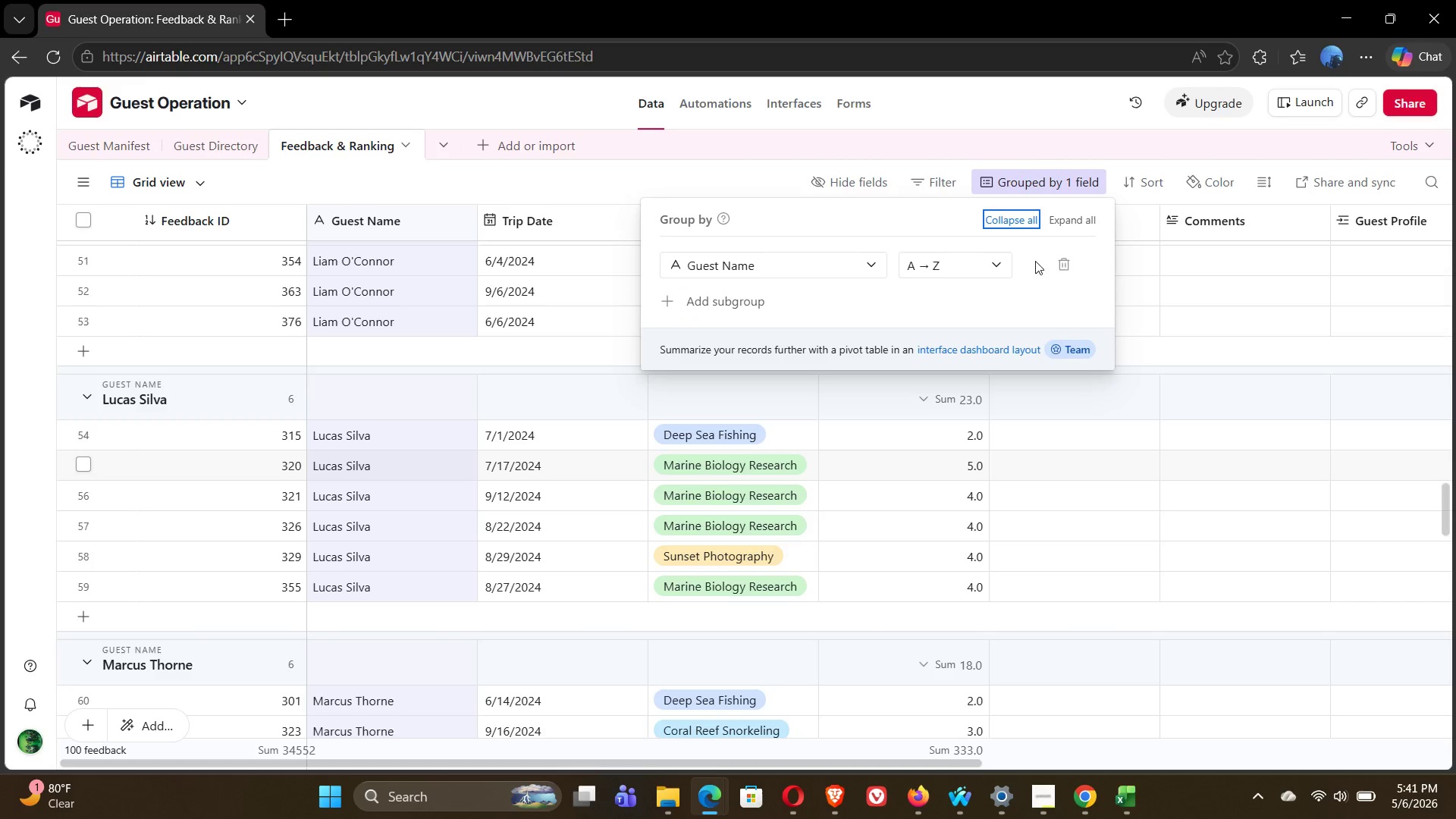 
left_click([1068, 262])
 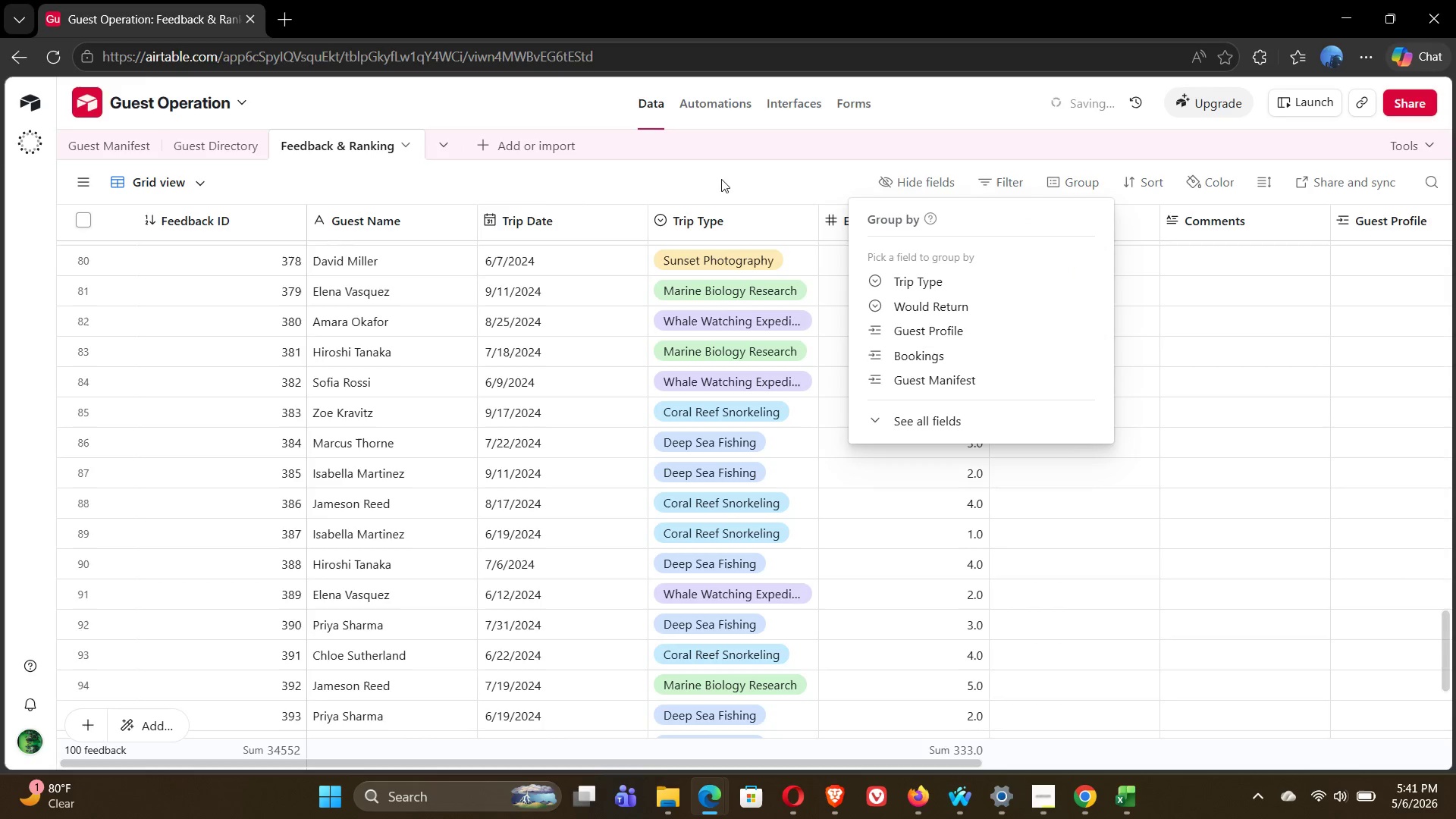 
left_click([675, 178])
 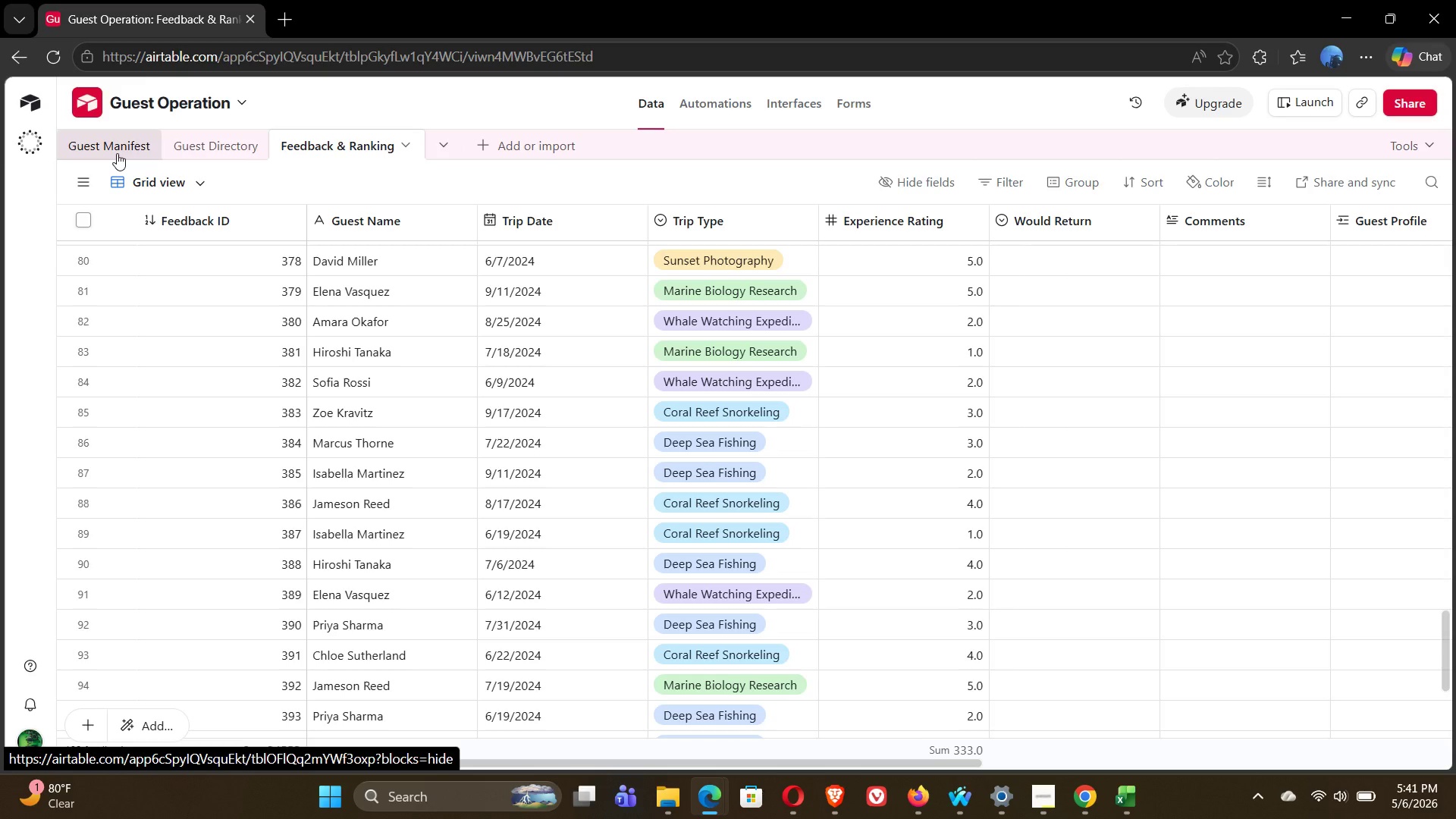 
wait(47.27)
 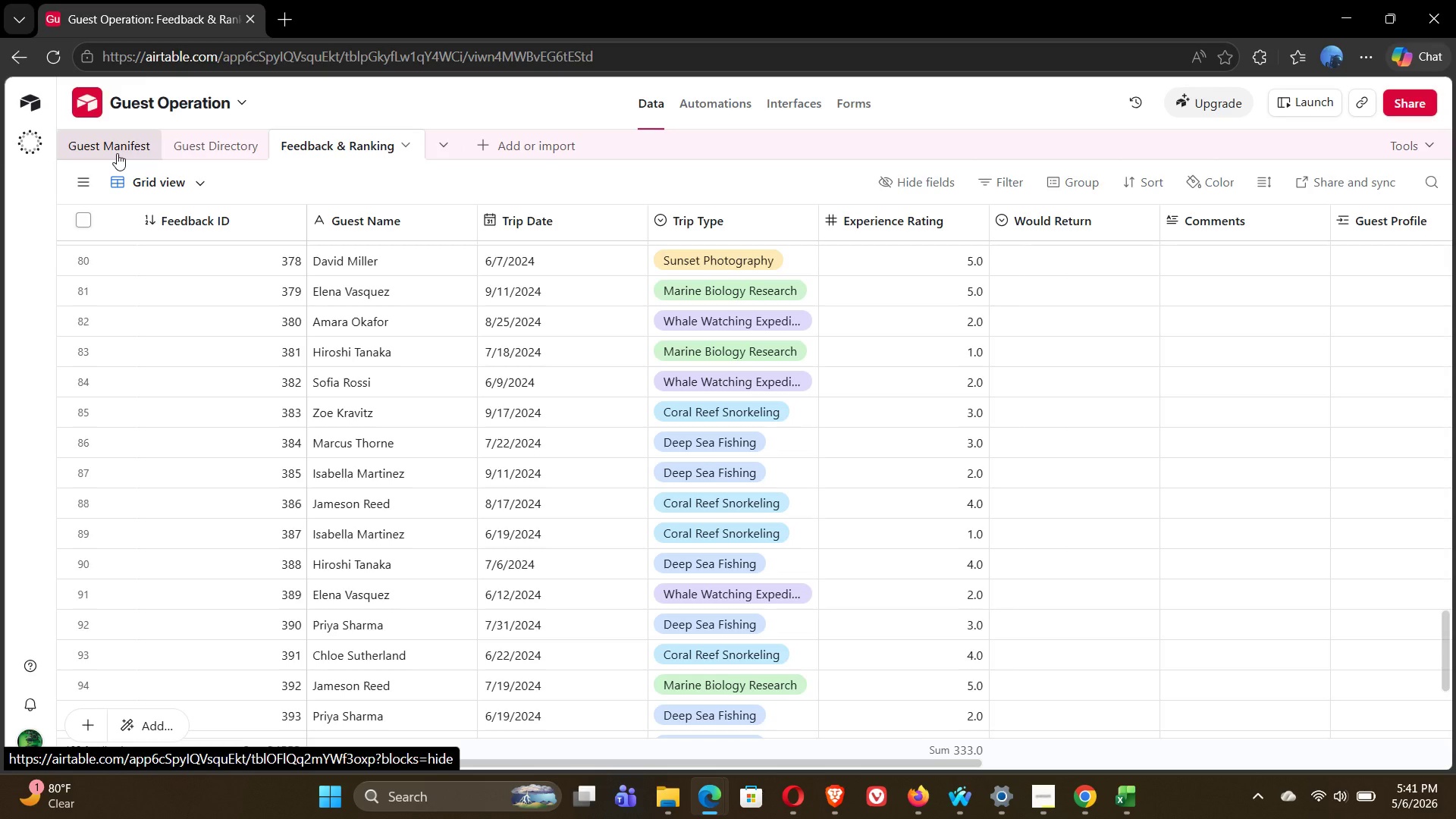 
left_click([117, 153])
 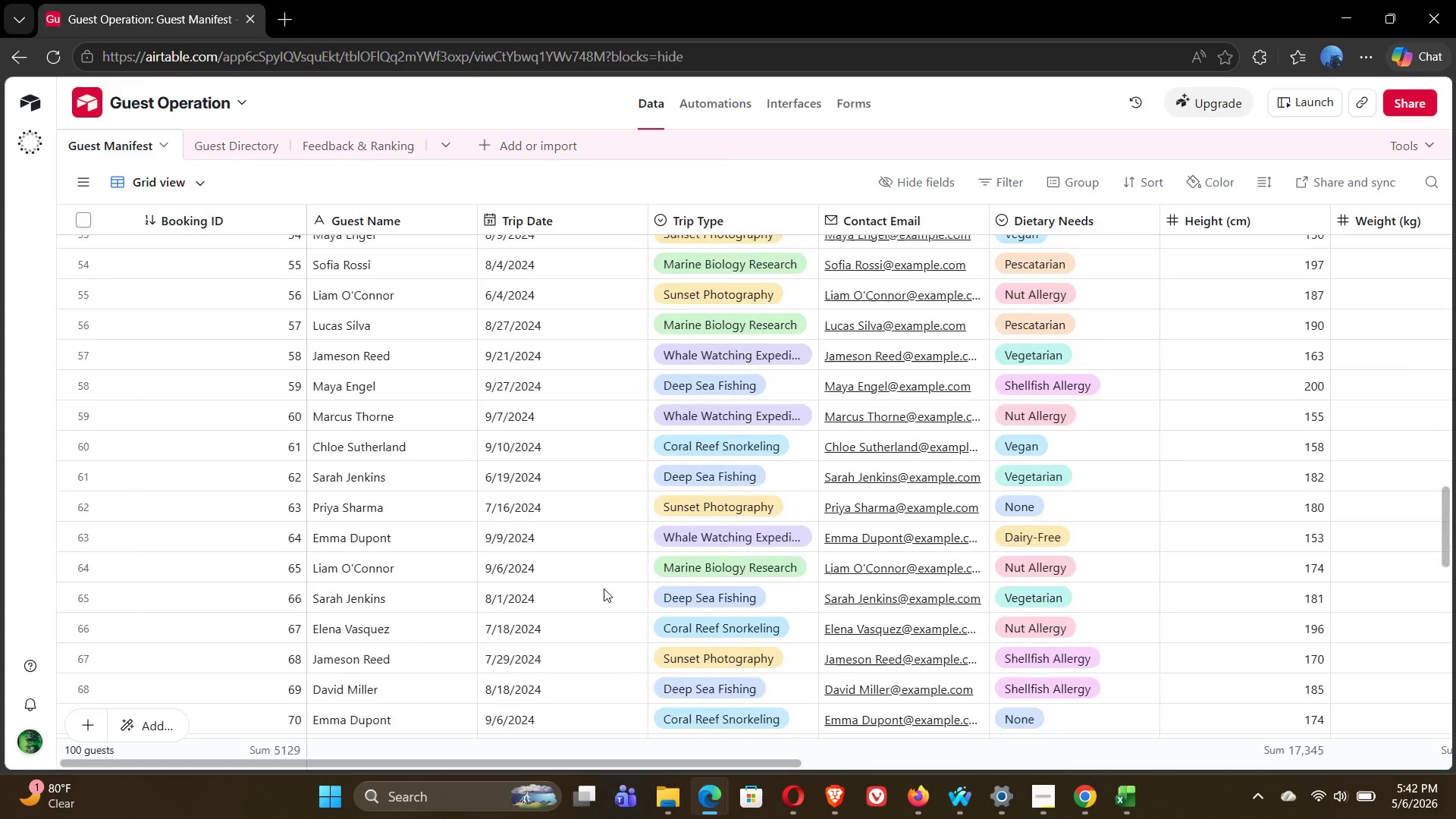 
wait(42.12)
 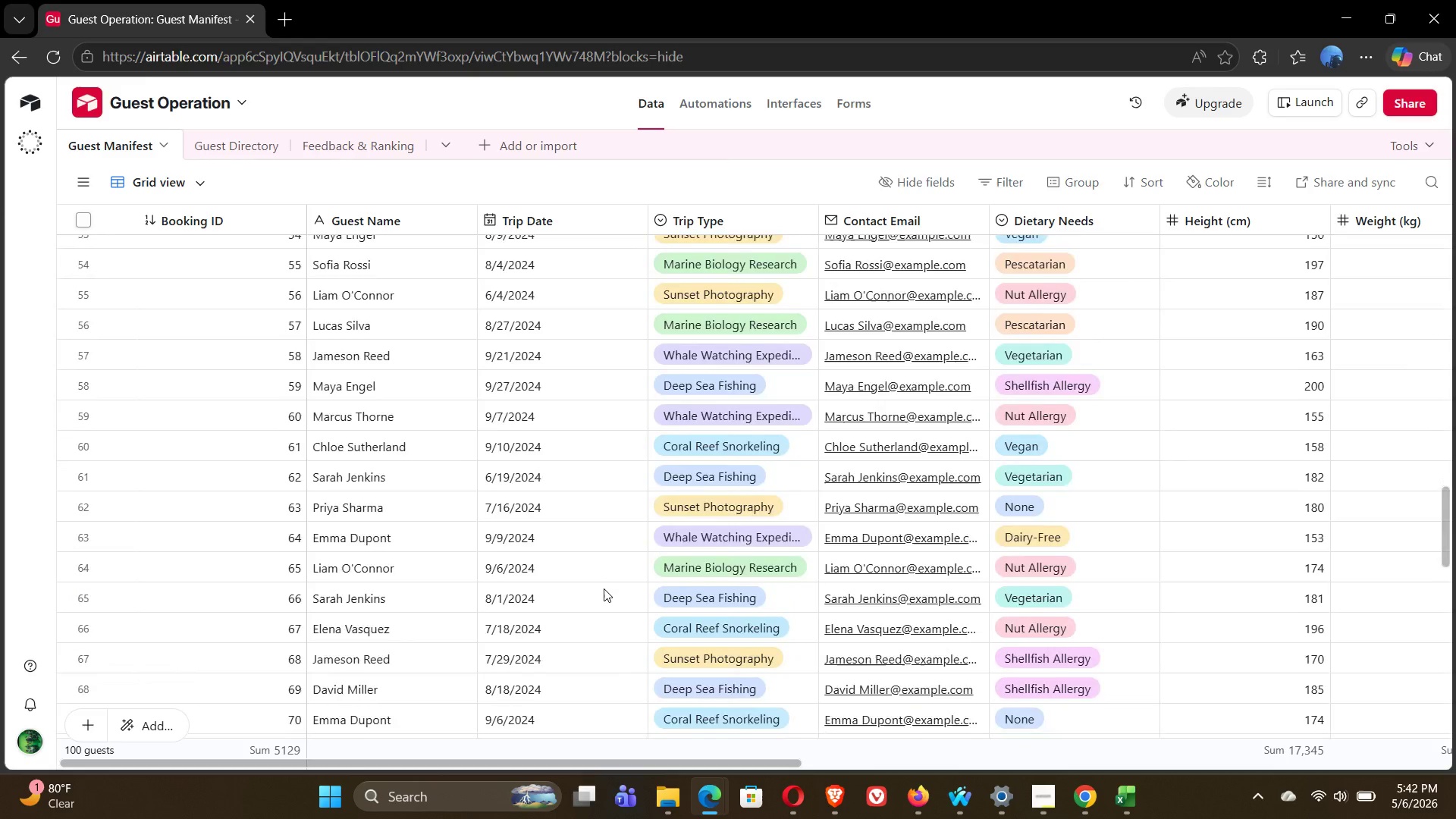 
left_click([85, 585])
 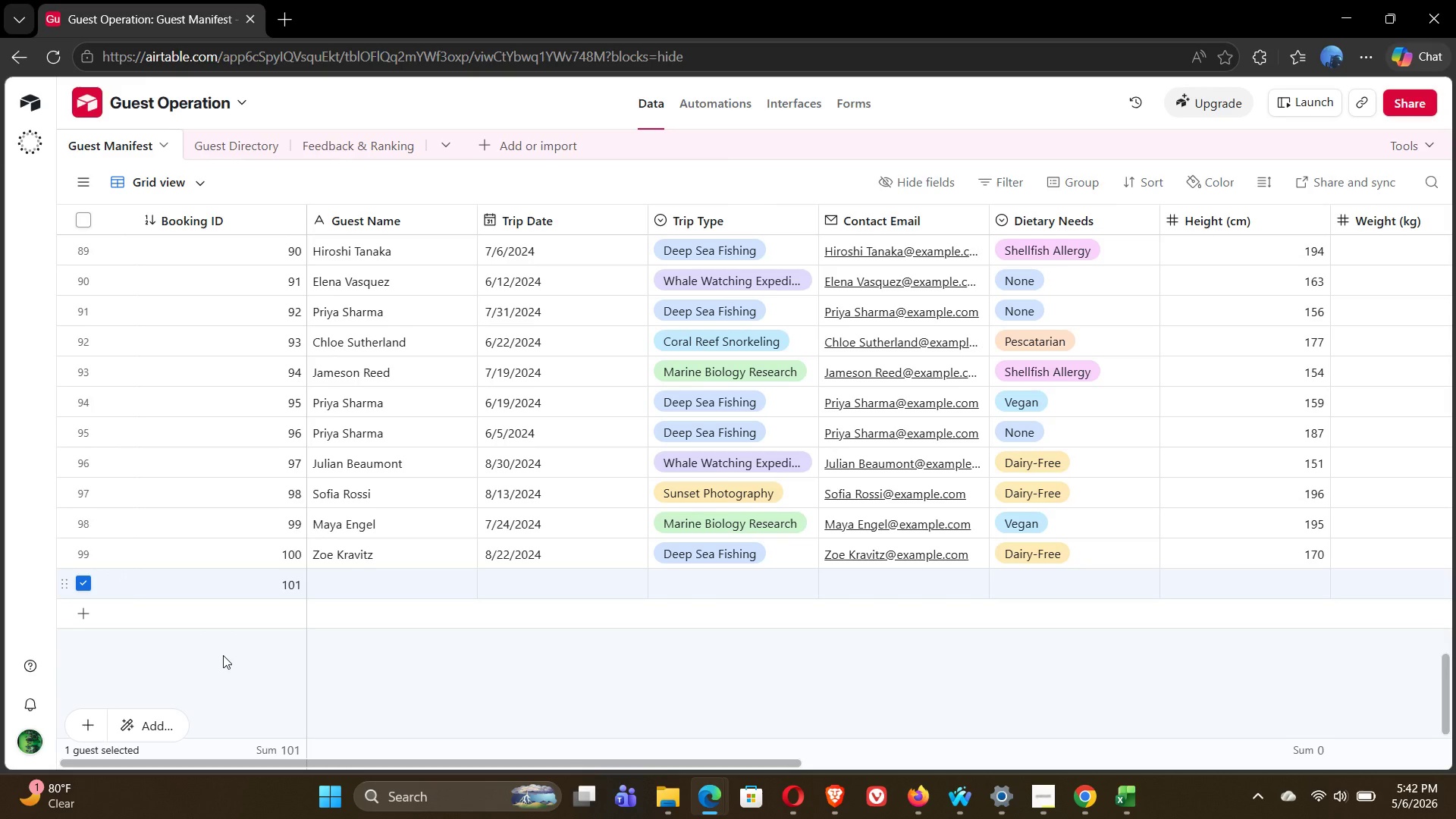 
key(Delete)
 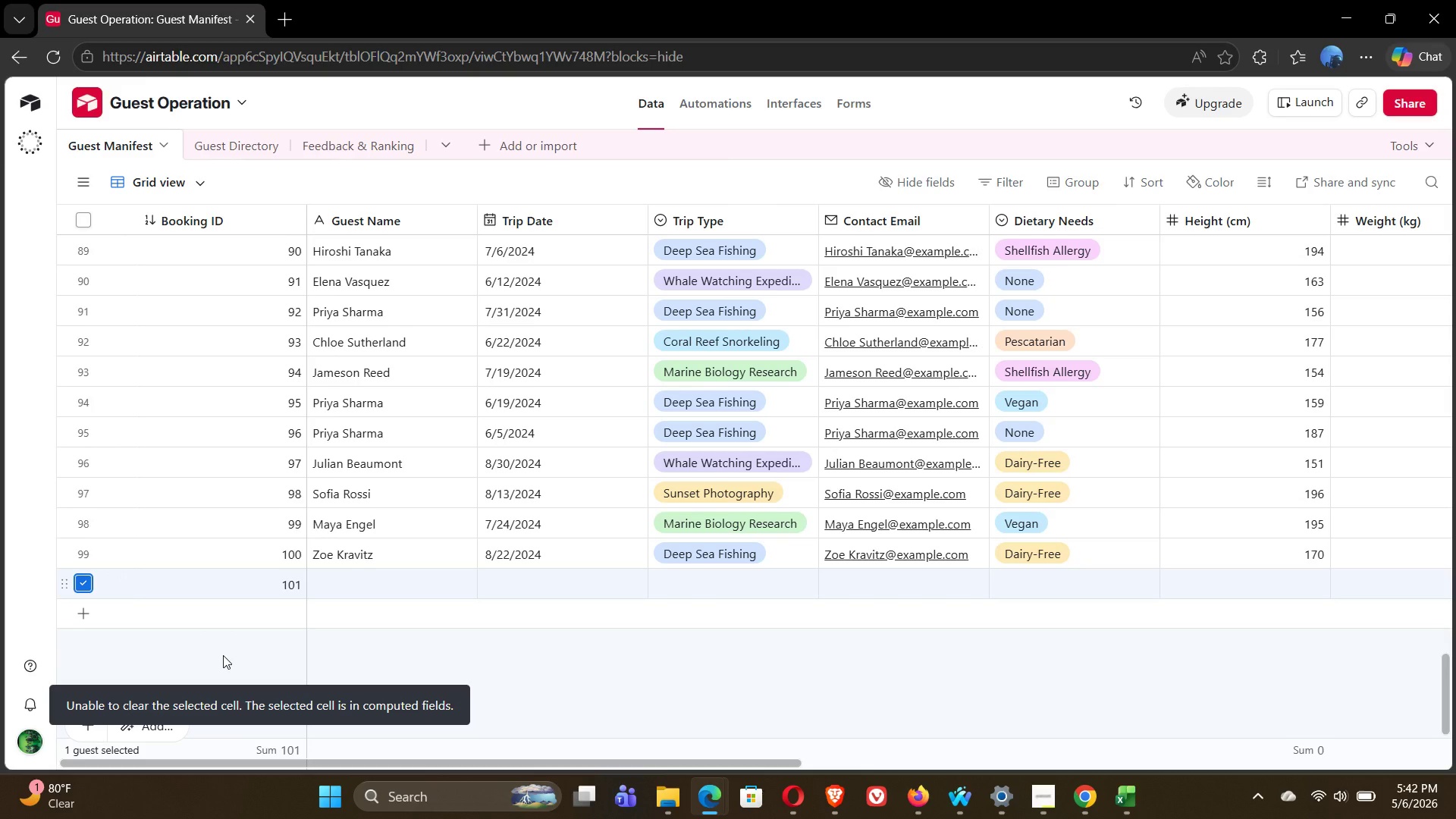 
key(Delete)
 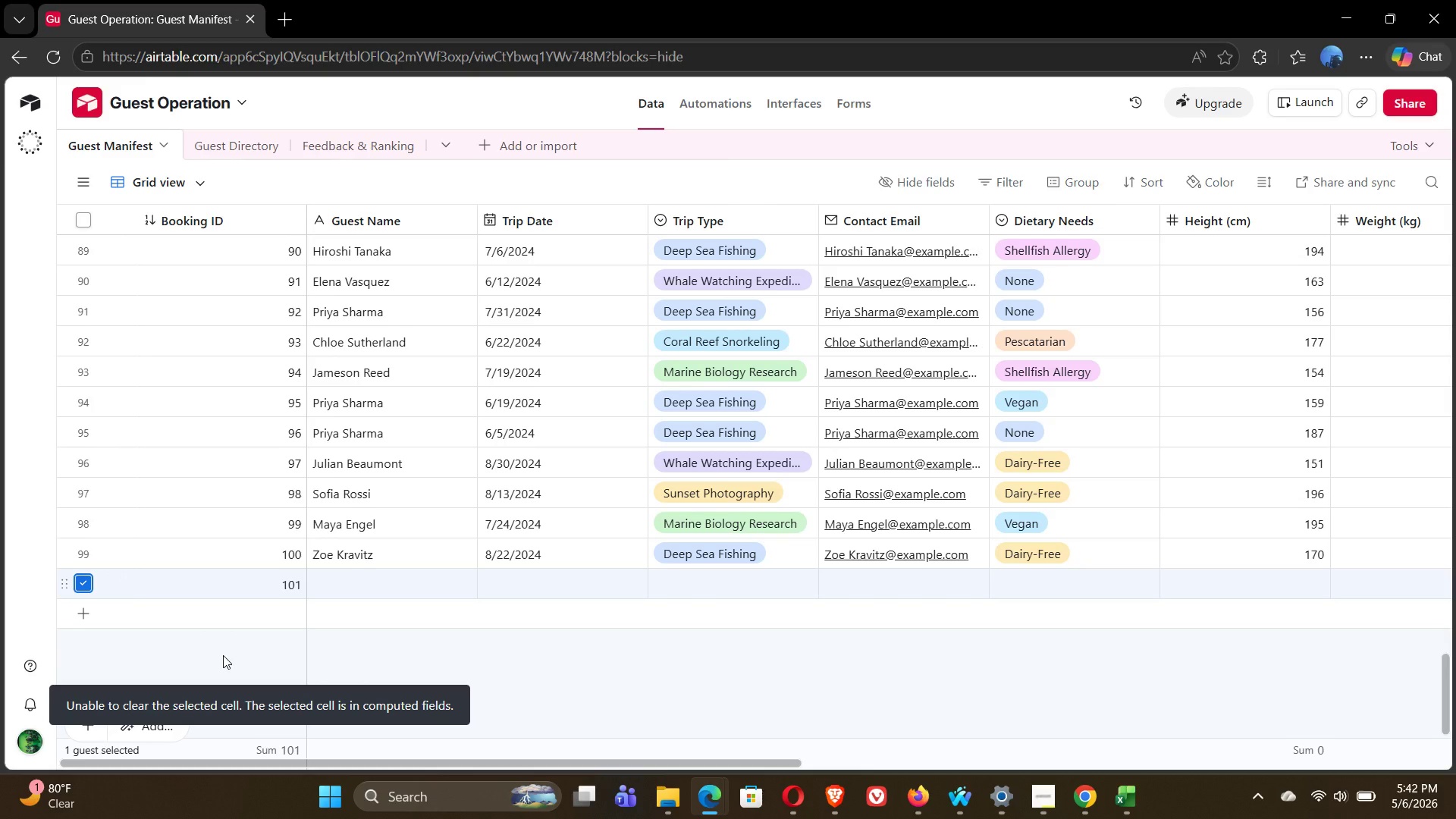 
key(Backspace)
 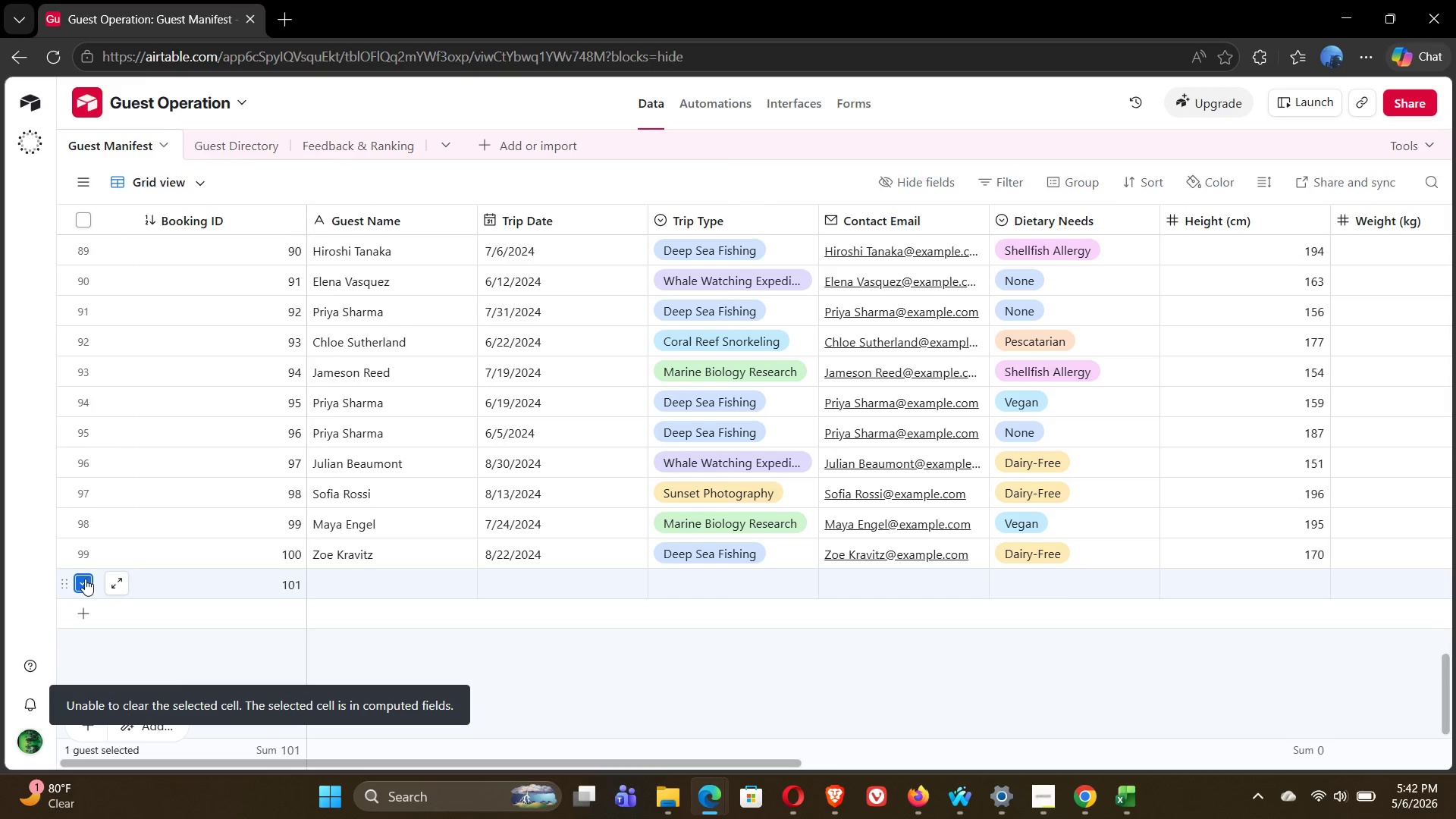 
right_click([85, 579])
 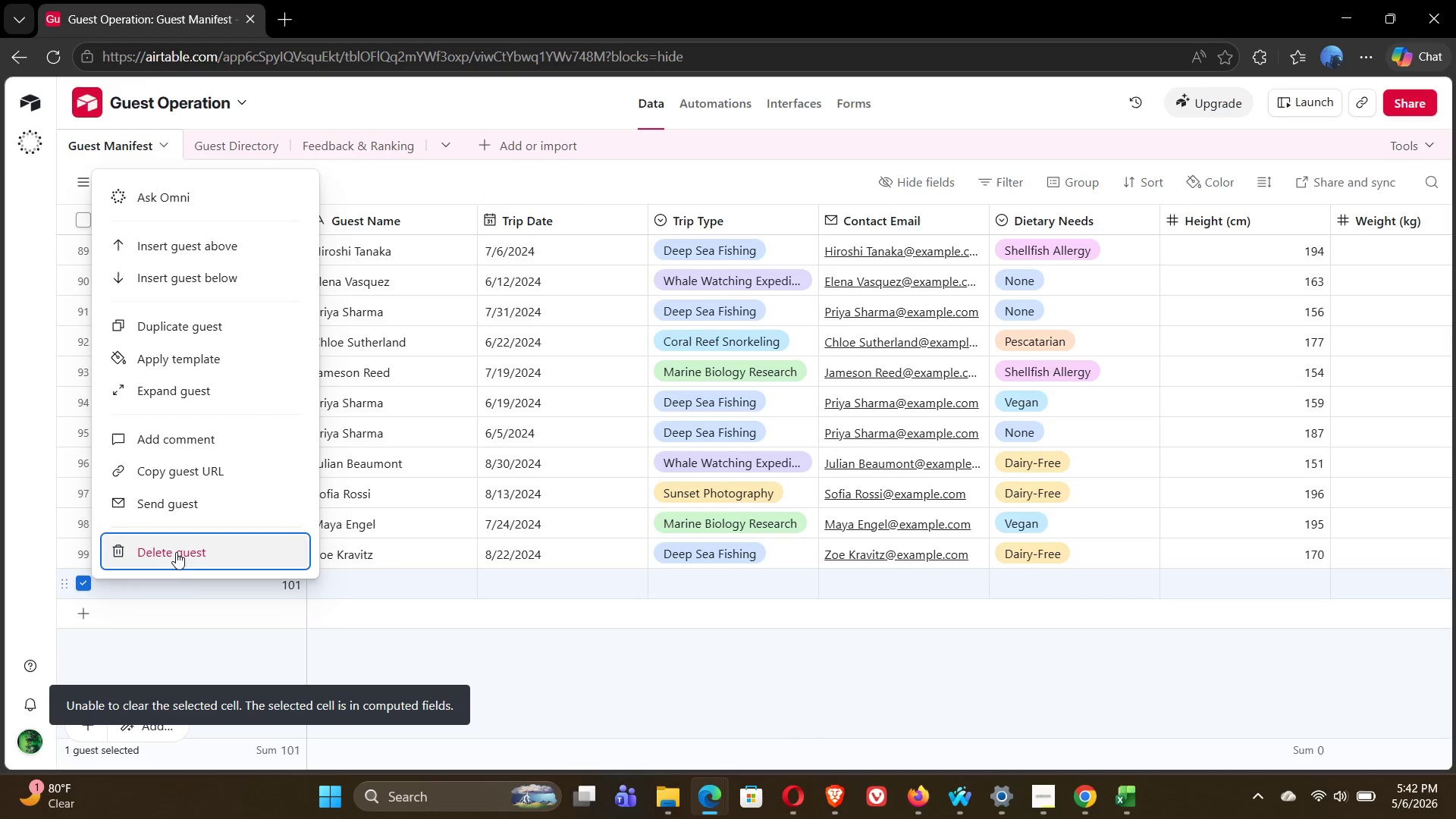 
left_click([177, 554])
 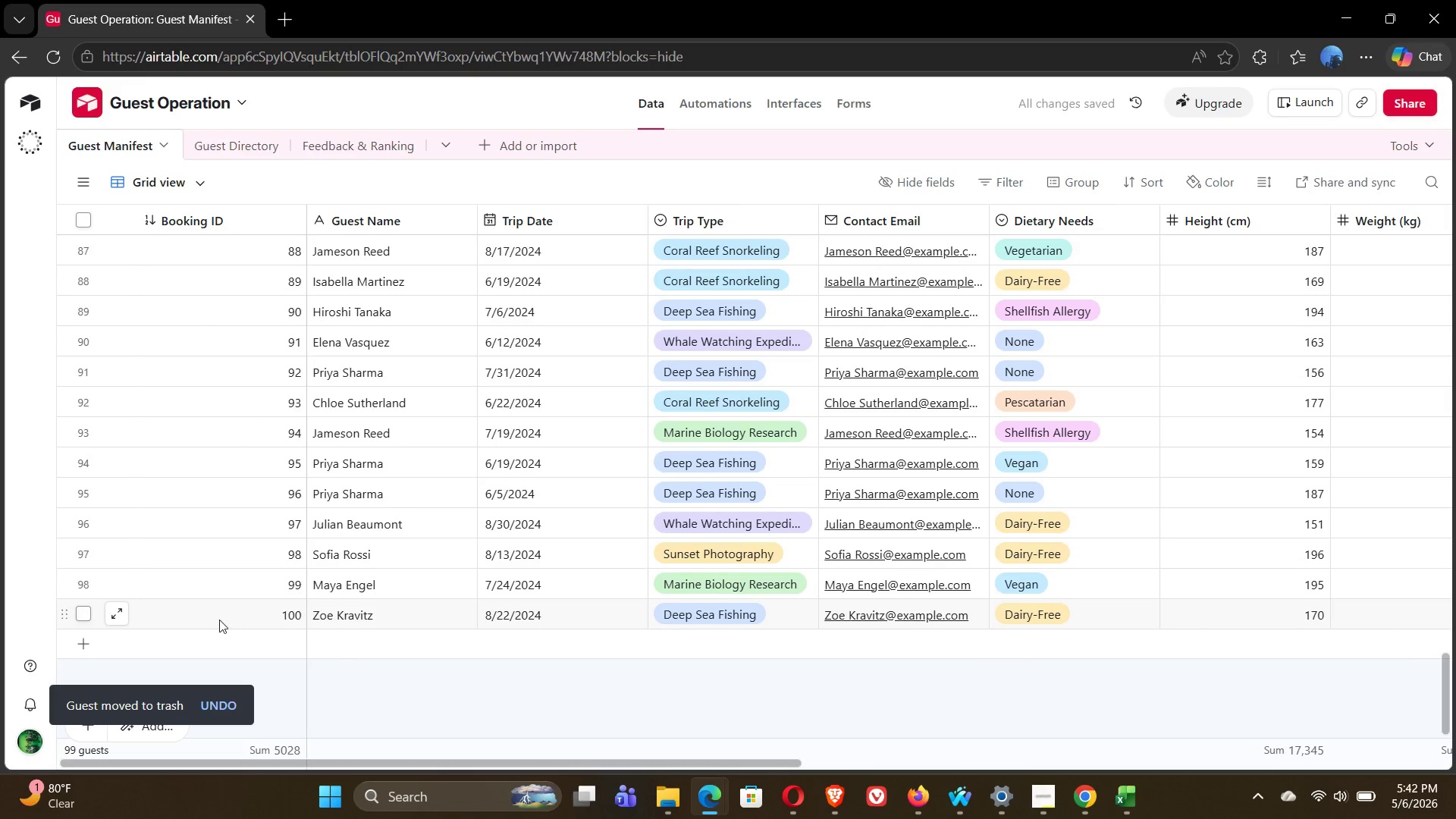 
key(Control+Z)
 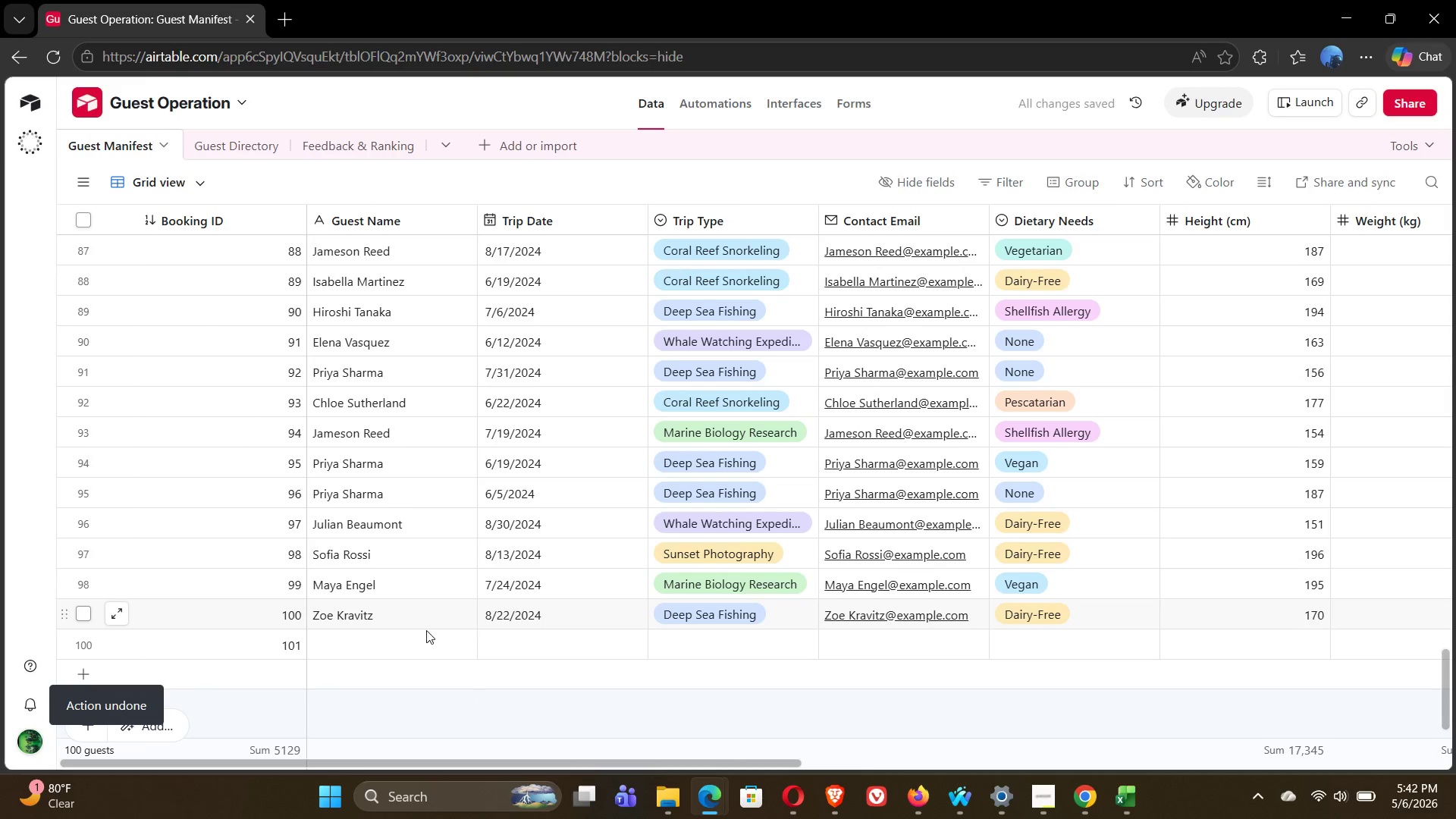 
double_click([390, 644])
 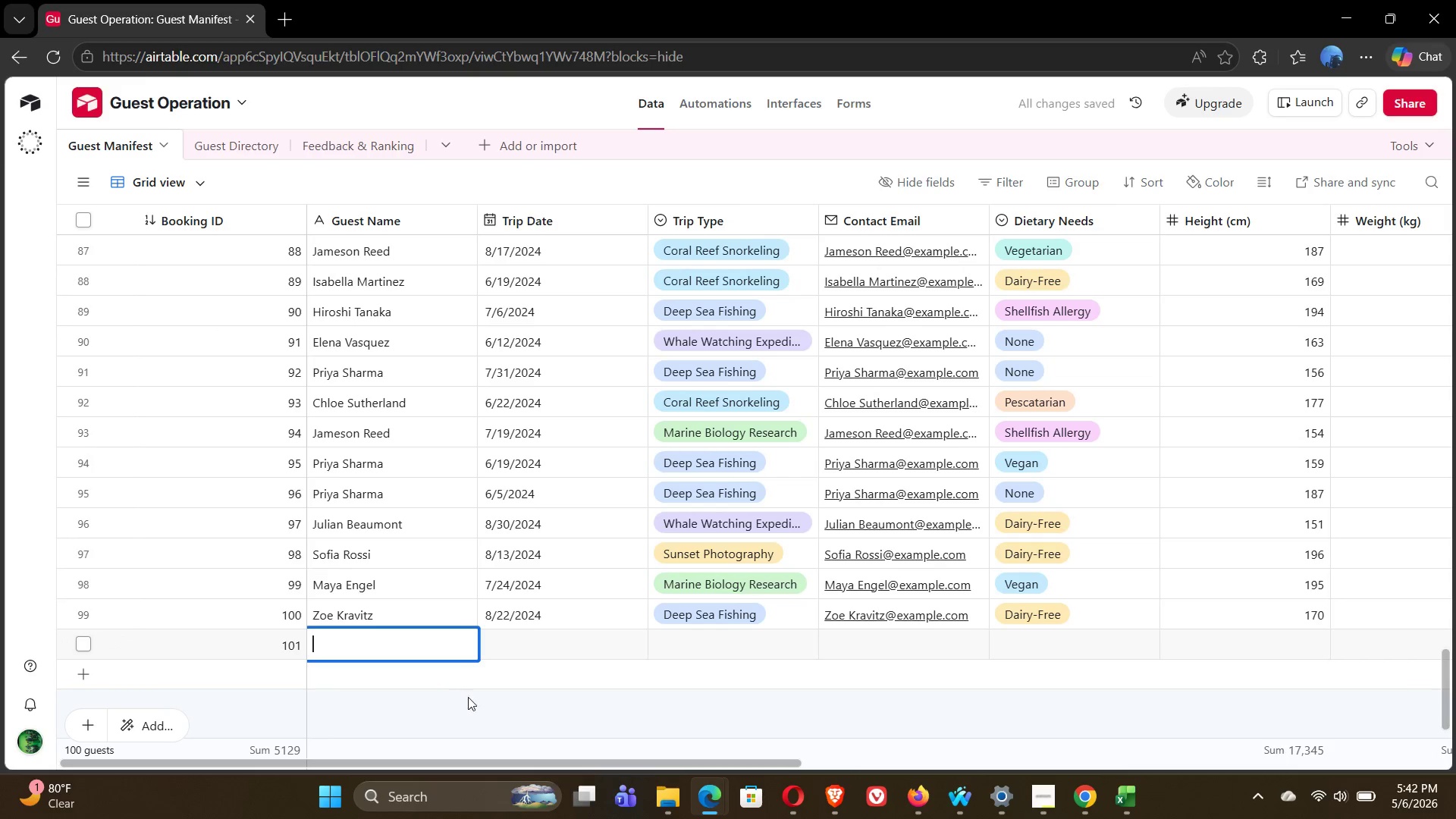 
left_click([556, 682])
 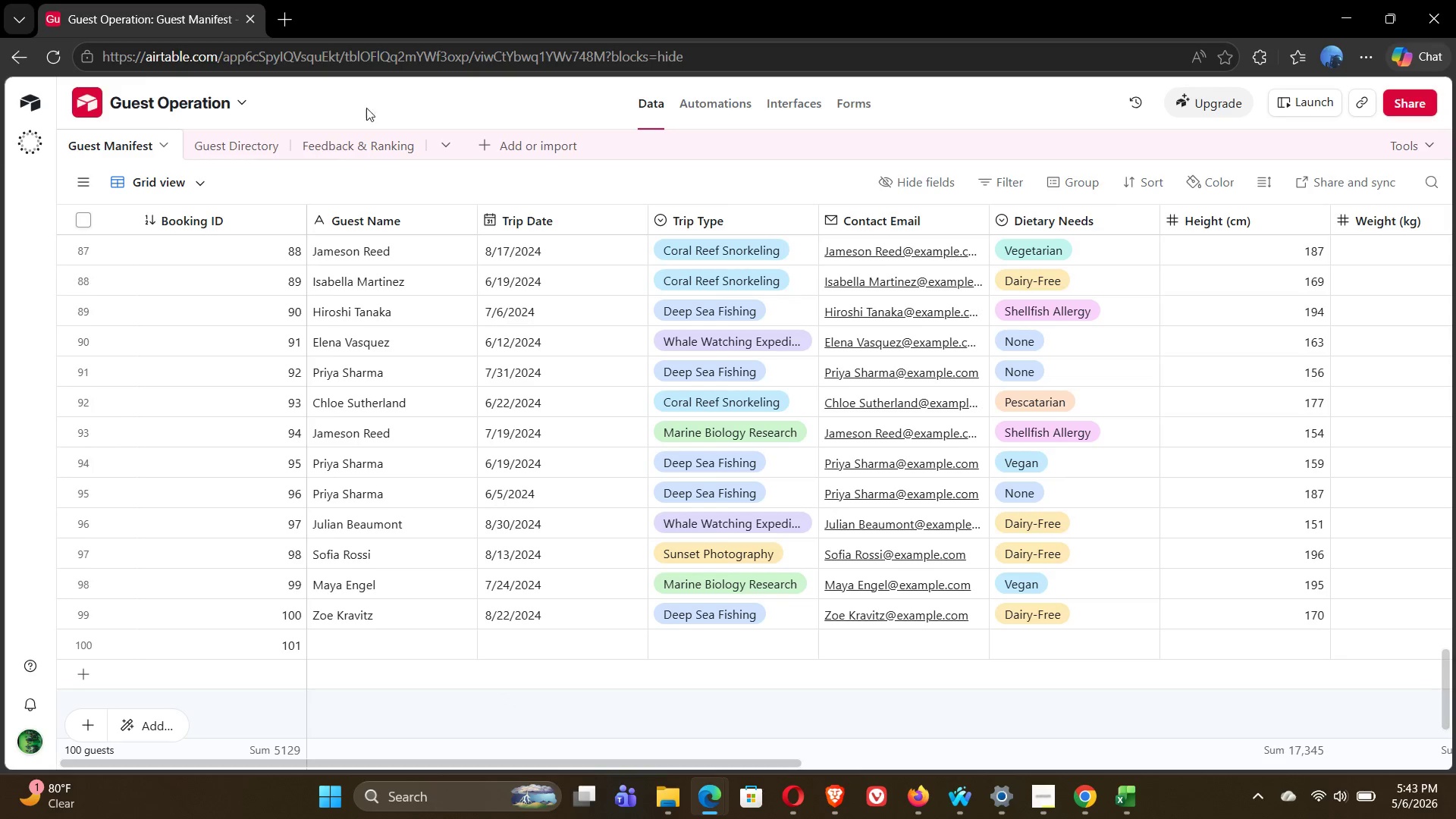 
left_click([374, 147])
 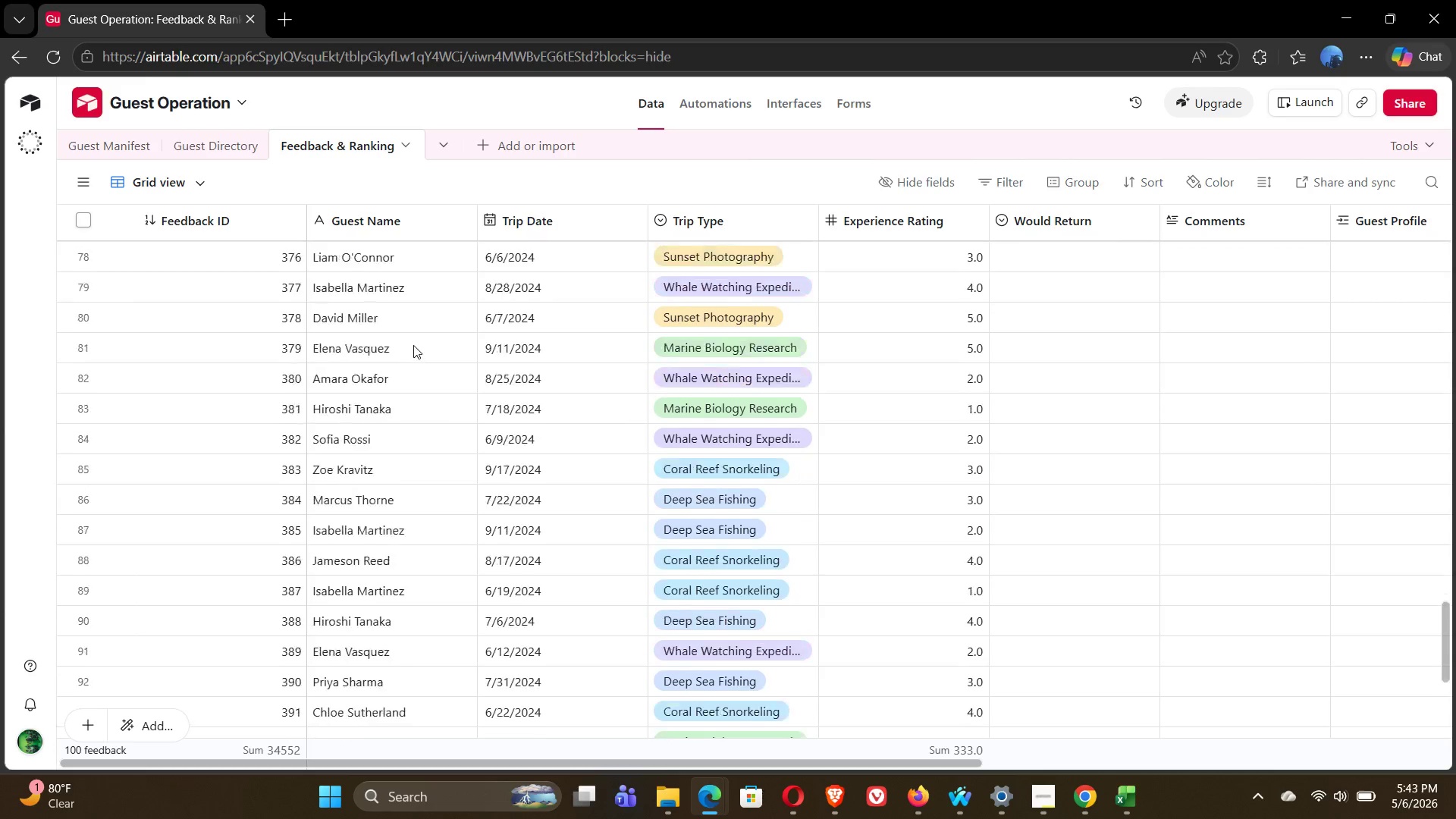 
wait(5.34)
 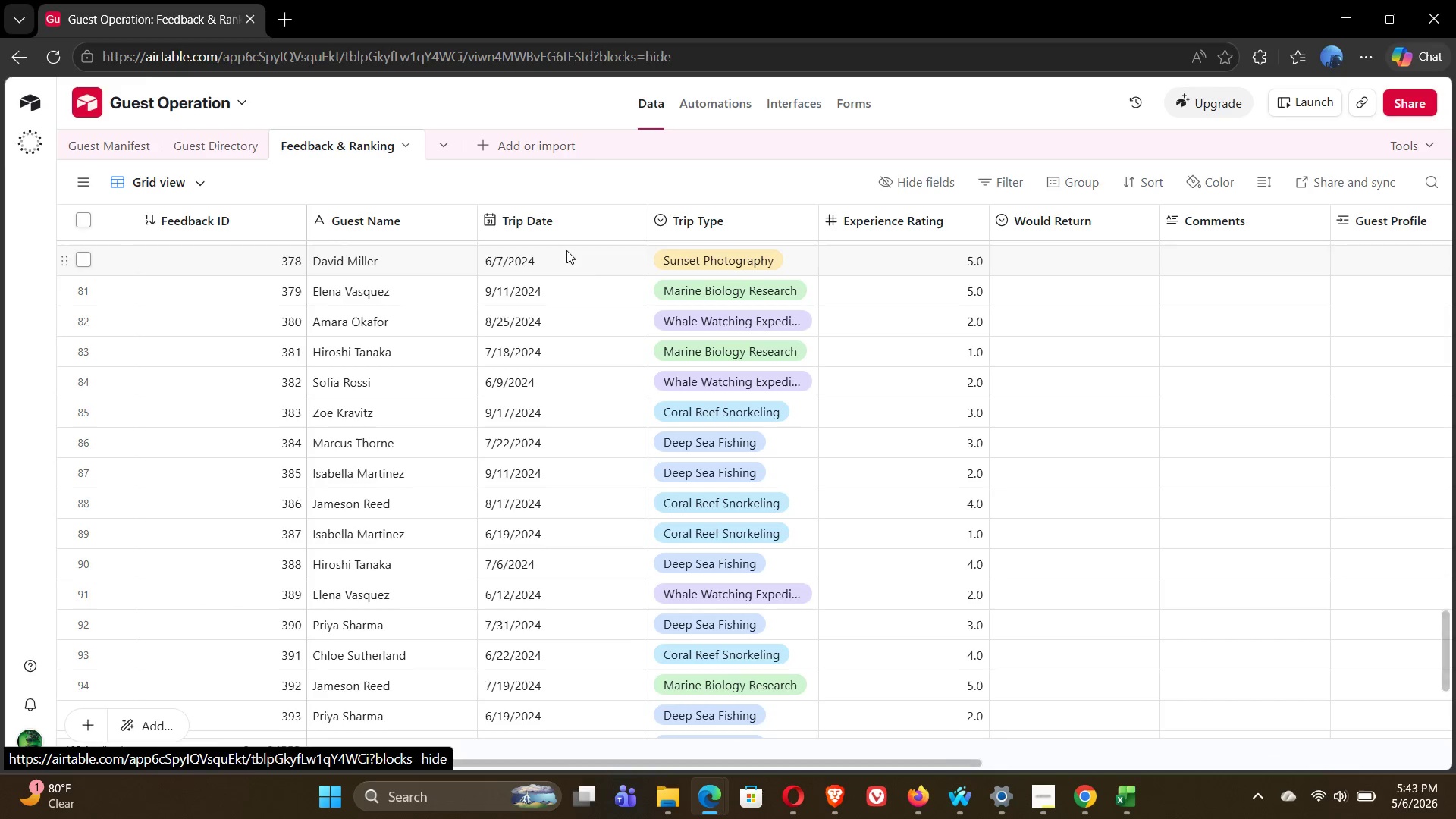 
left_click([117, 149])
 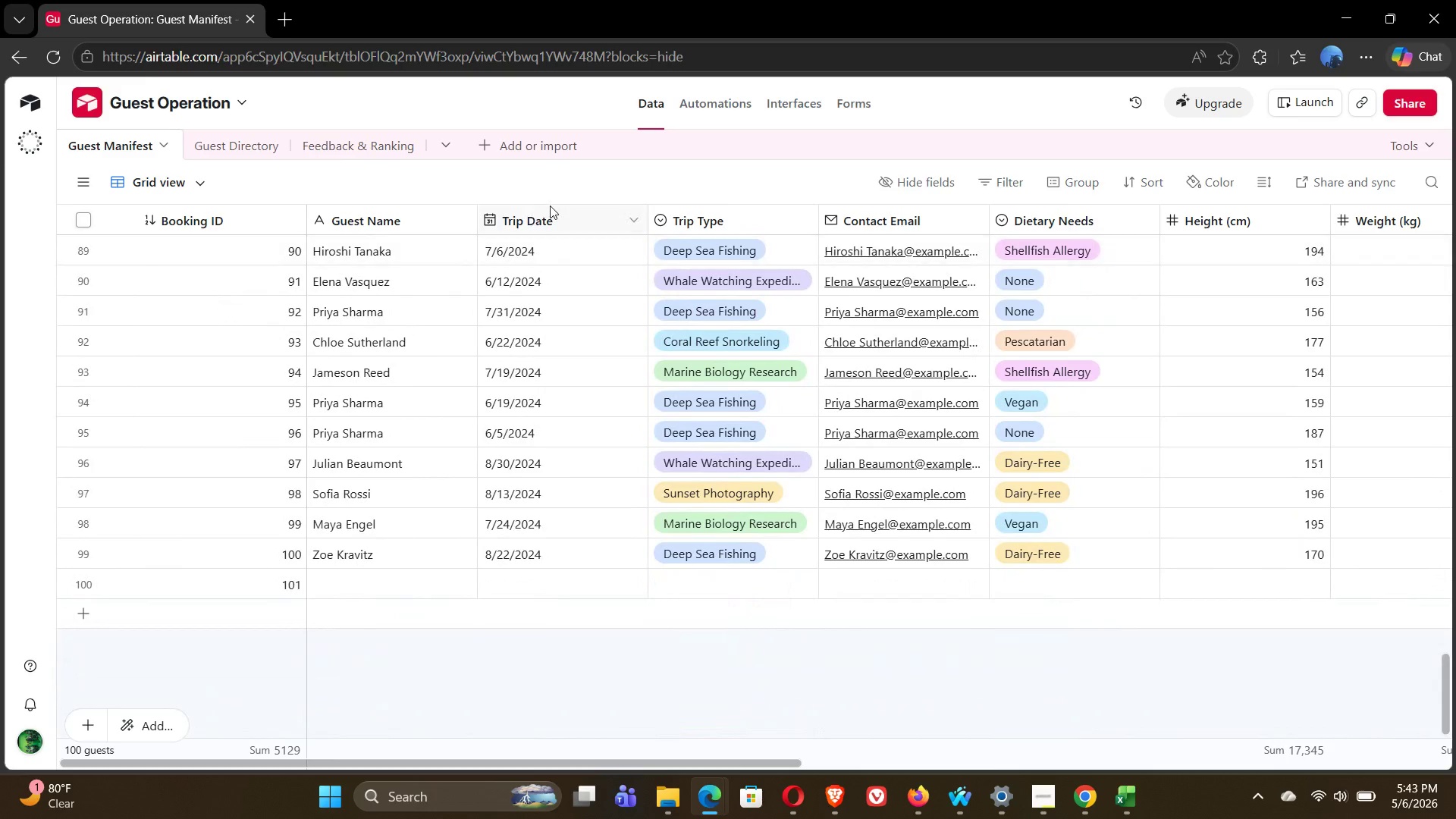 
wait(45.78)
 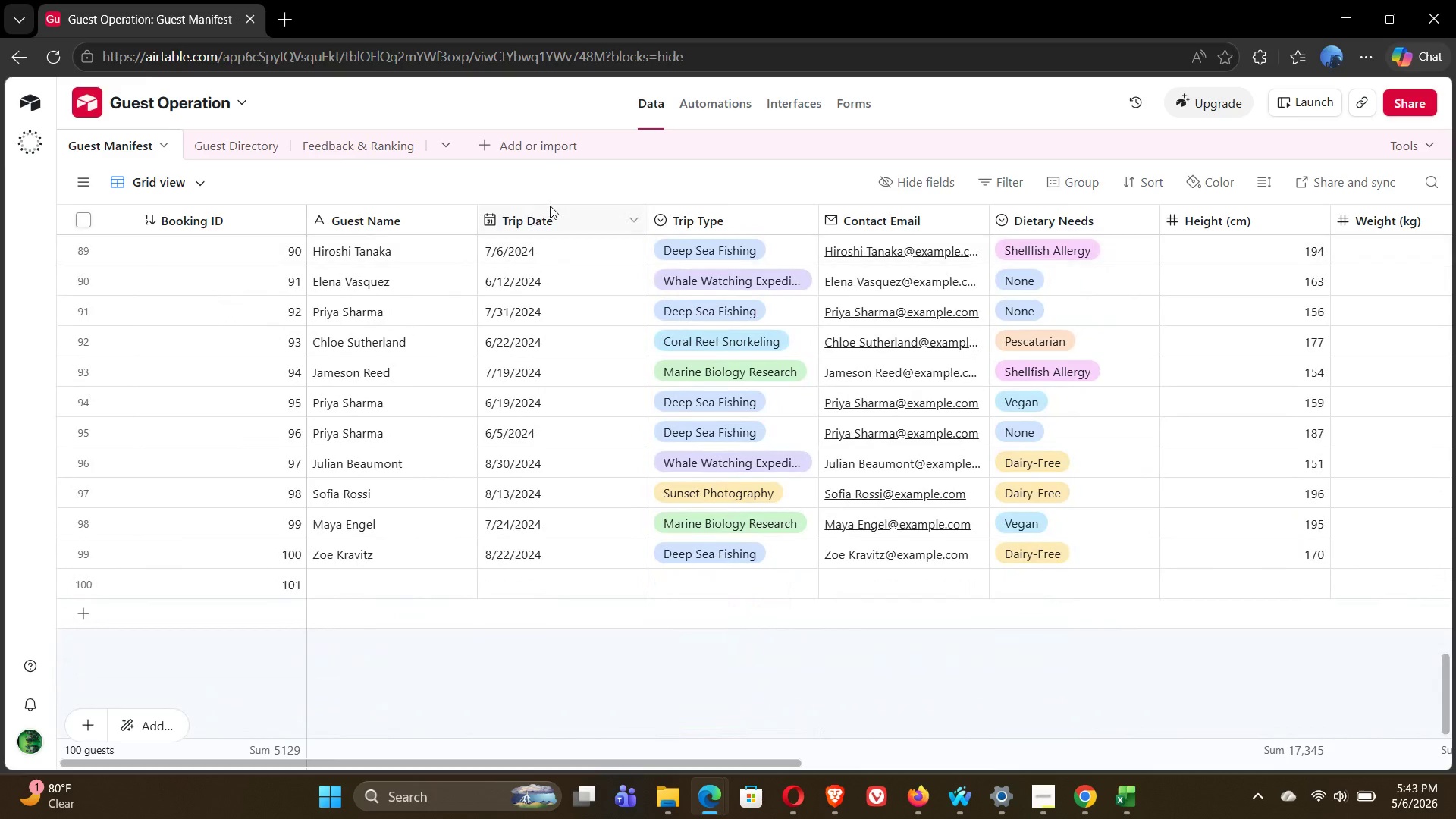 
mouse_move([1238, 255])
 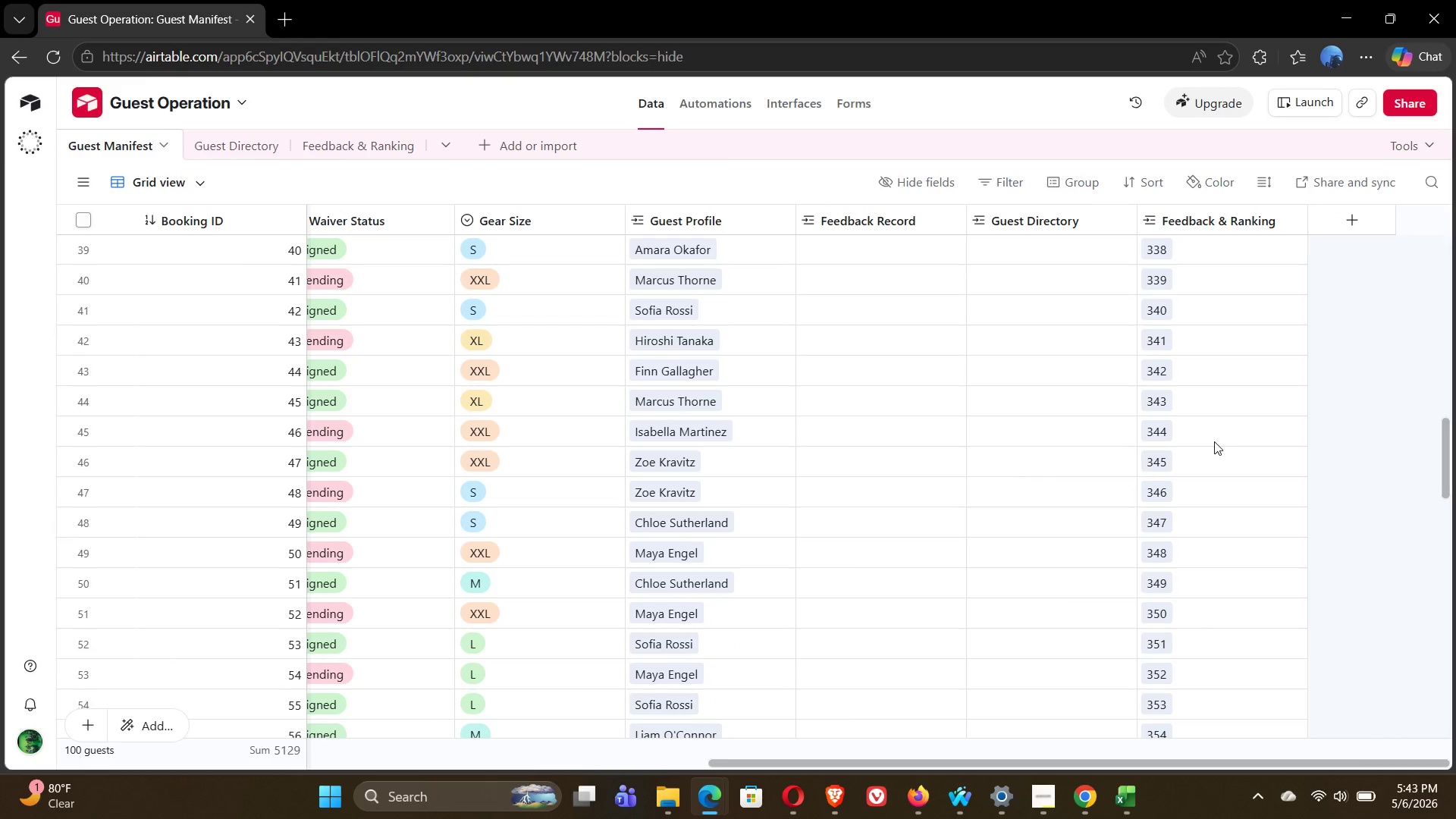 
wait(6.05)
 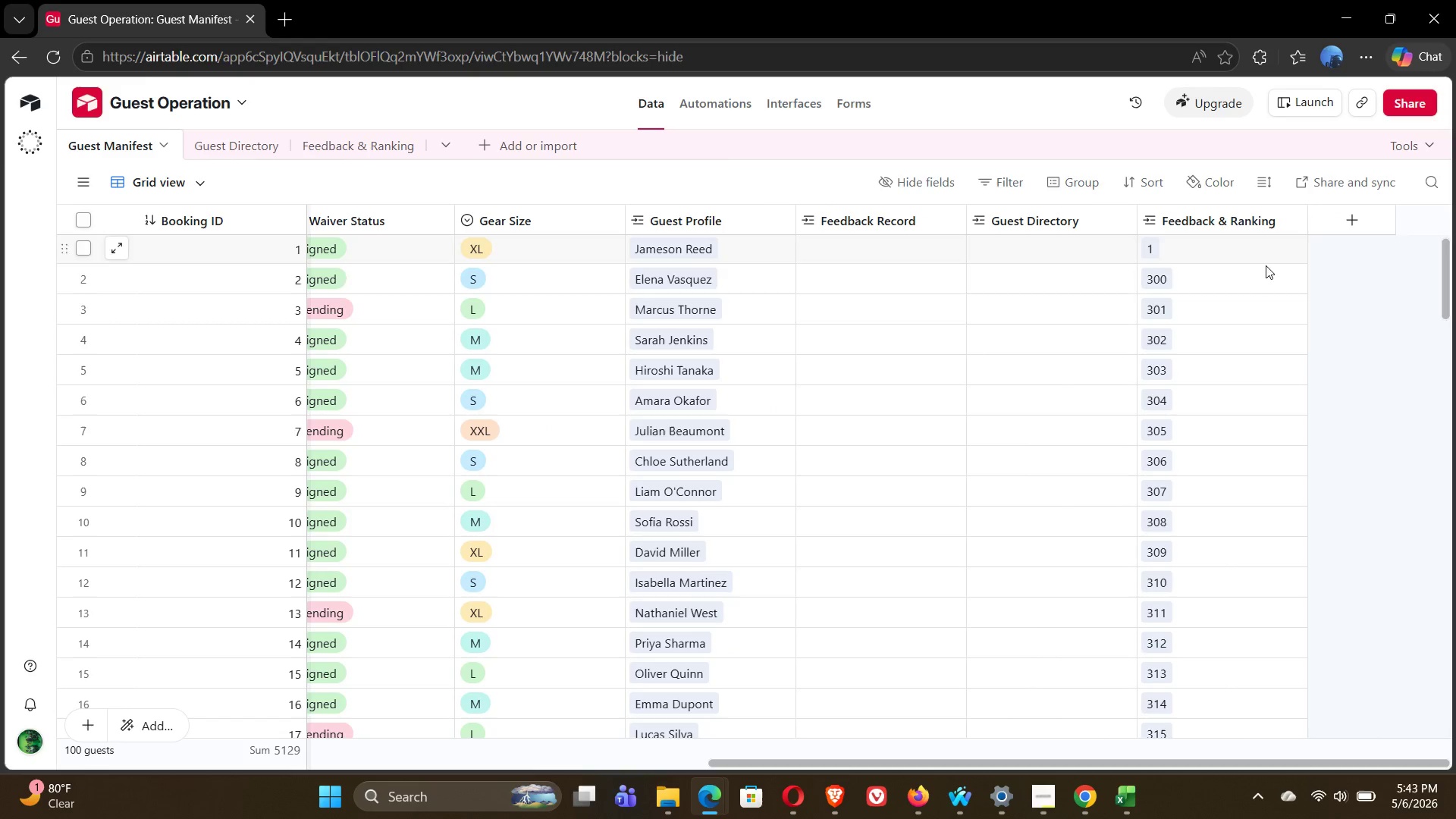 
left_click([1189, 322])
 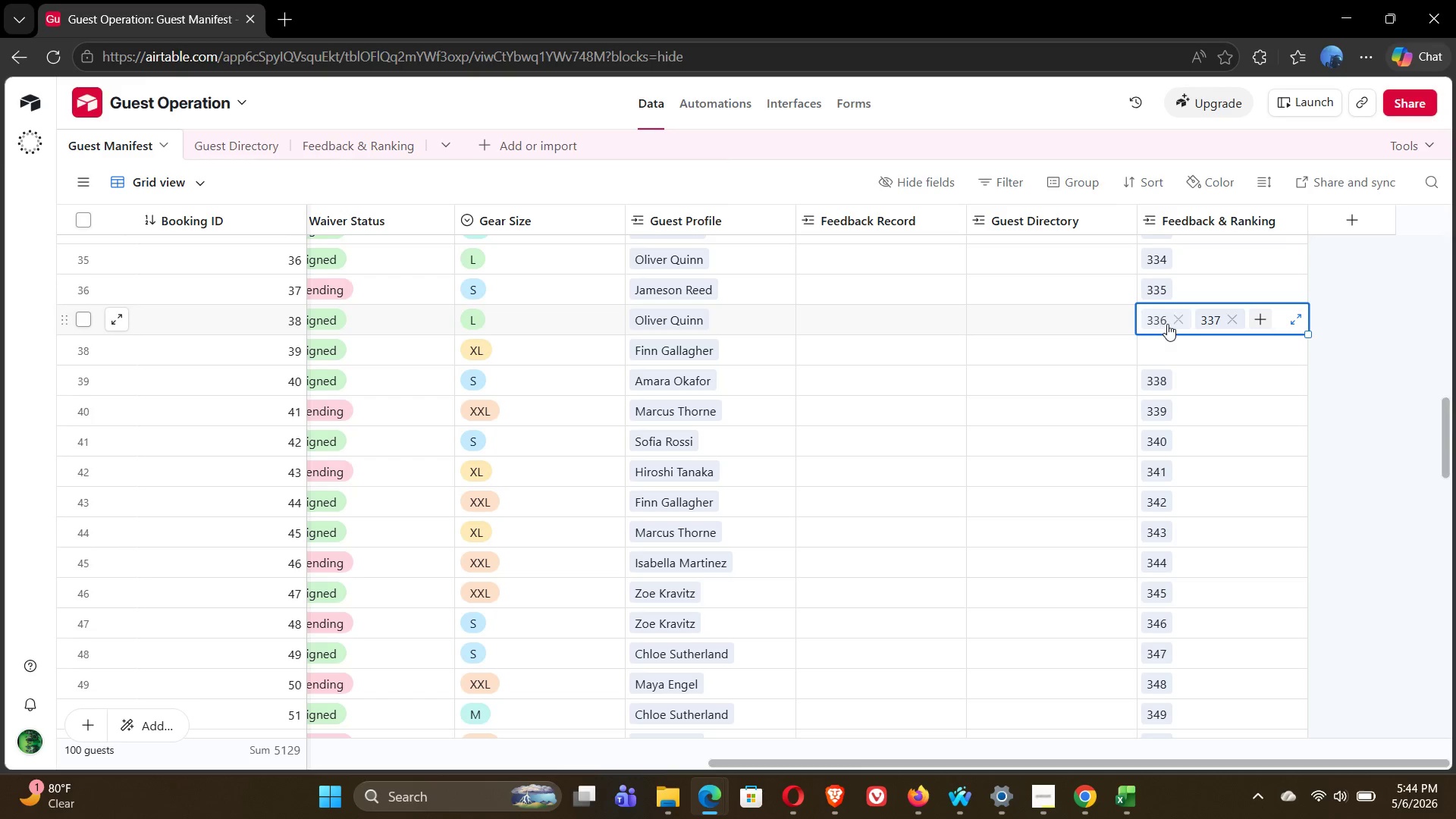 
double_click([1158, 320])
 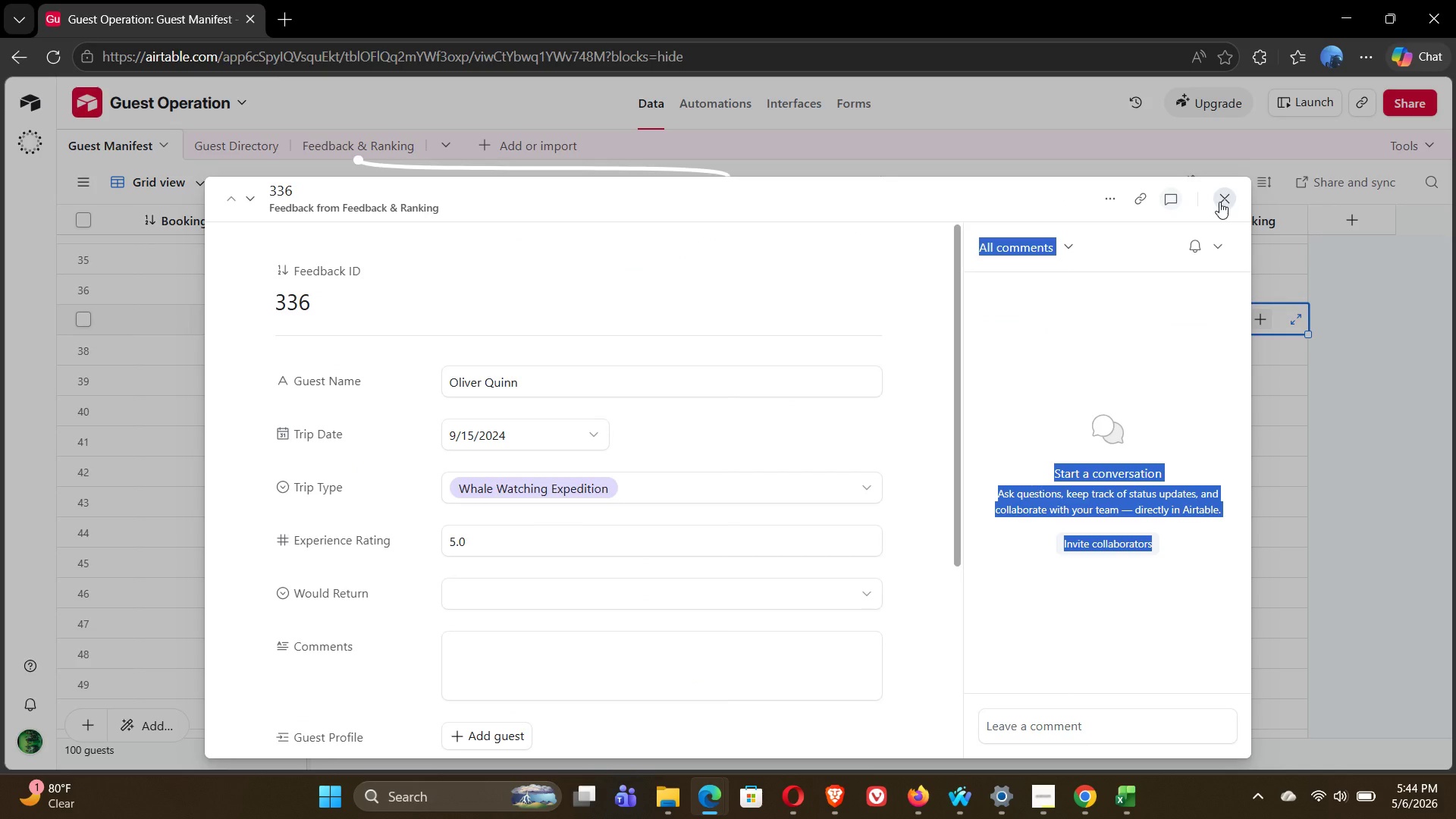 
left_click([1219, 202])
 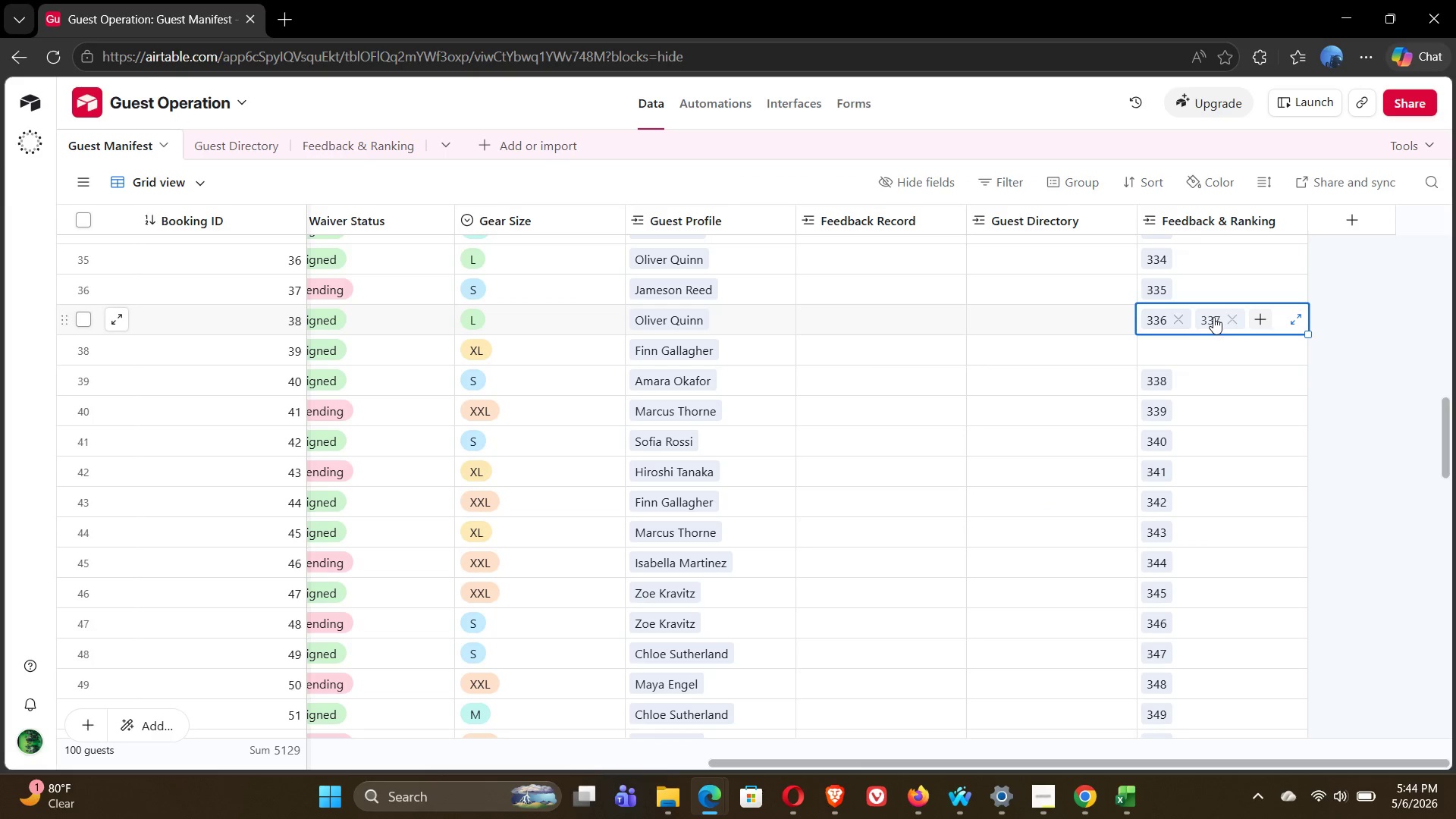 
double_click([1213, 317])
 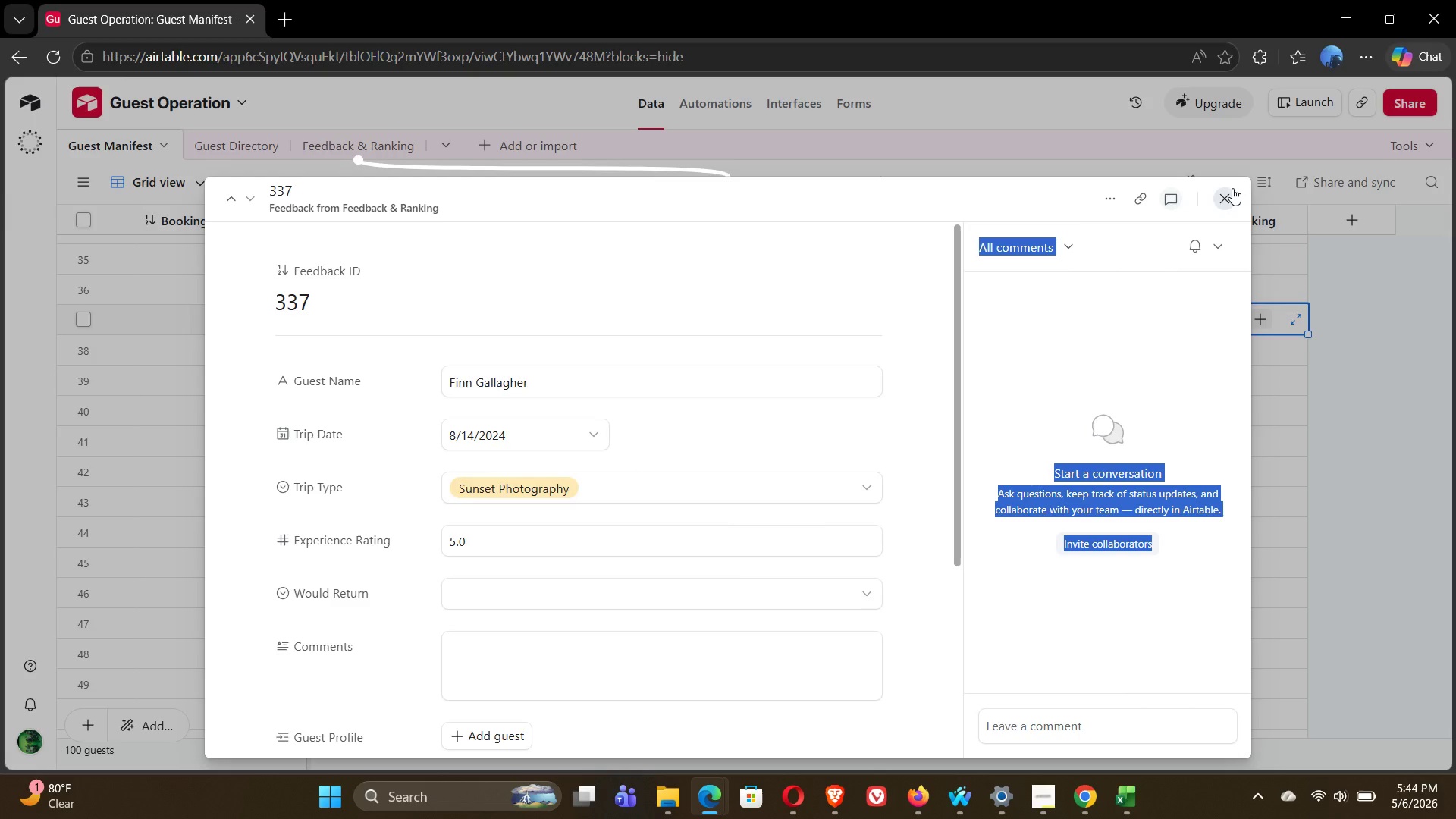 
left_click([1229, 208])
 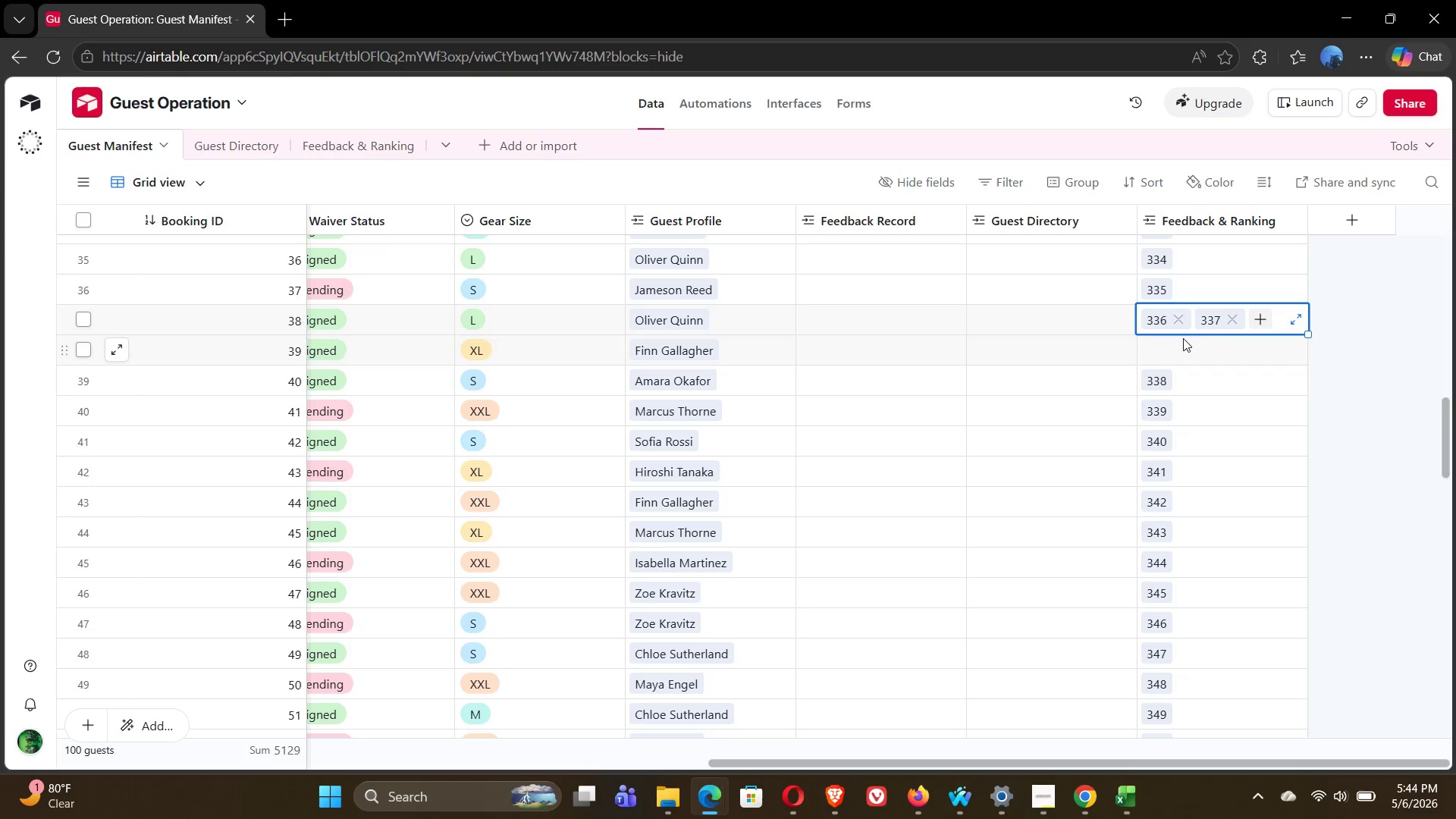 
wait(8.8)
 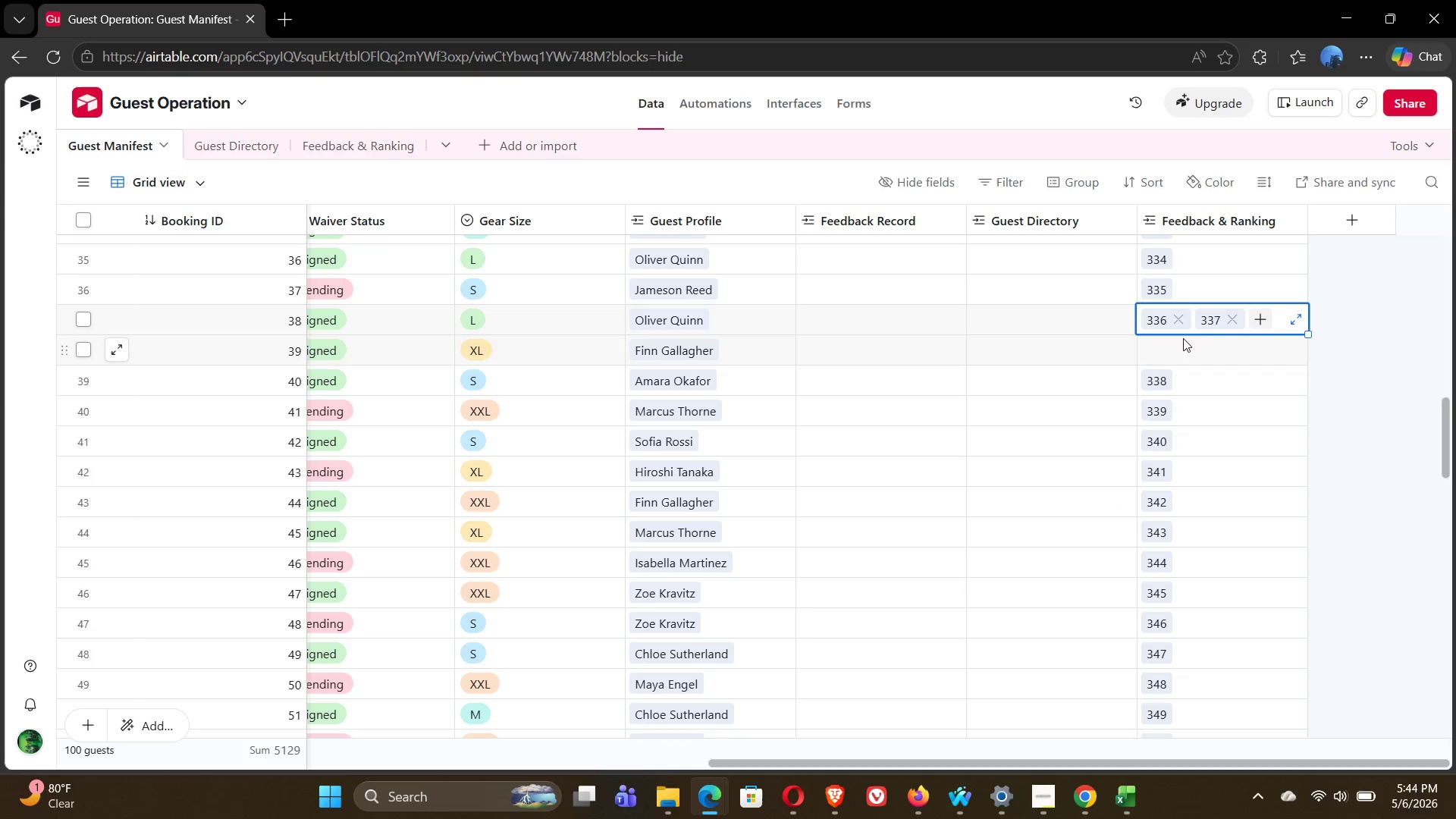 
double_click([1164, 350])
 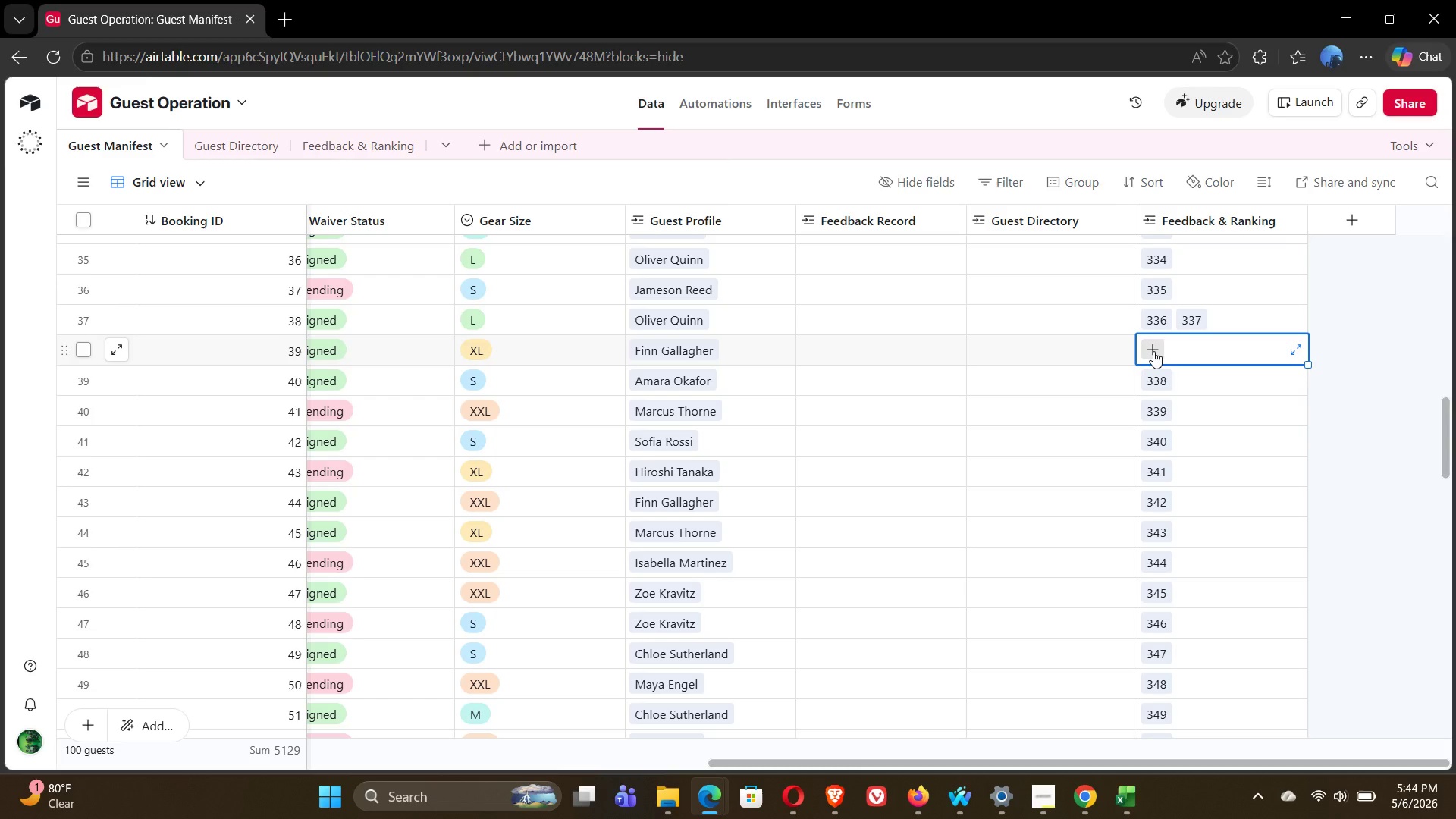 
left_click([1153, 351])
 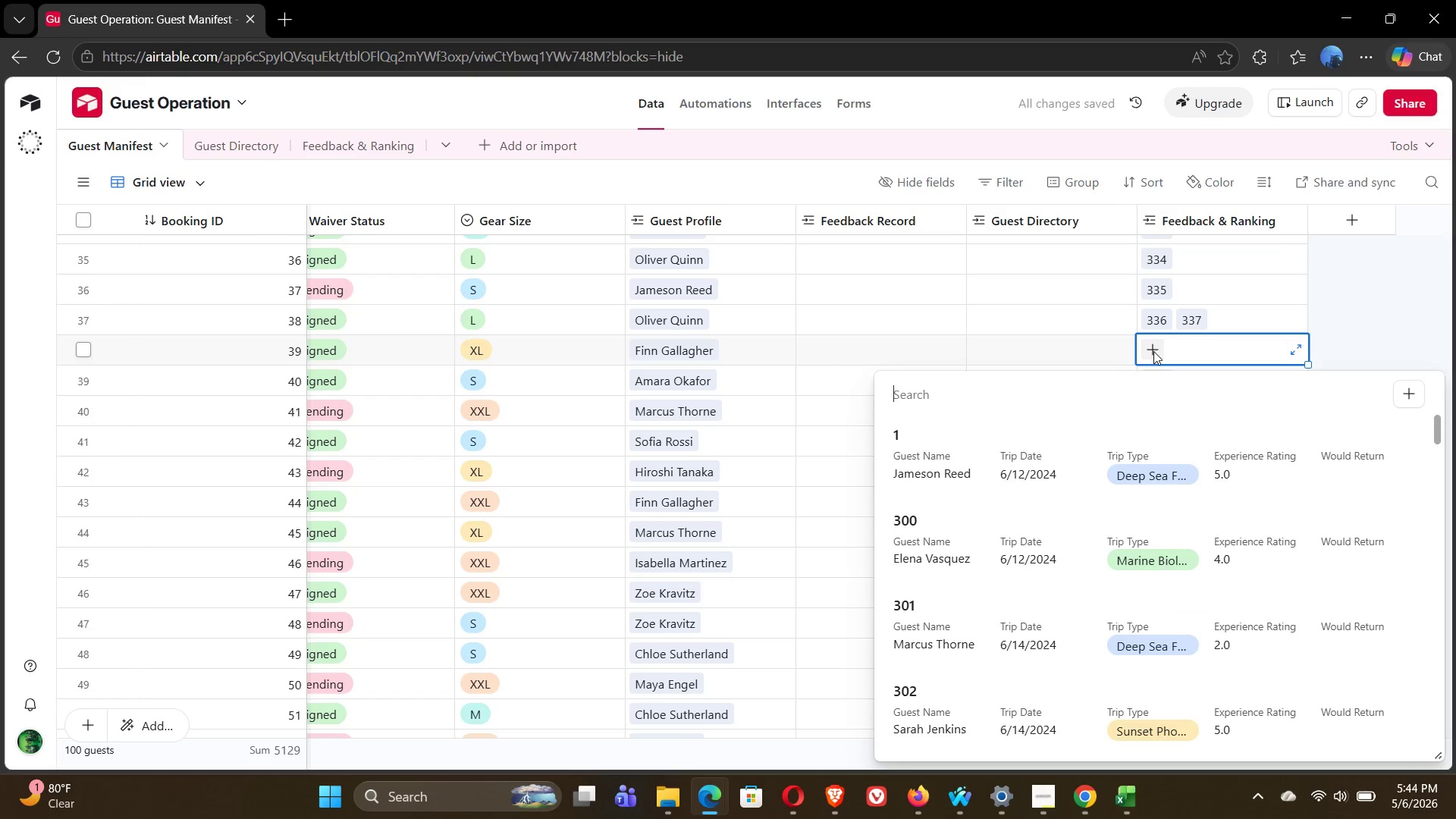 
type(337)
 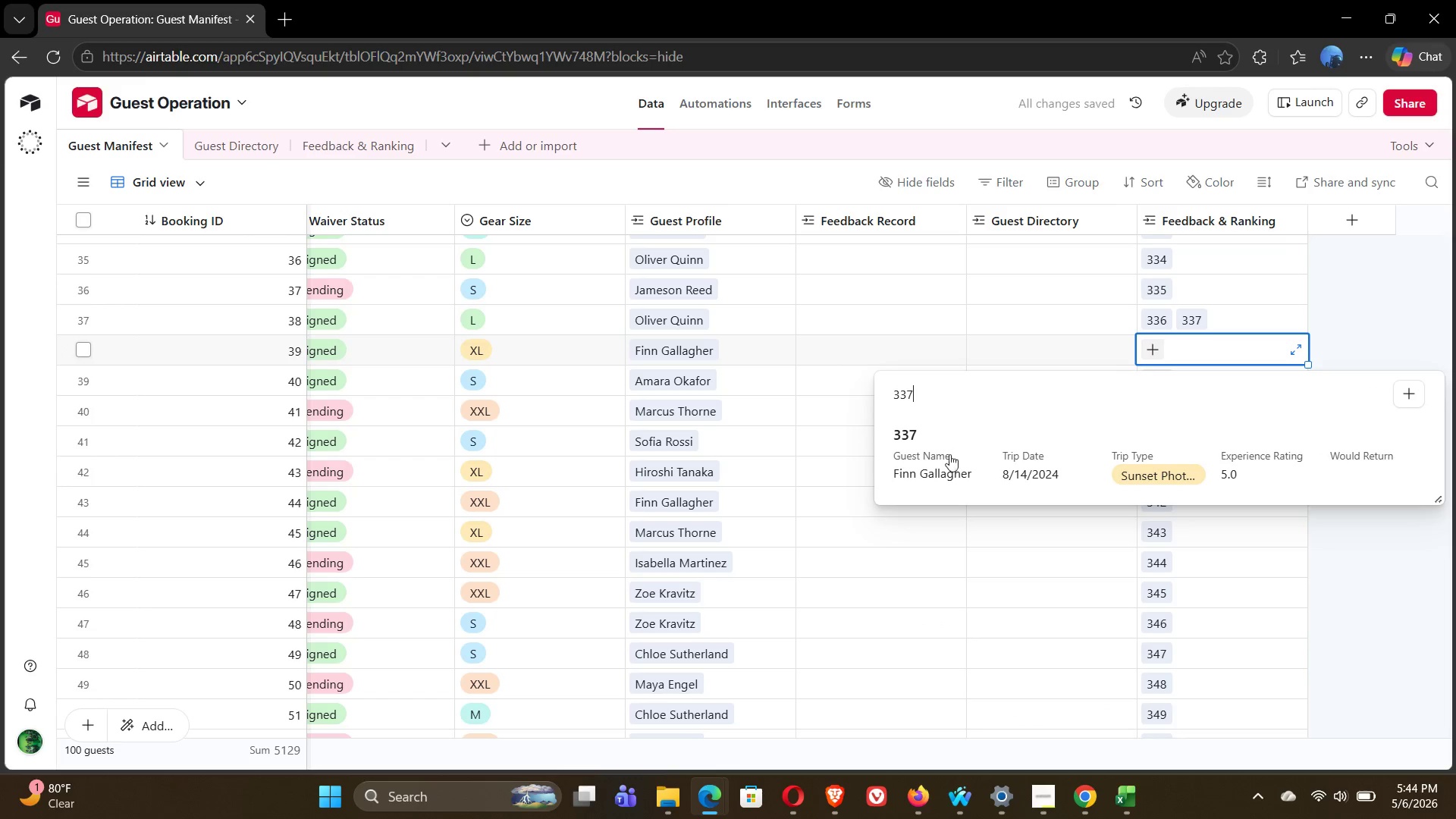 
left_click([938, 460])
 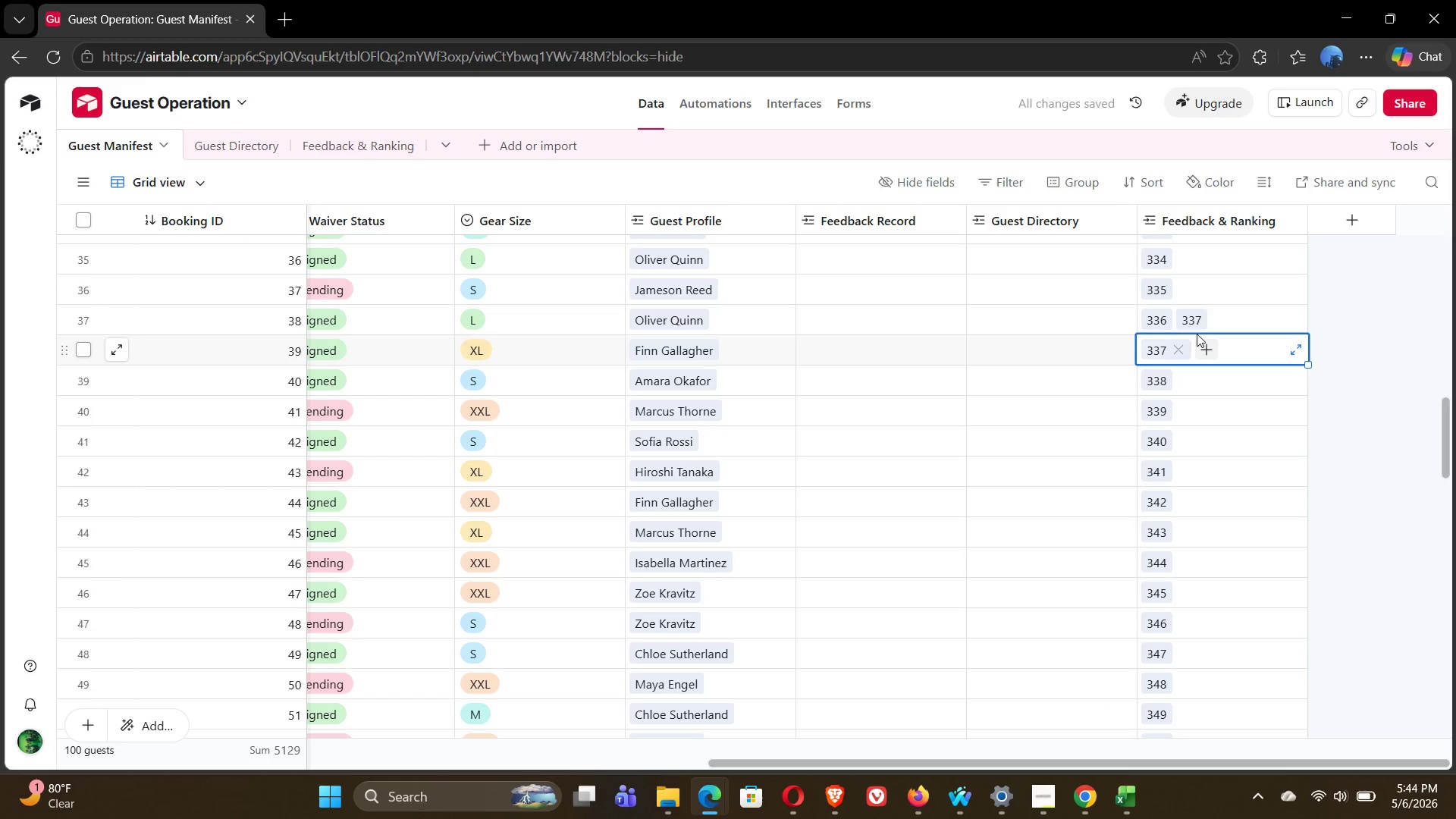 
left_click([1198, 322])
 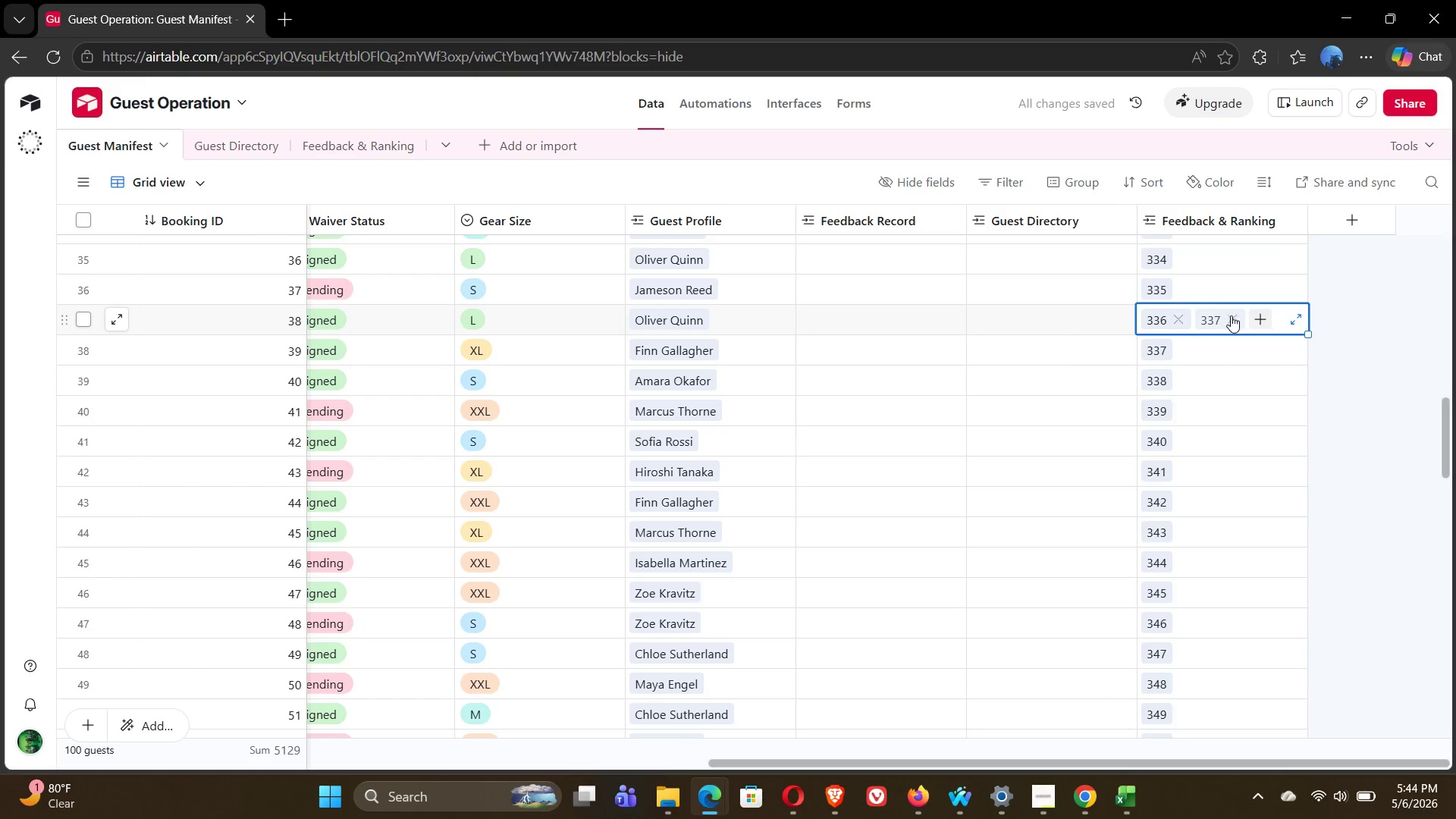 
left_click([1232, 316])
 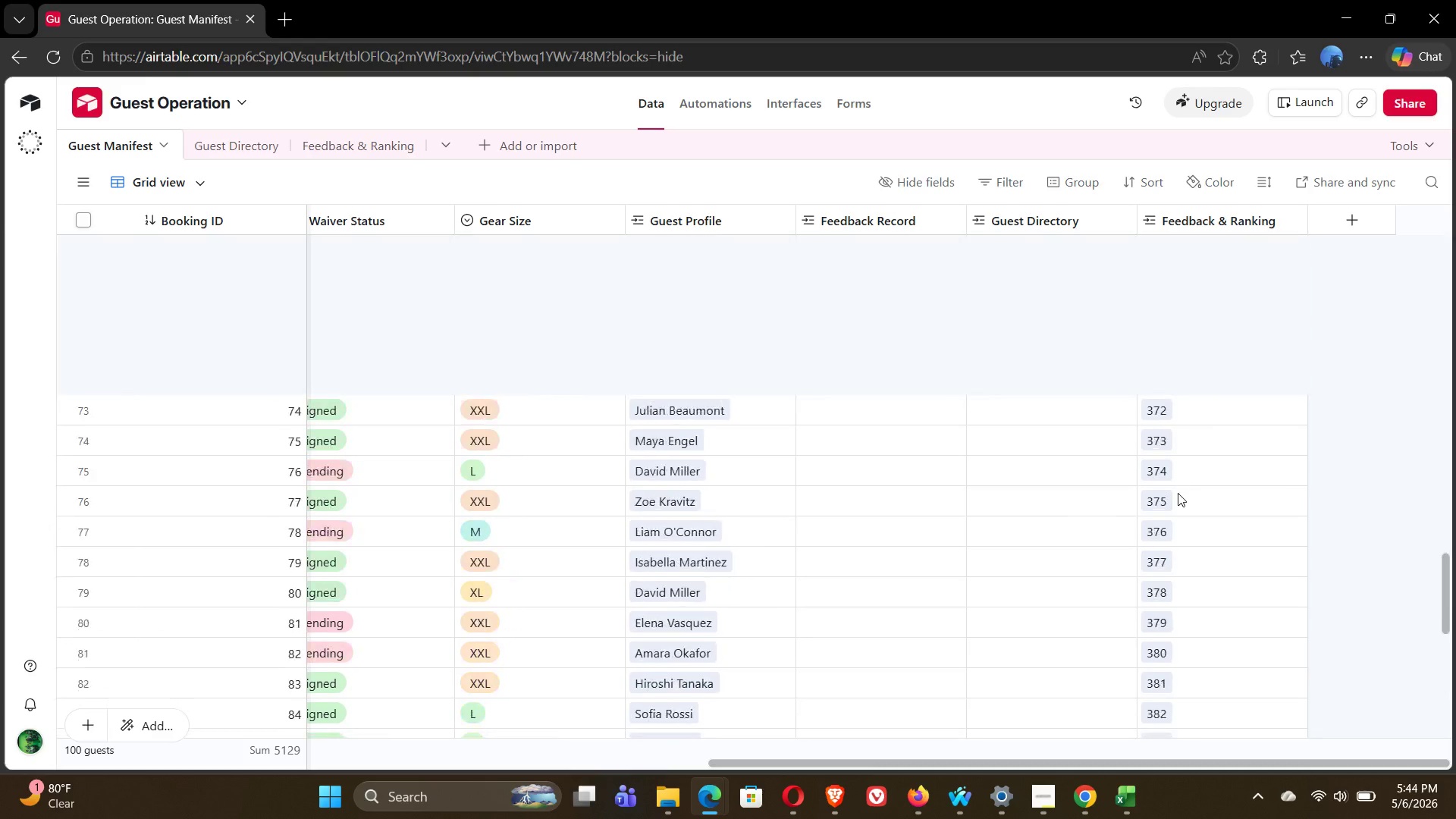 
wait(14.17)
 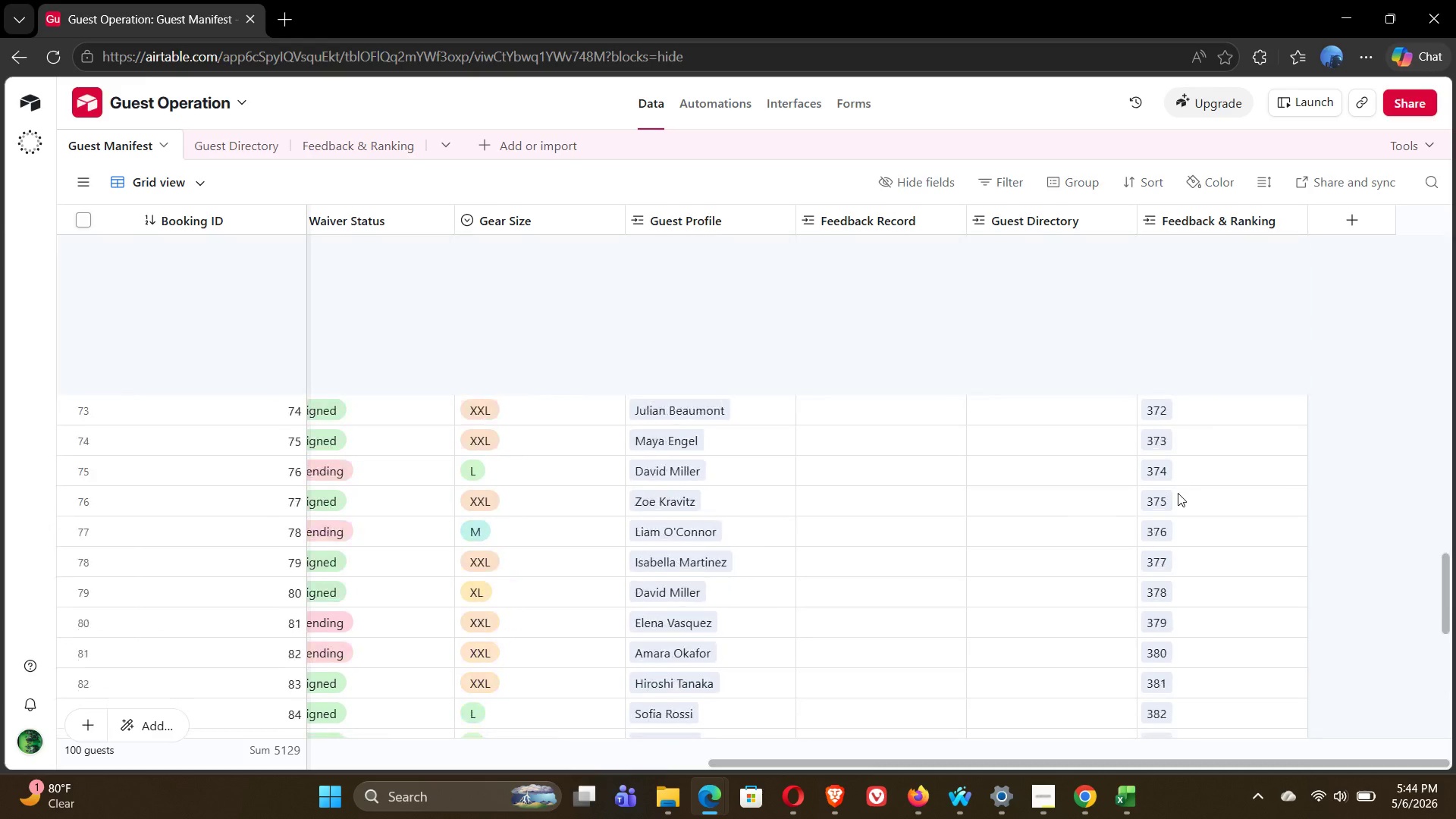 
left_click([1340, 223])
 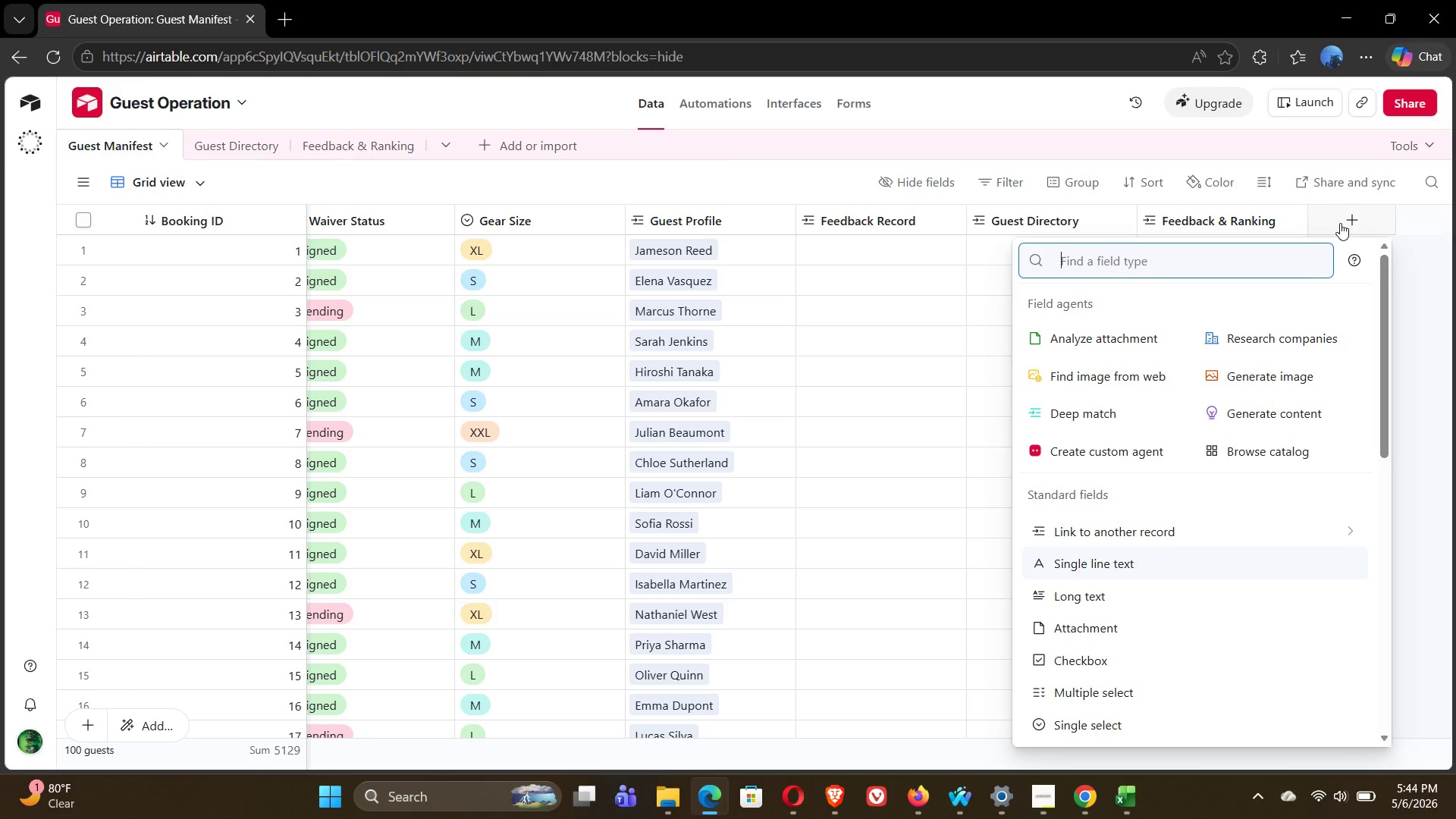 
type(fo)
 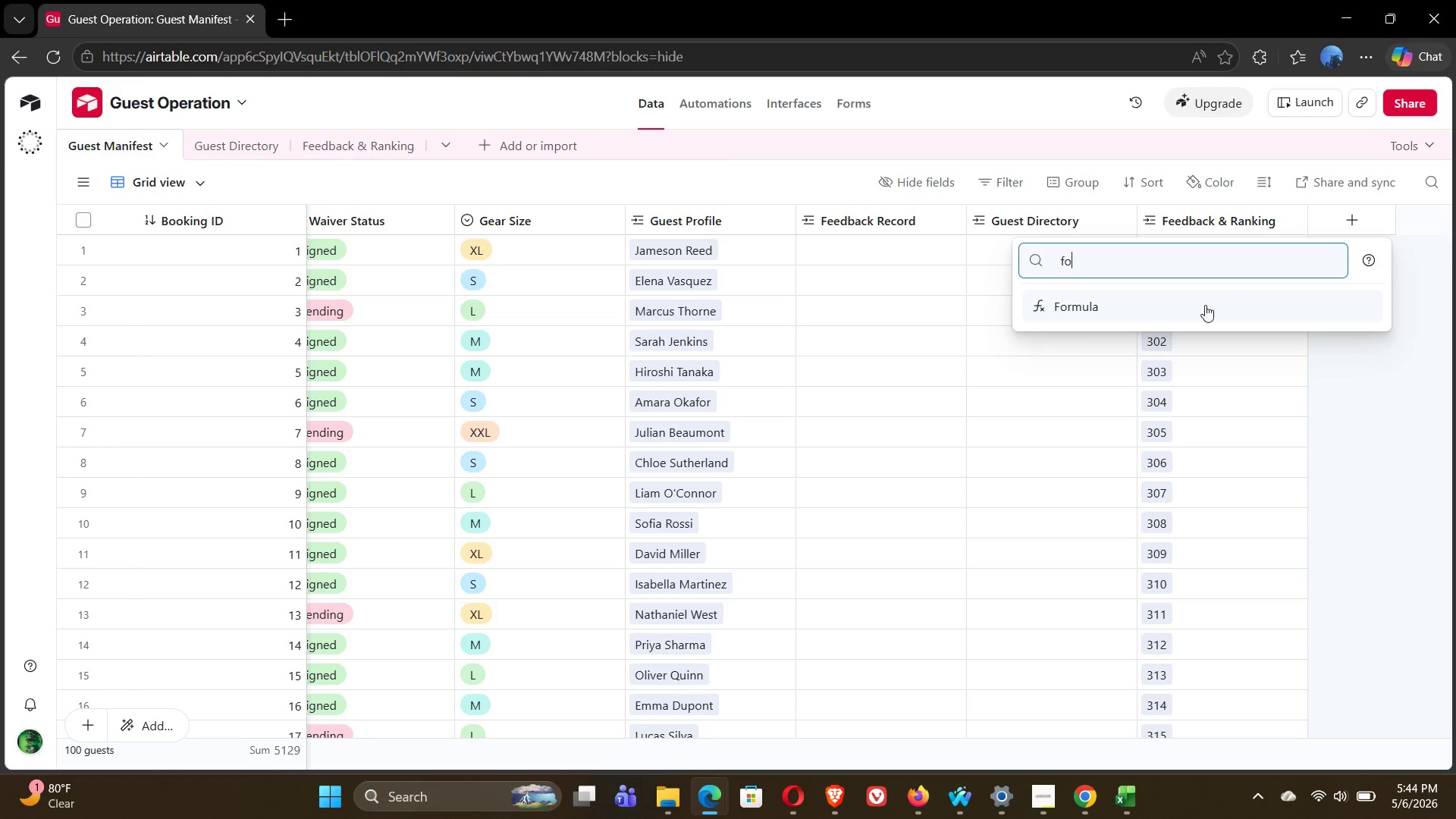 
left_click([1163, 306])
 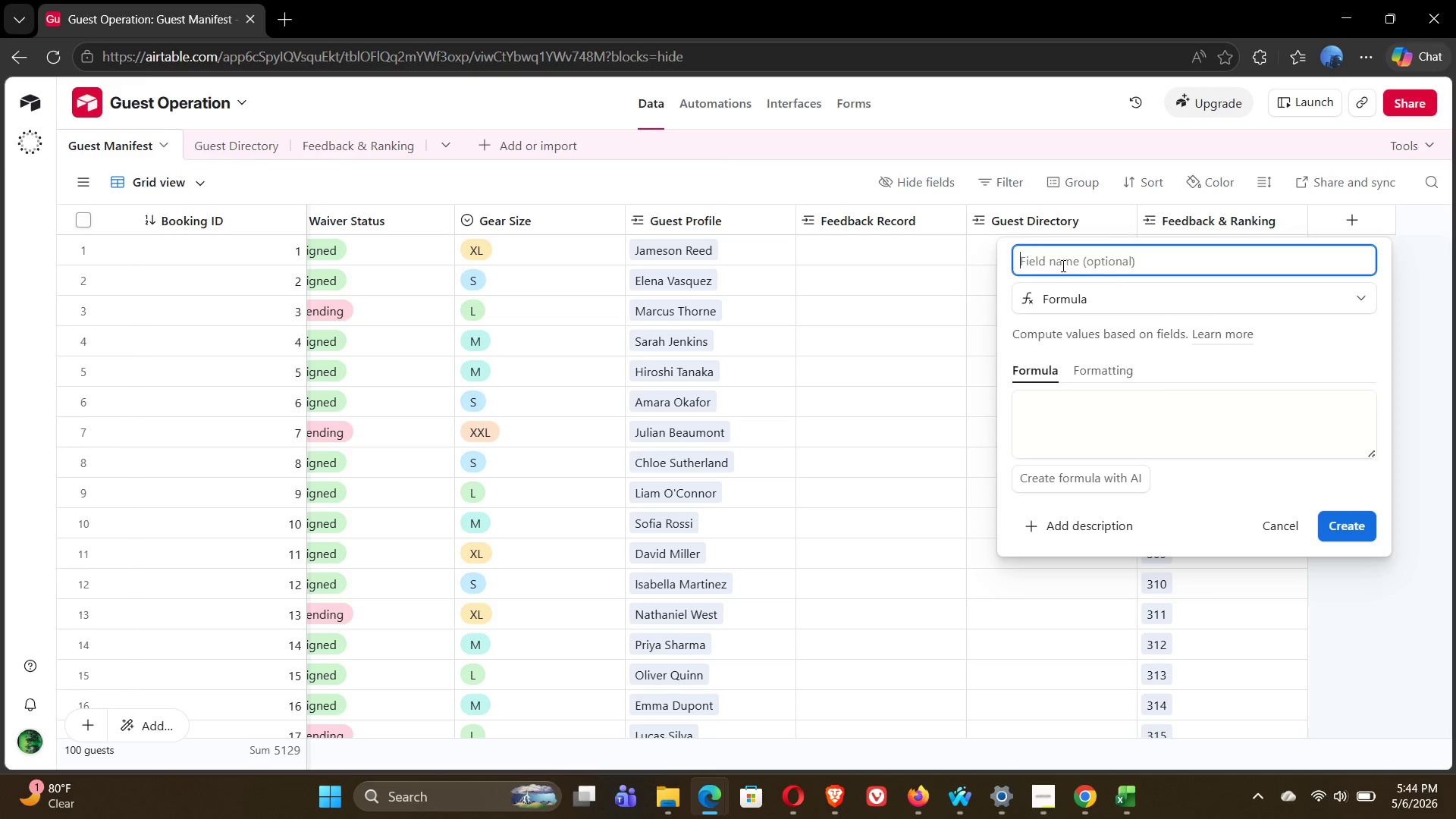 
left_click([1062, 265])
 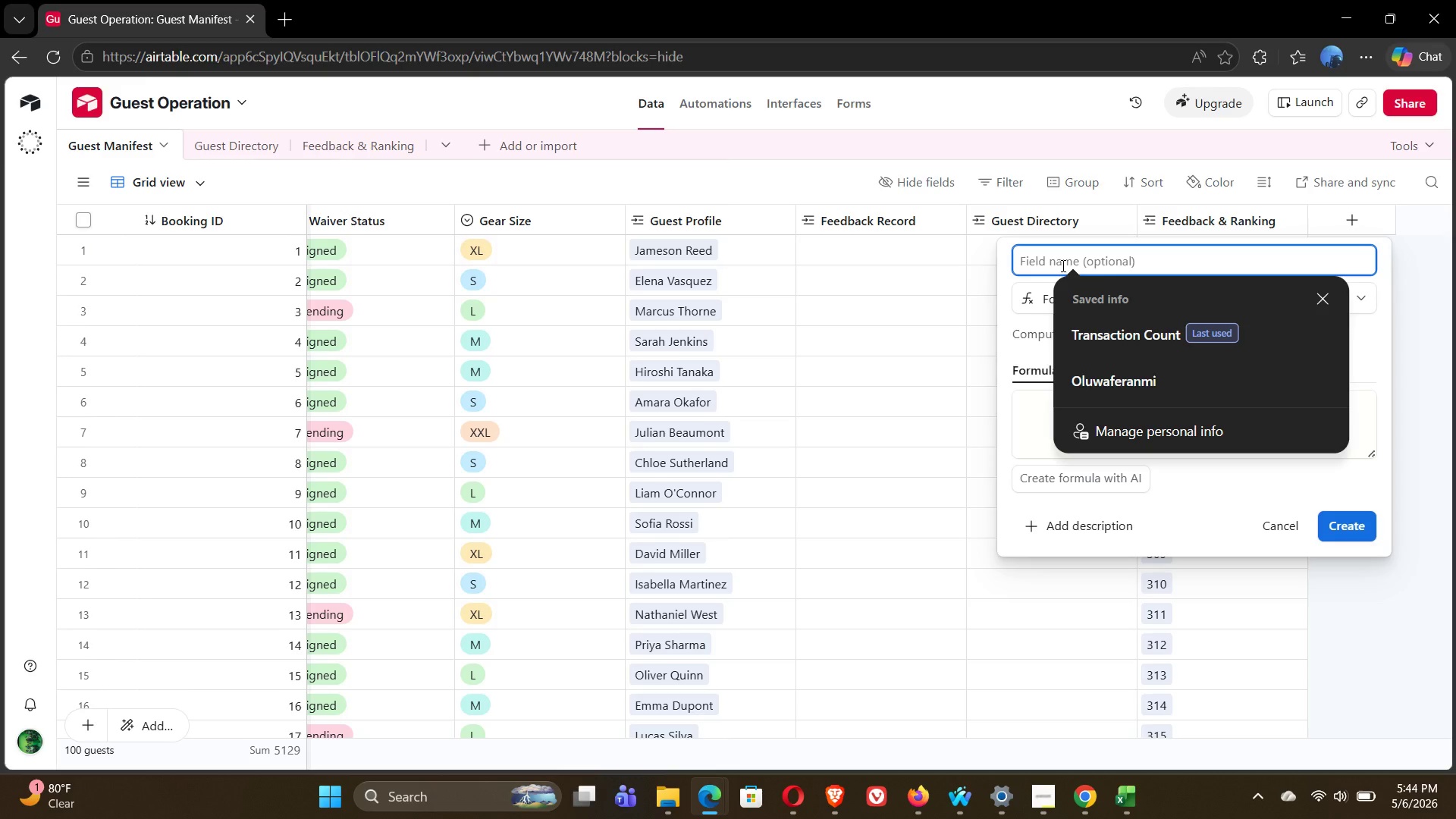 
left_click([1062, 265])
 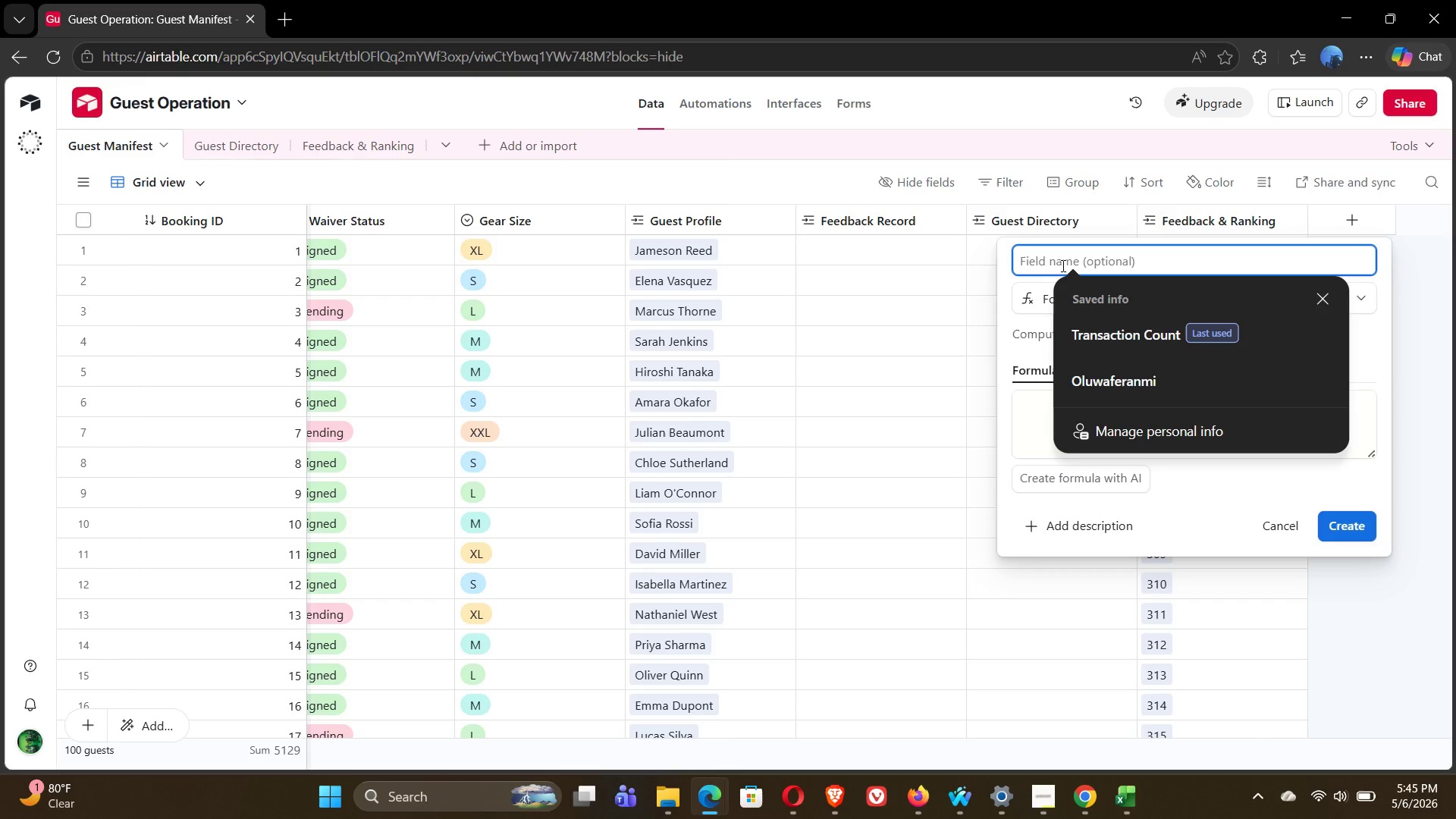 
wait(14.12)
 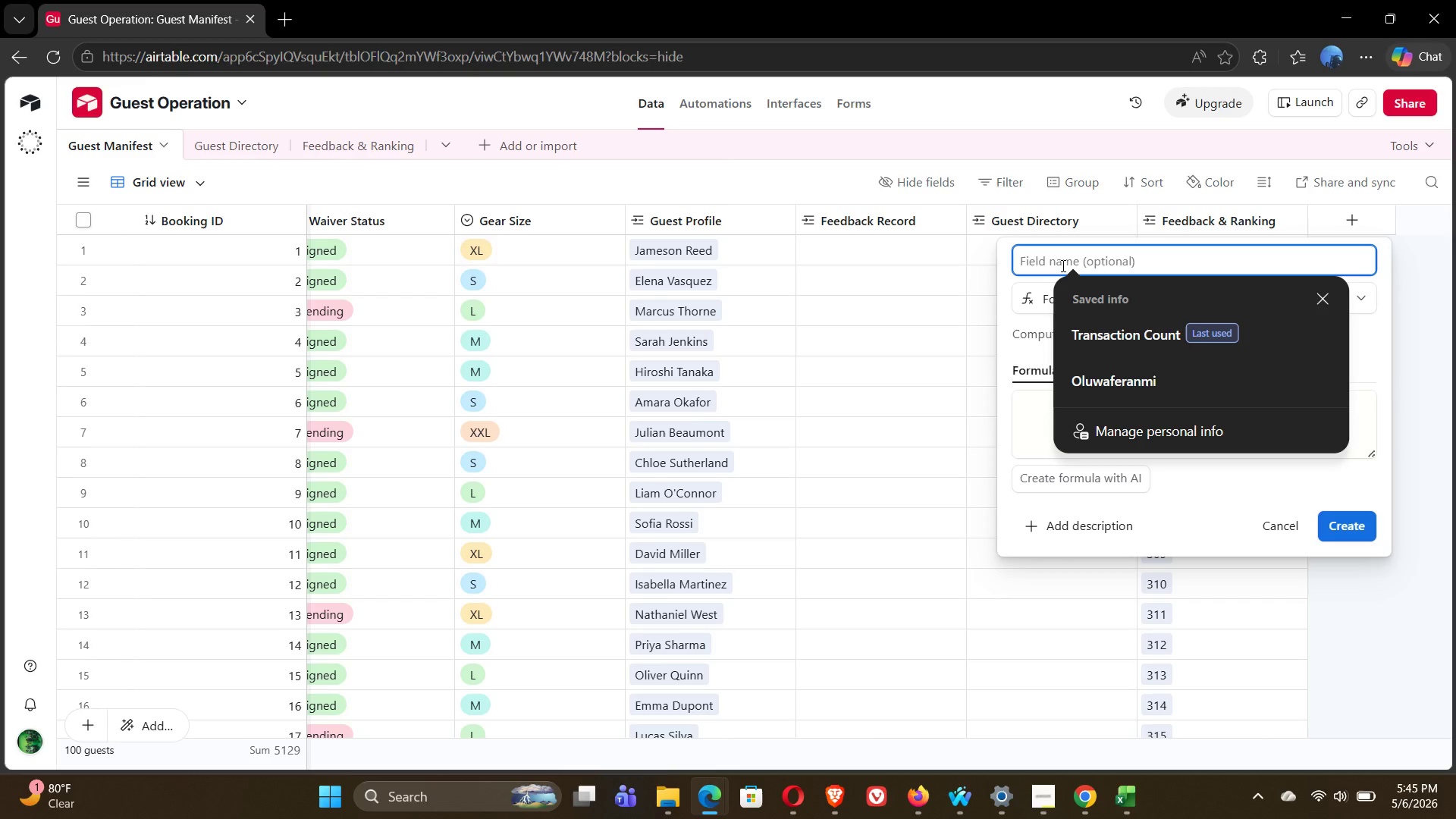 
type(WAI)
key(Backspace)
key(Backspace)
type(aiver Alert)
 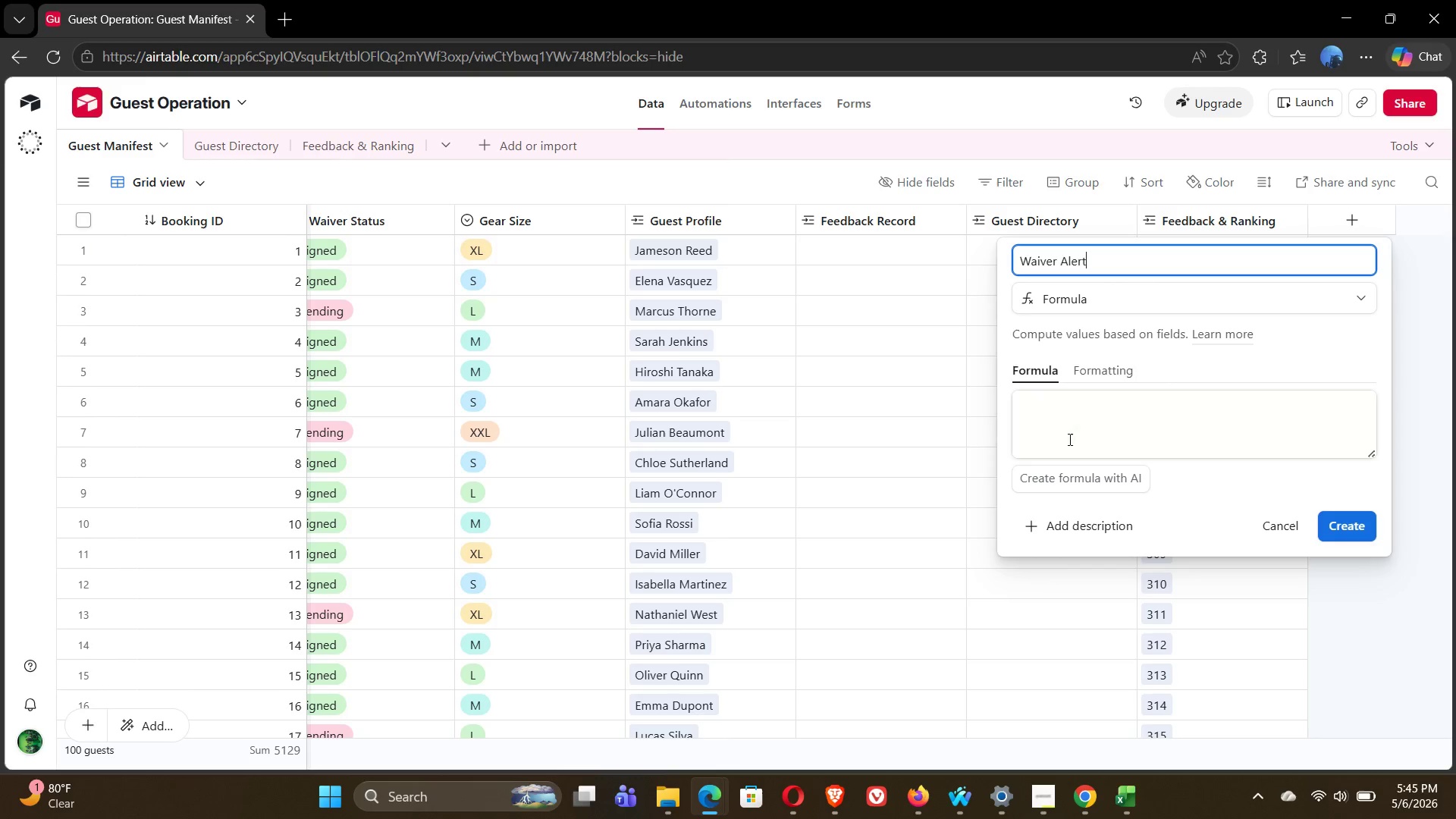 
left_click([1044, 416])
 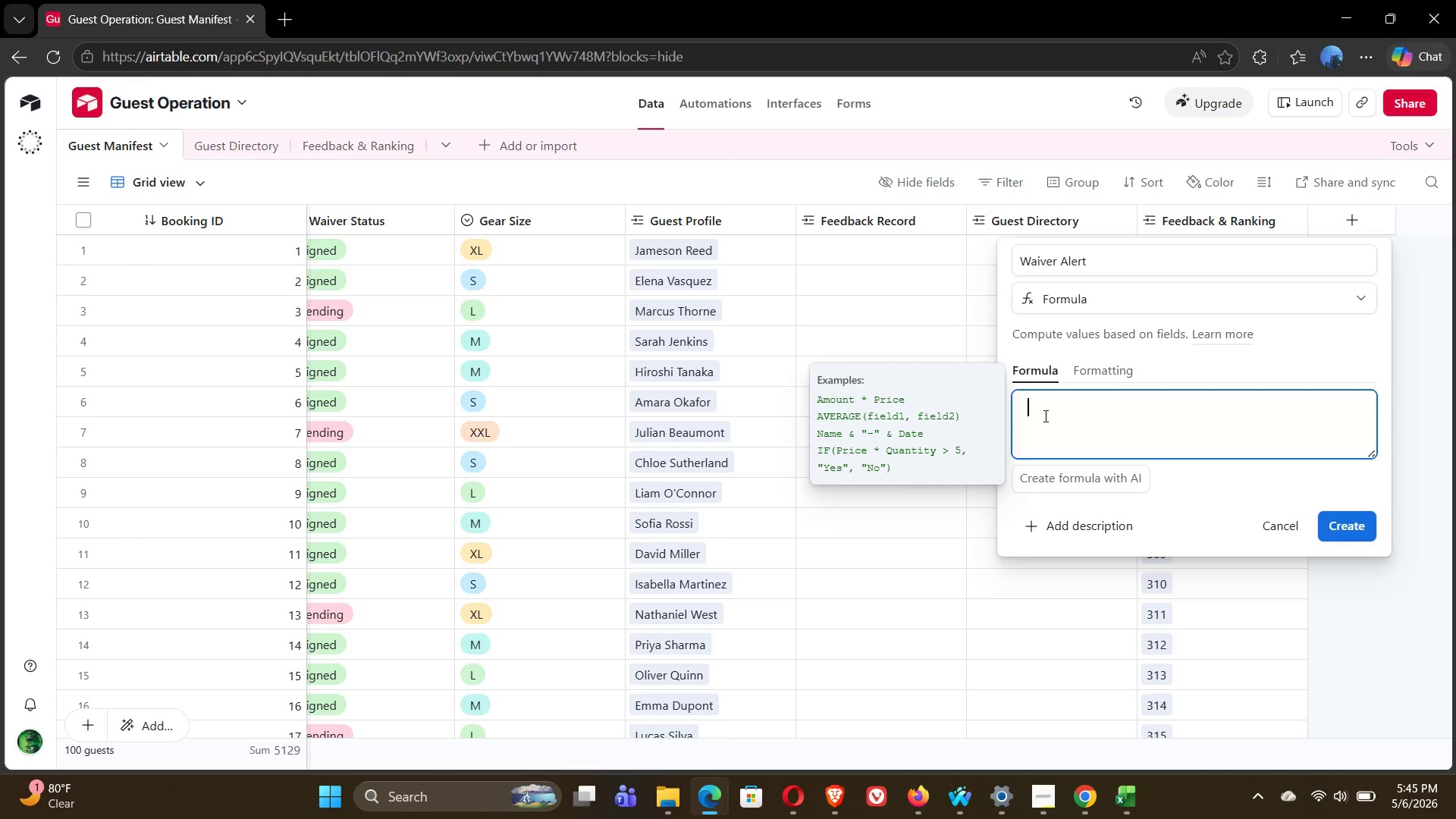 
wait(34.23)
 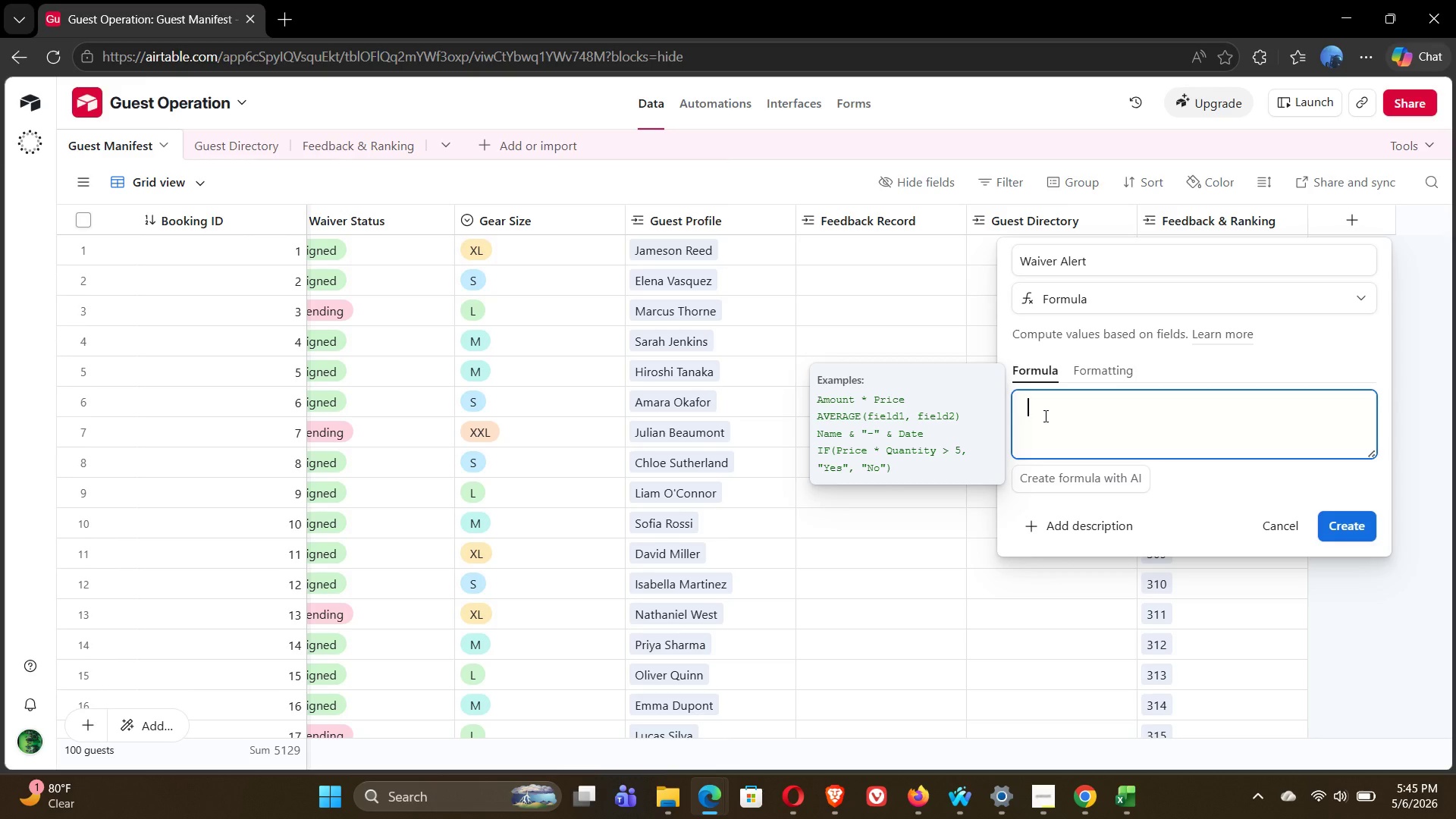 
type(IF)
 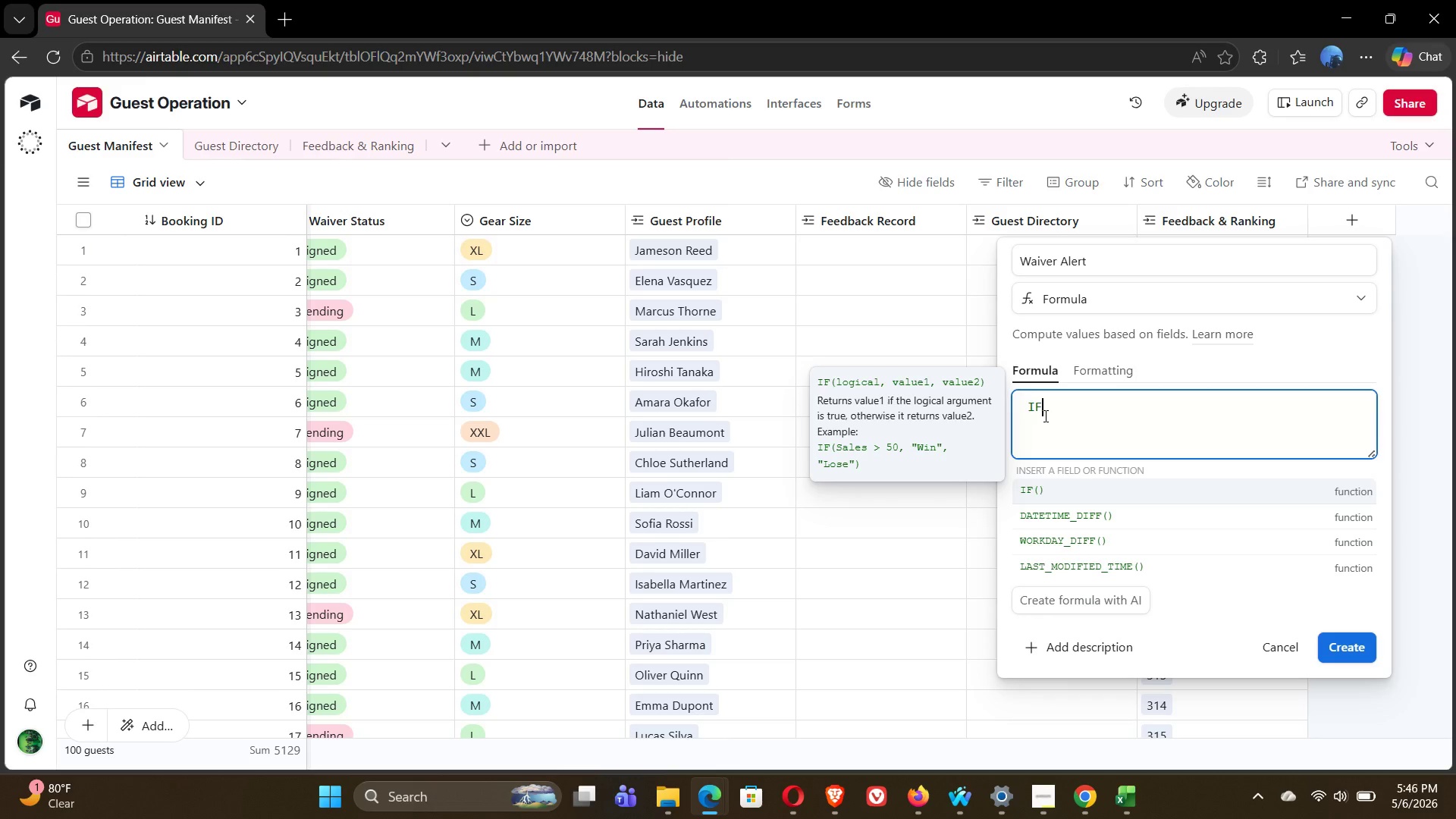 
wait(9.22)
 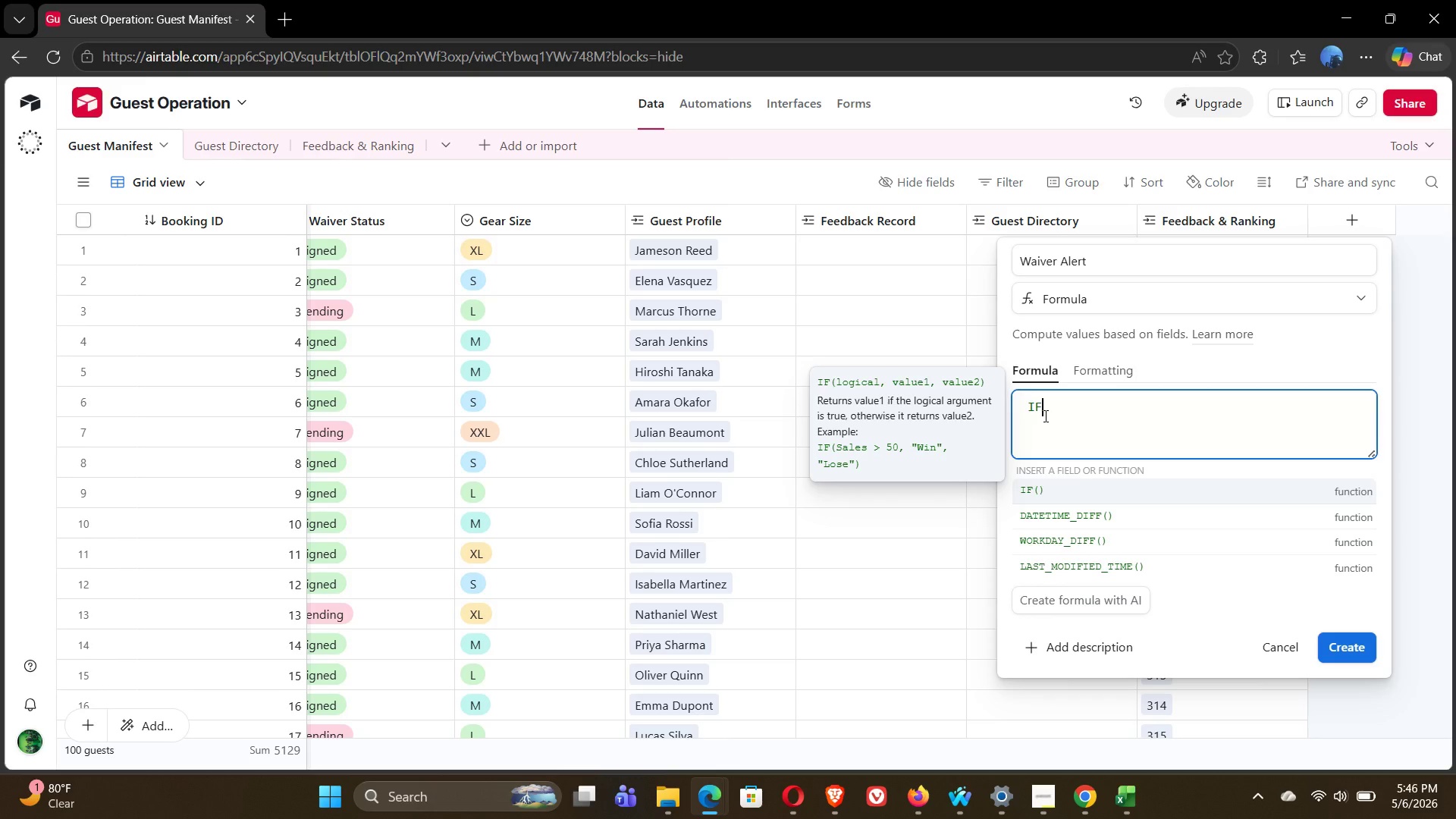 
key(Shift+9)
 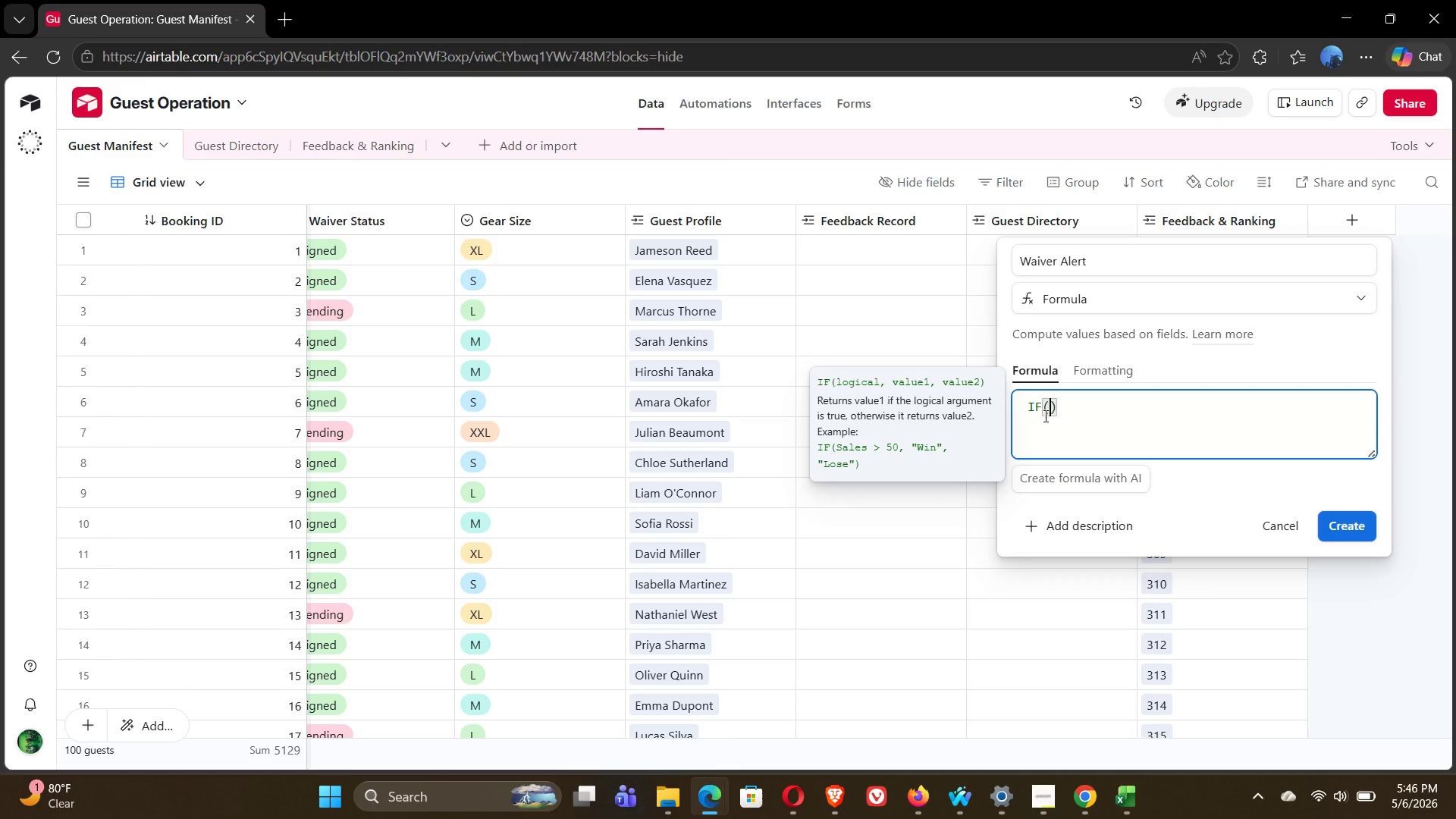 
key(Shift+BracketLeft)
 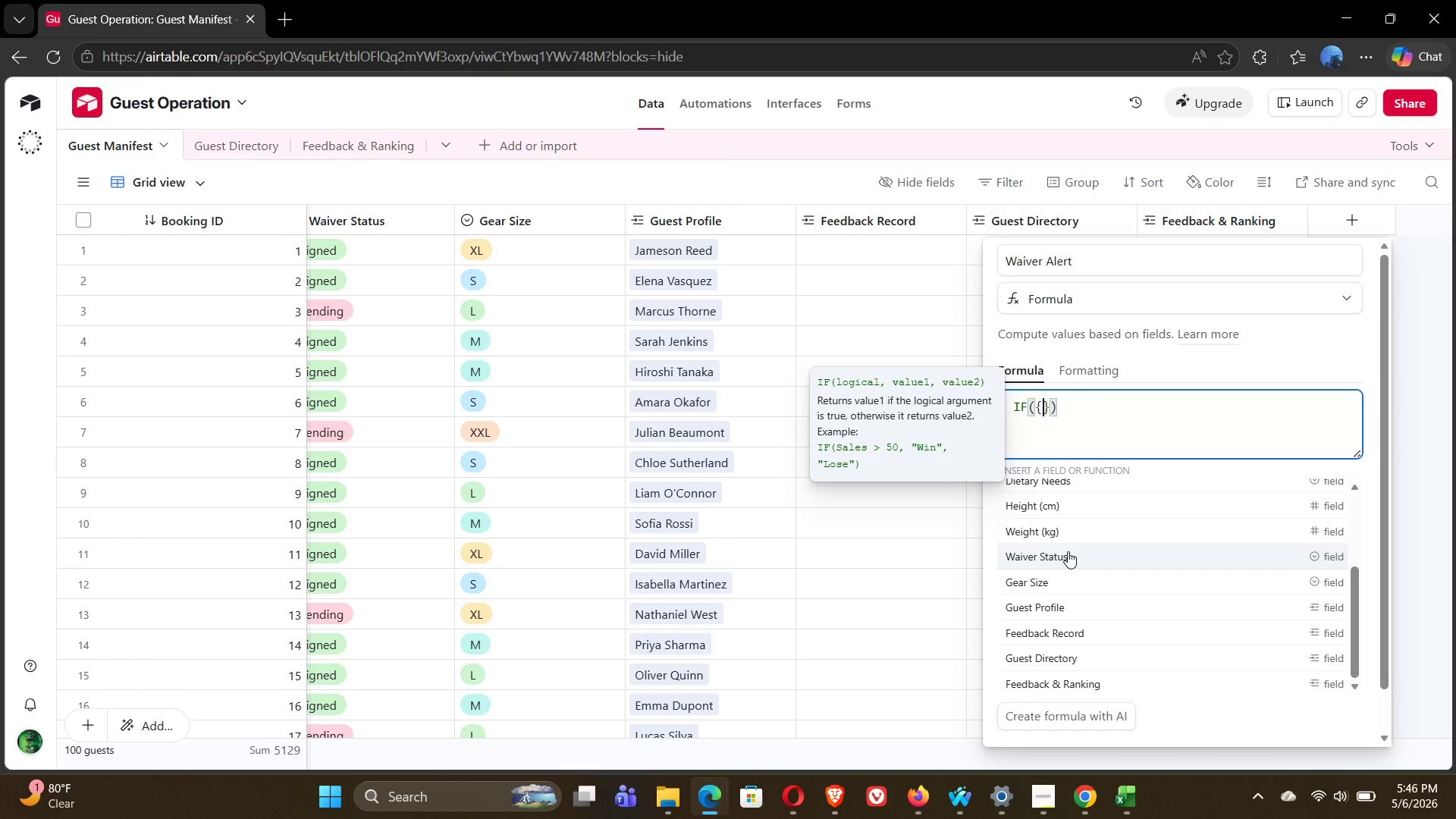 
wait(13.39)
 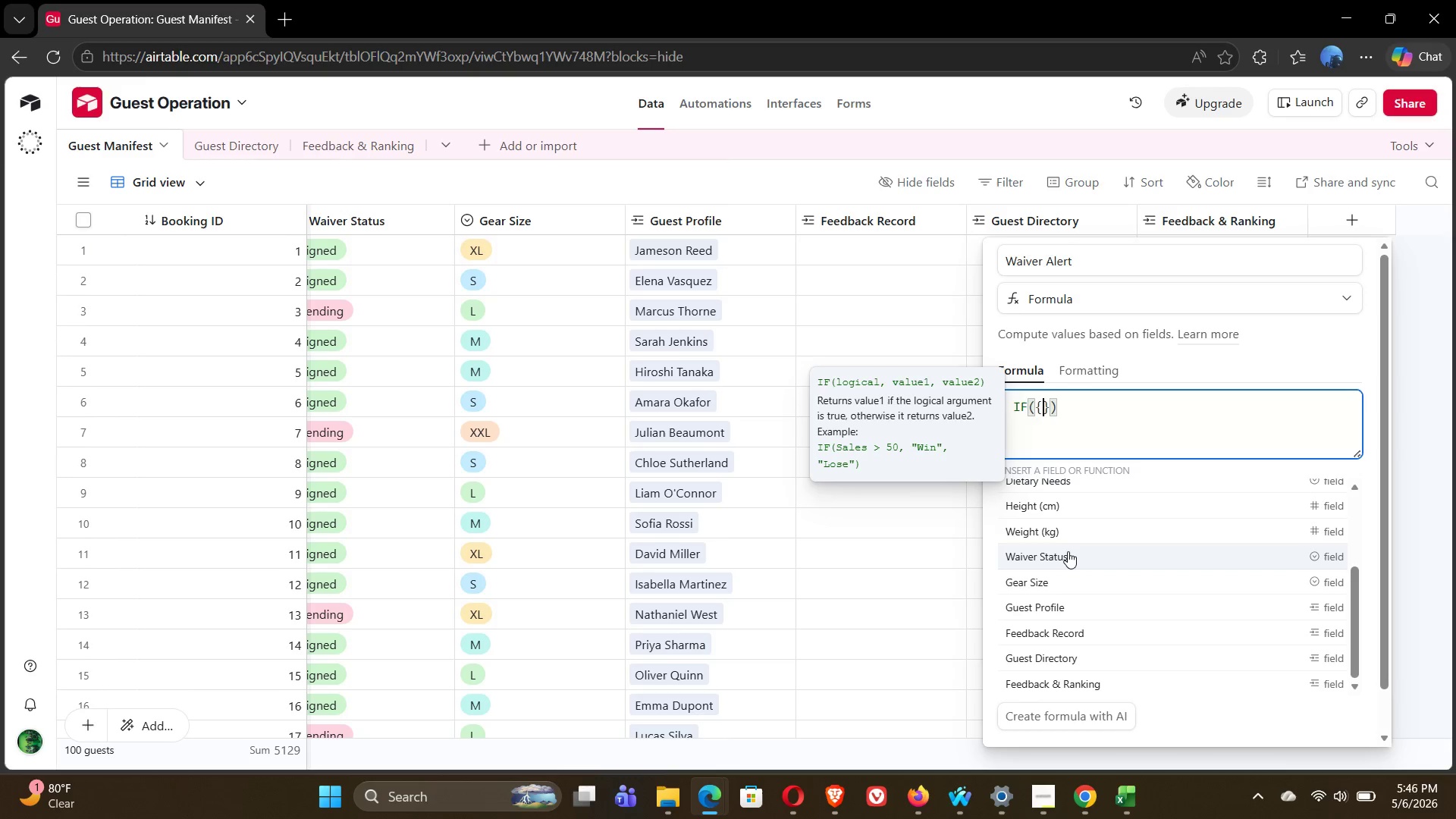 
left_click([1076, 560])
 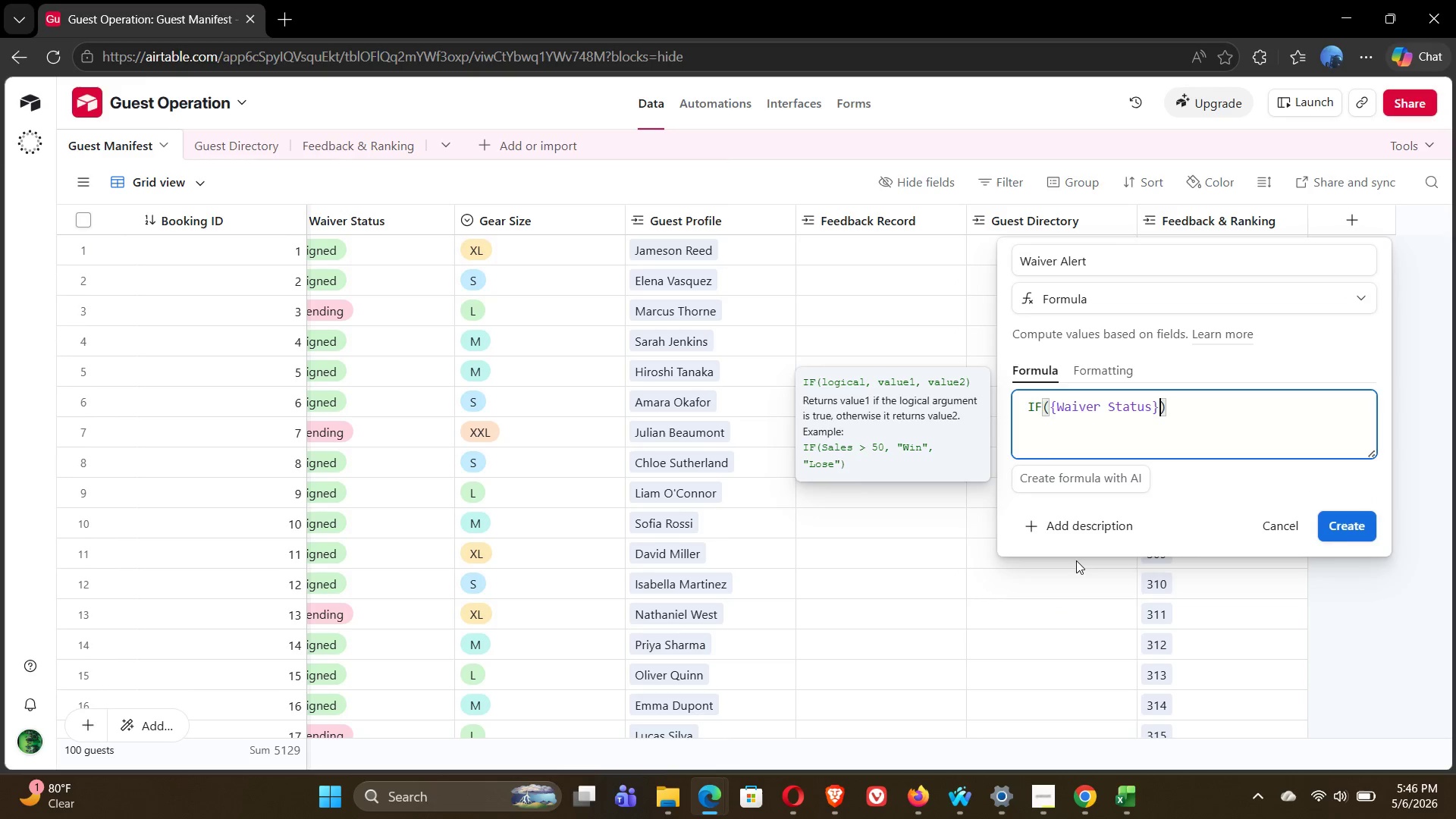 
wait(5.06)
 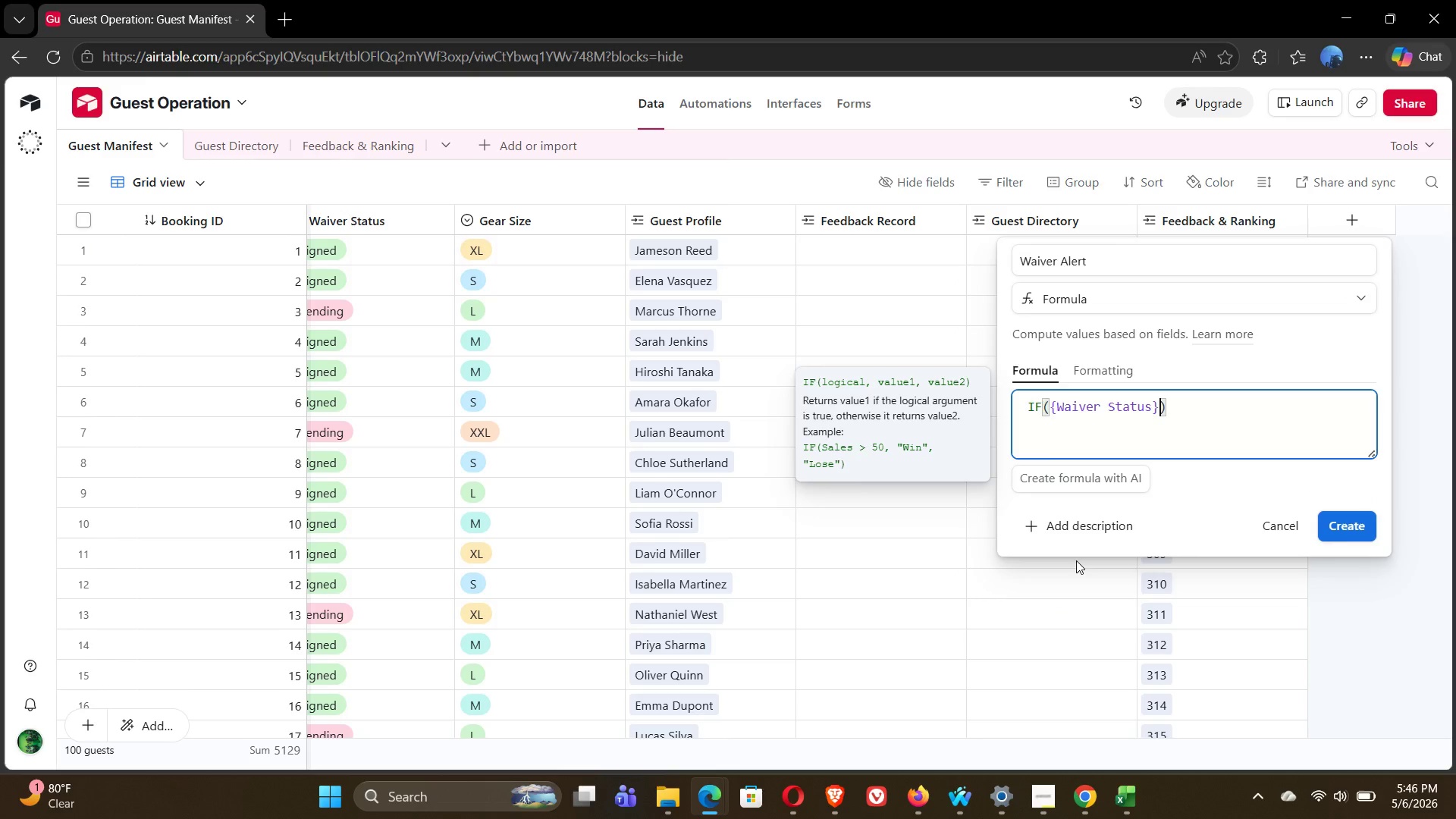 
key(Shift+8)
 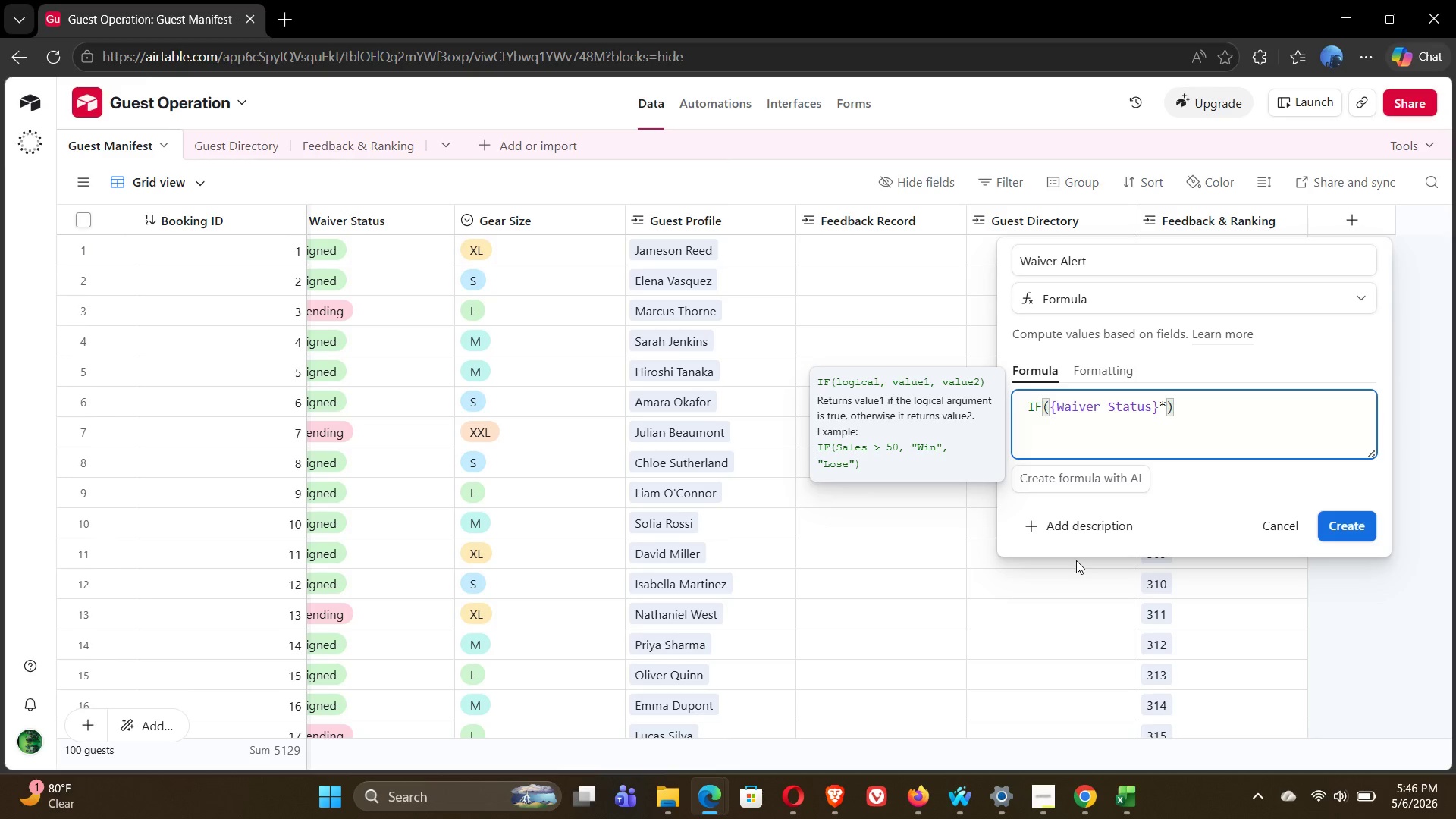 
wait(19.59)
 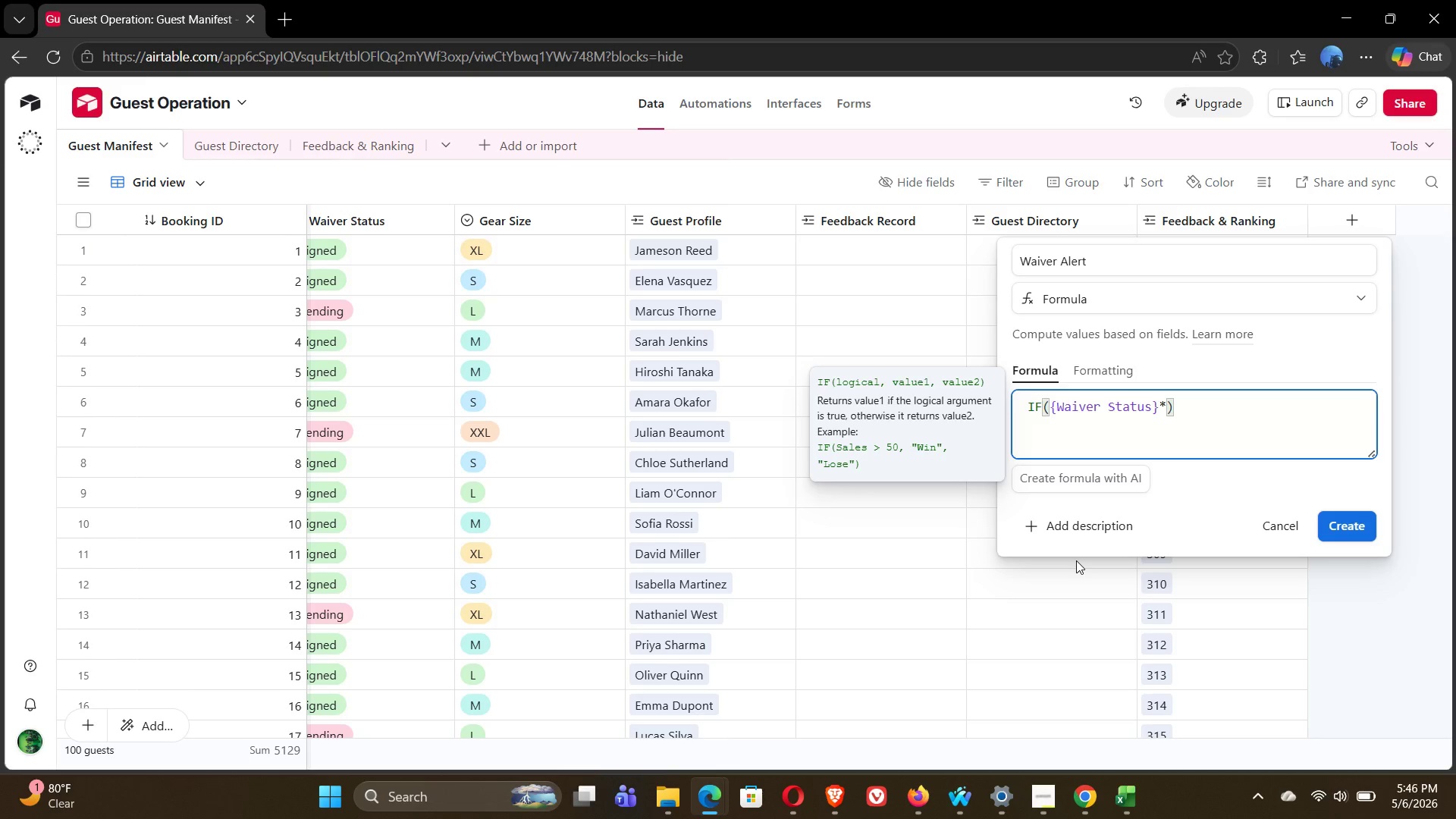 
key(Backspace)
 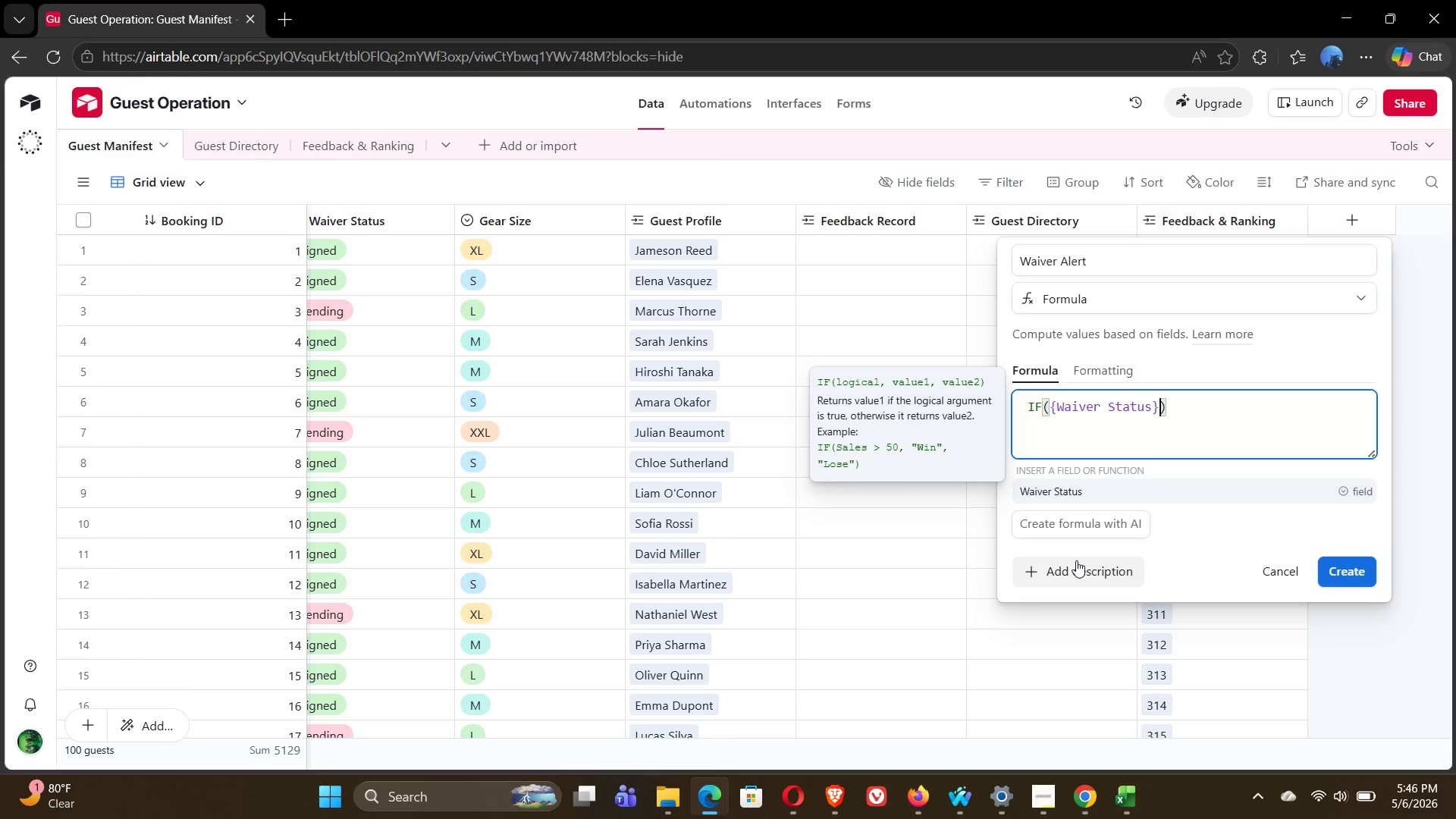 
key(Equal)
 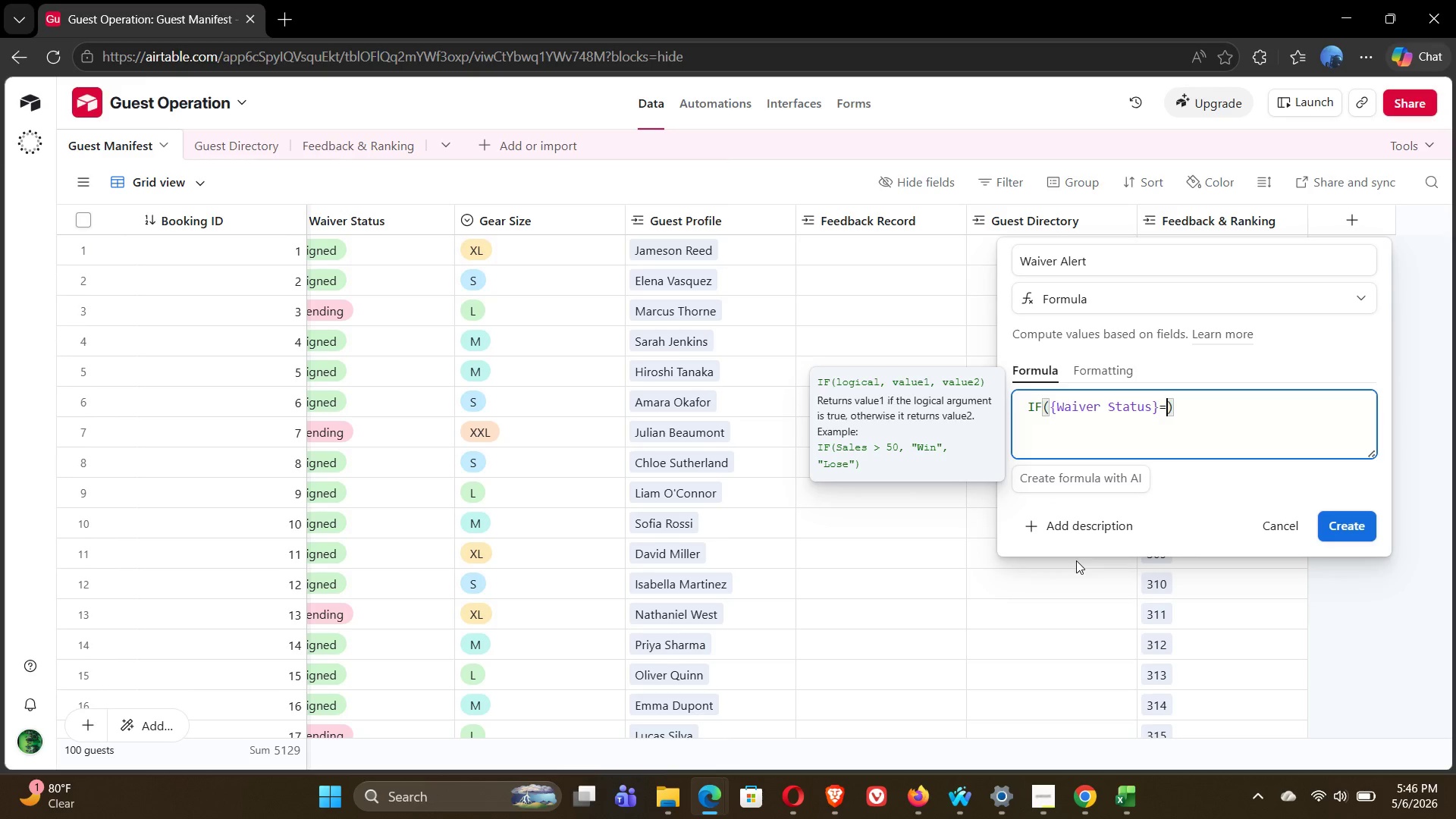 
wait(8.06)
 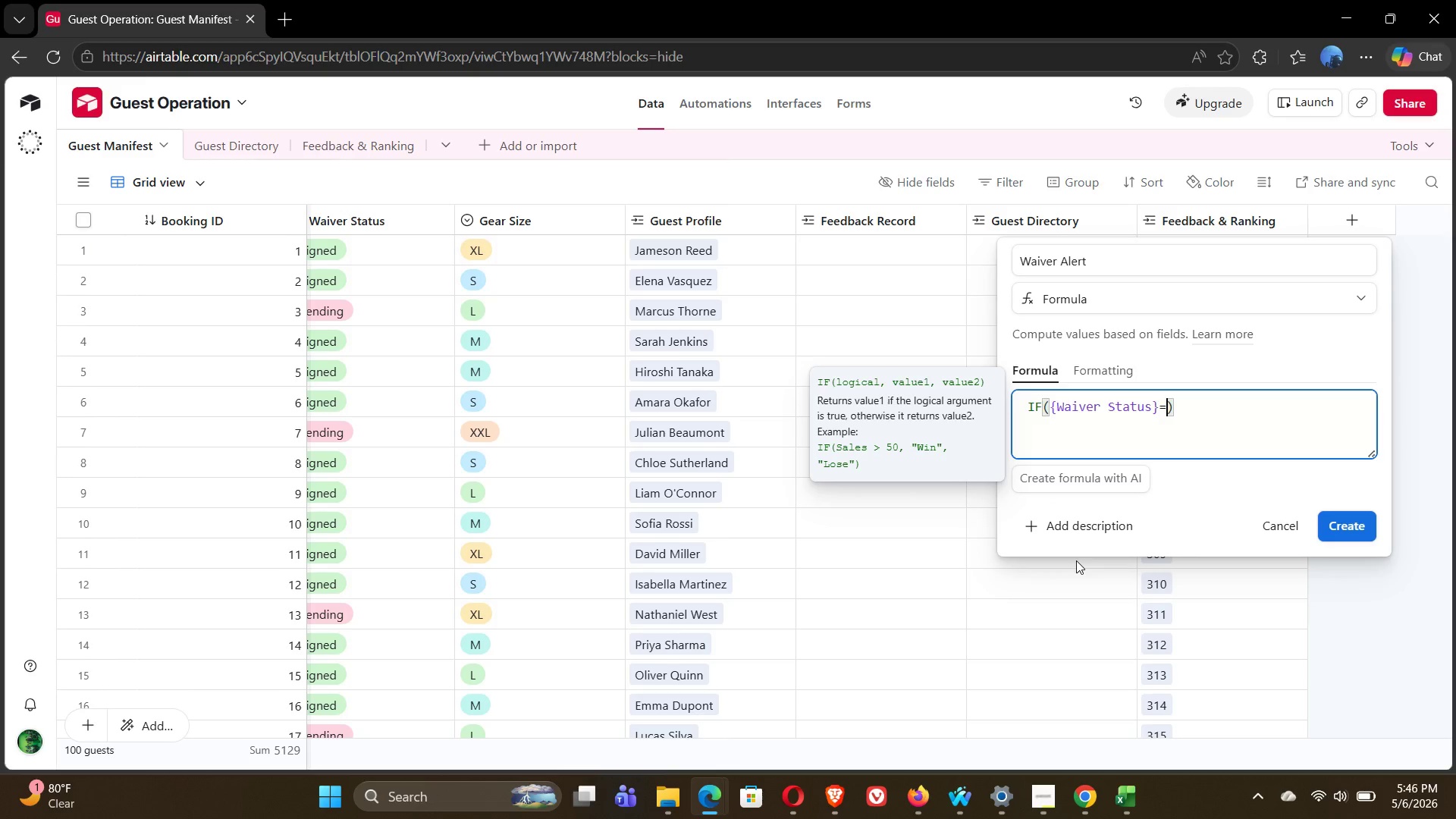 
type( "PEN)
key(Backspace)
key(Backspace)
type(ending )
key(Backspace)
 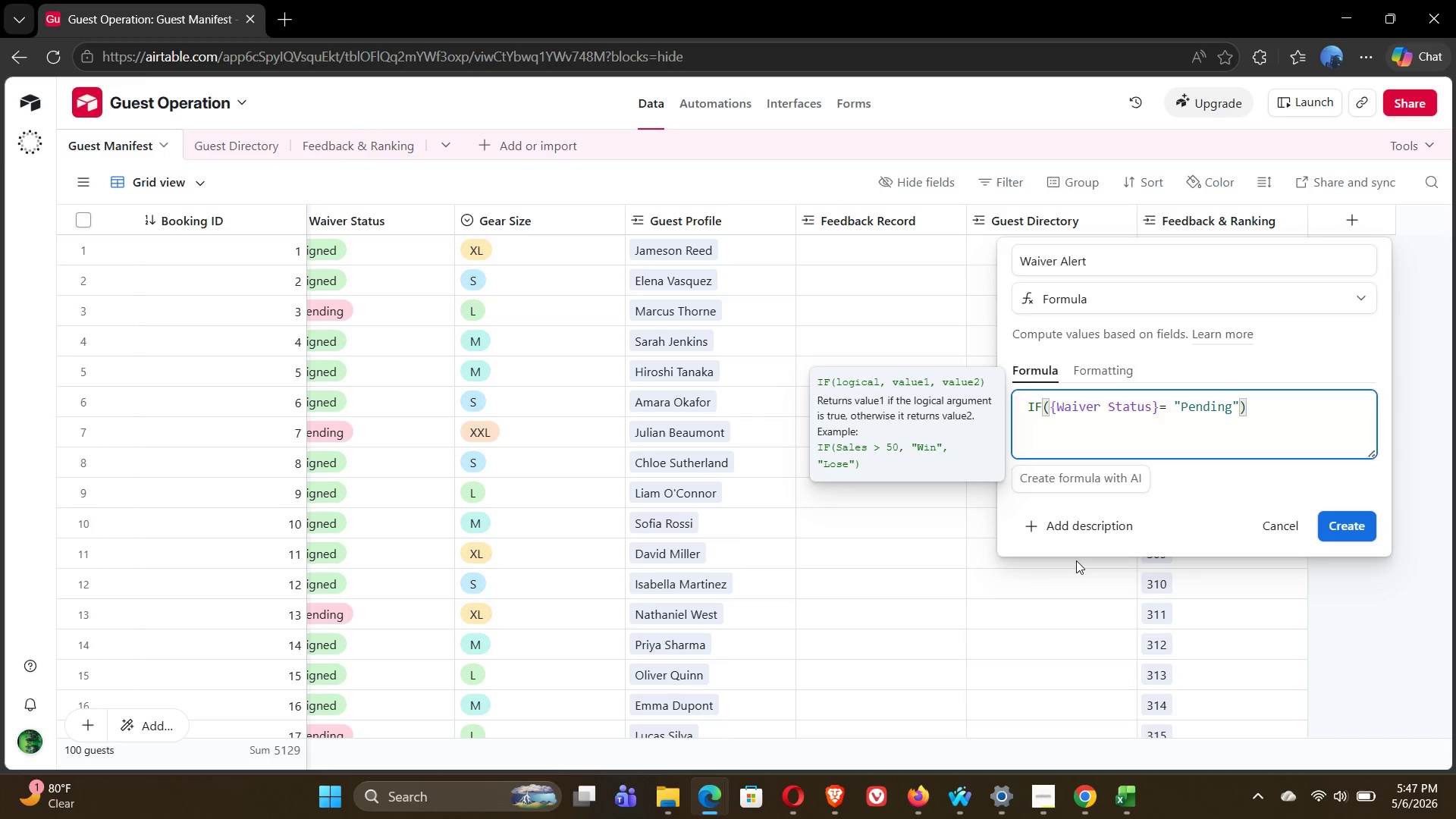 
key(ArrowRight)
 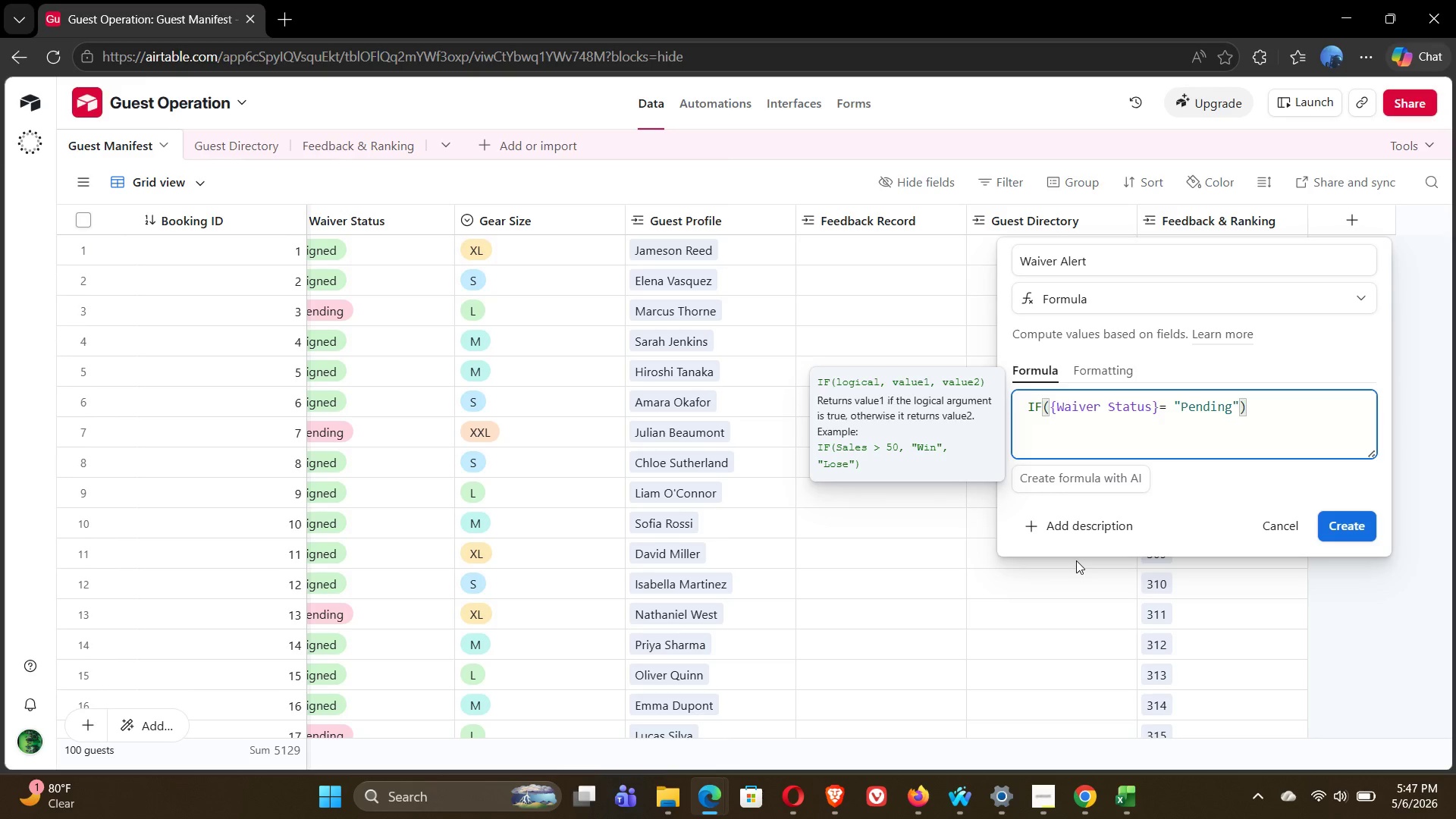 
key(Comma)
 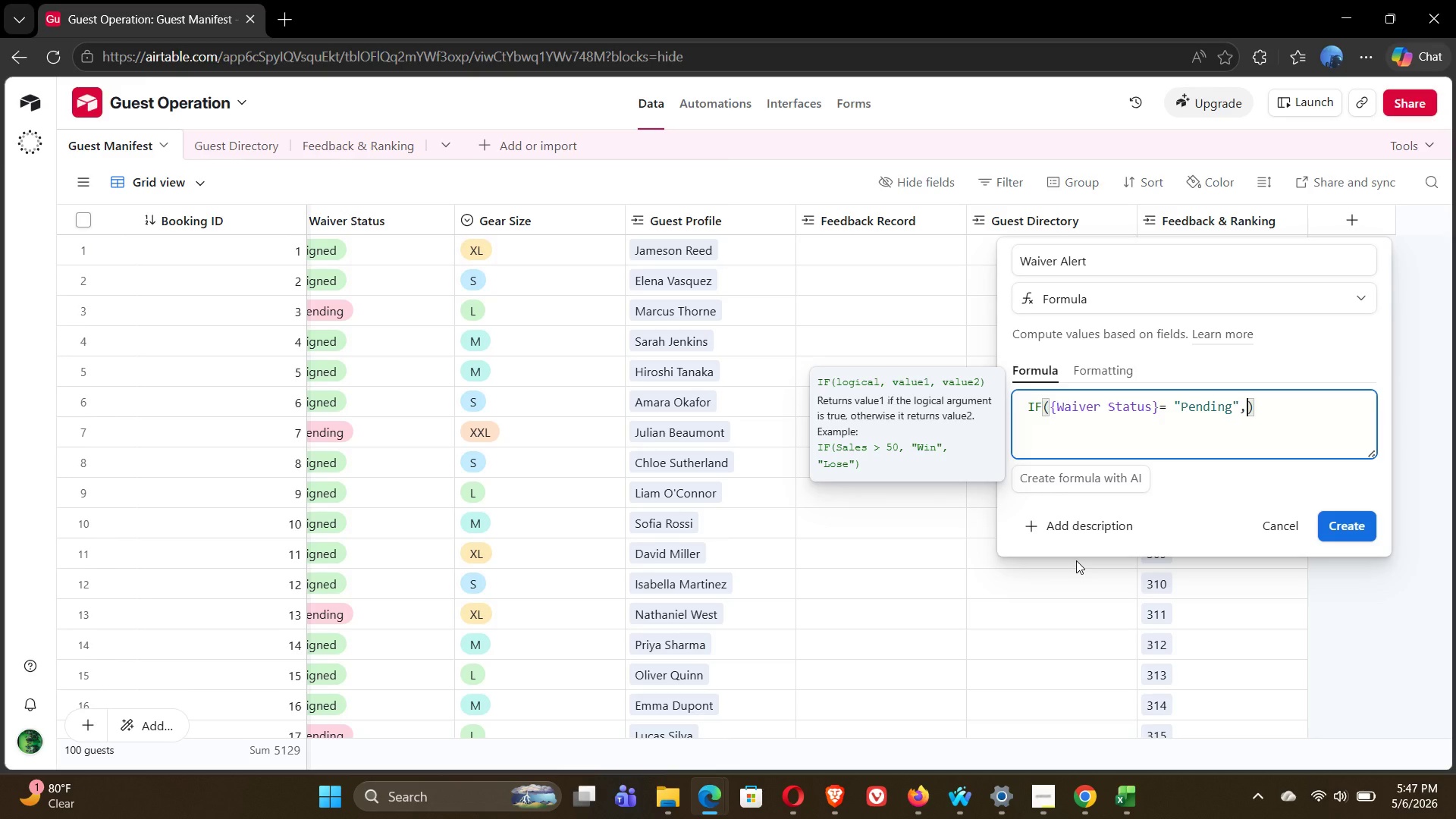 
wait(12.2)
 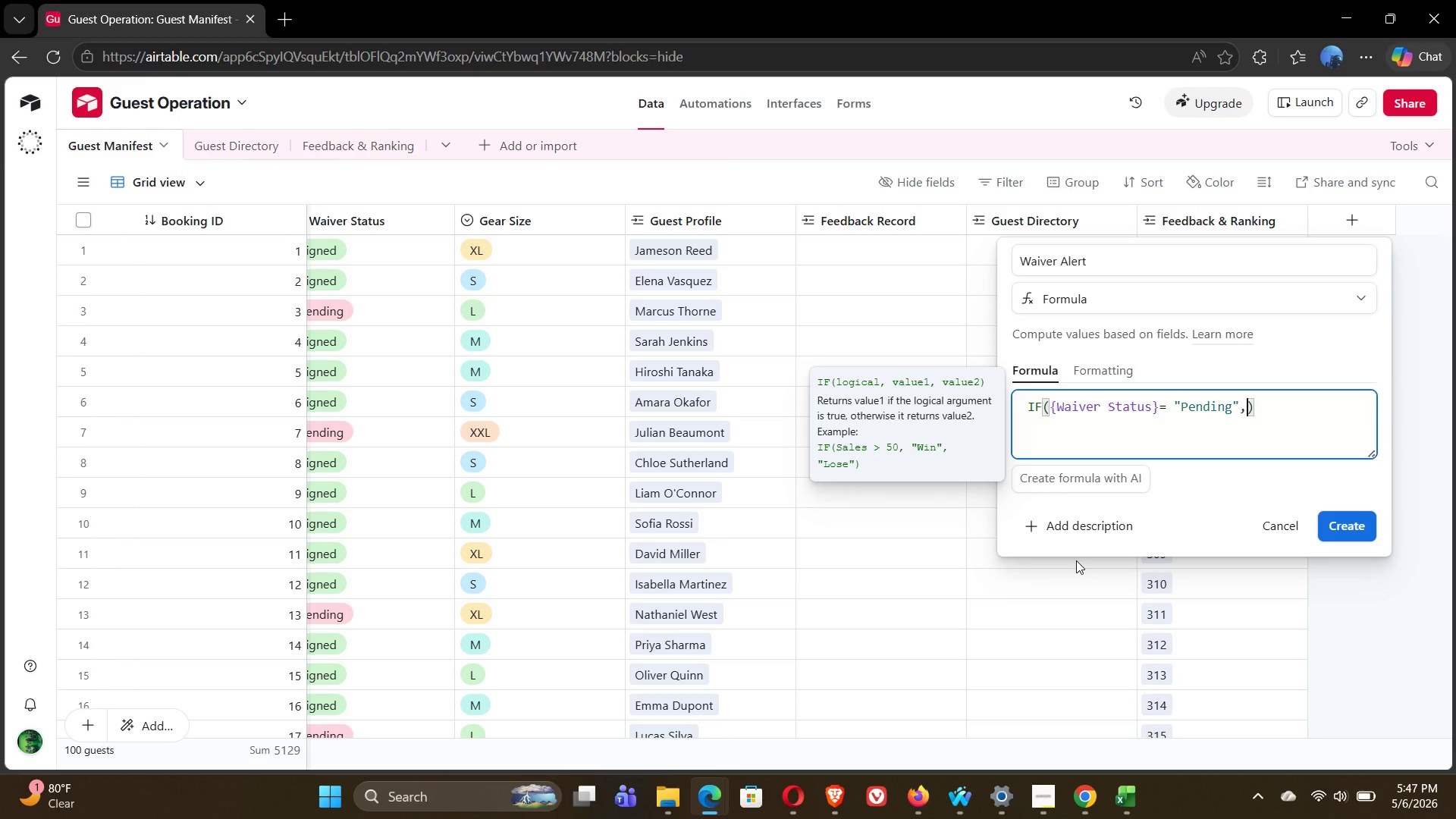 
type("Missing Waiver)
 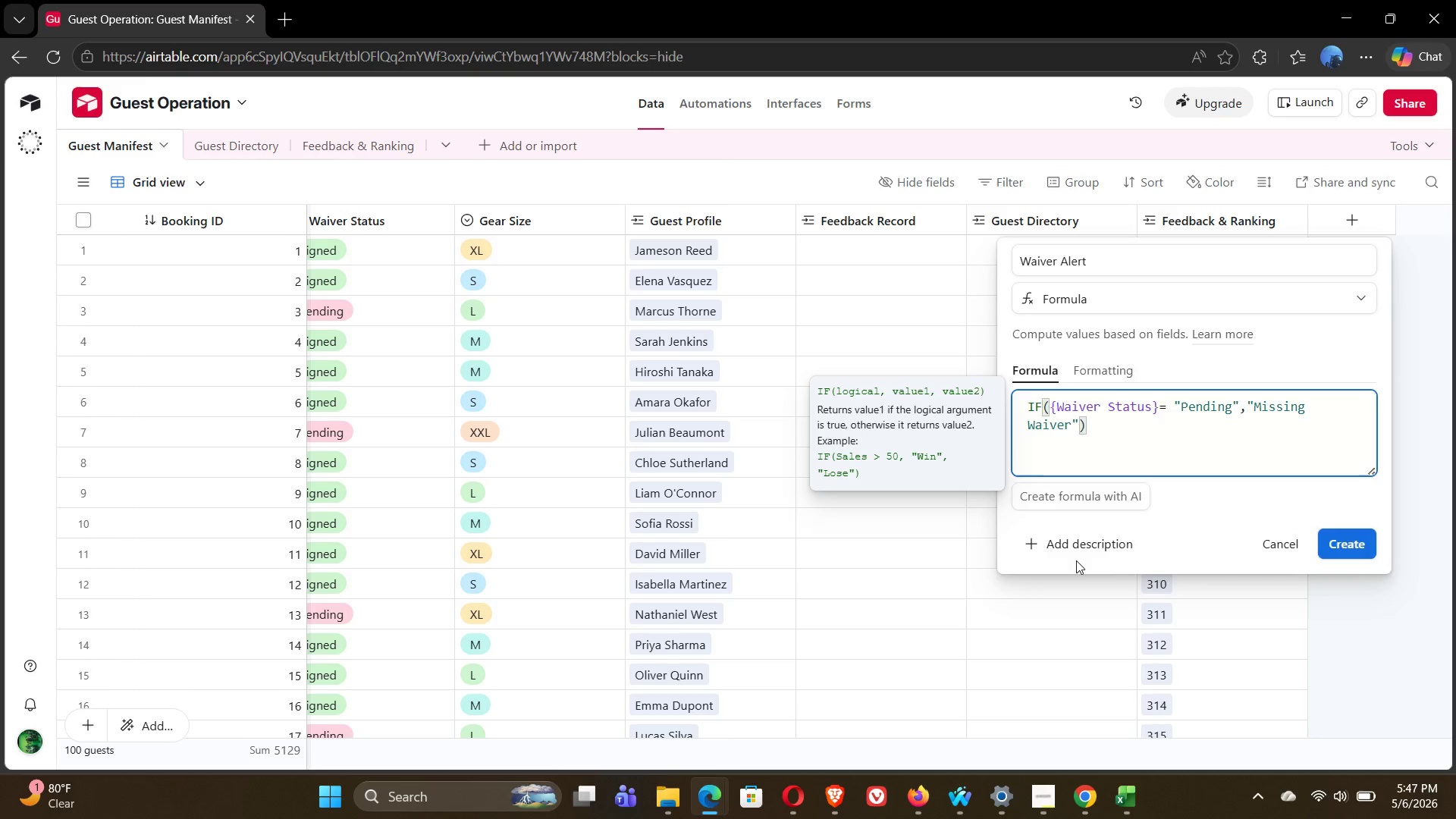 
wait(7.74)
 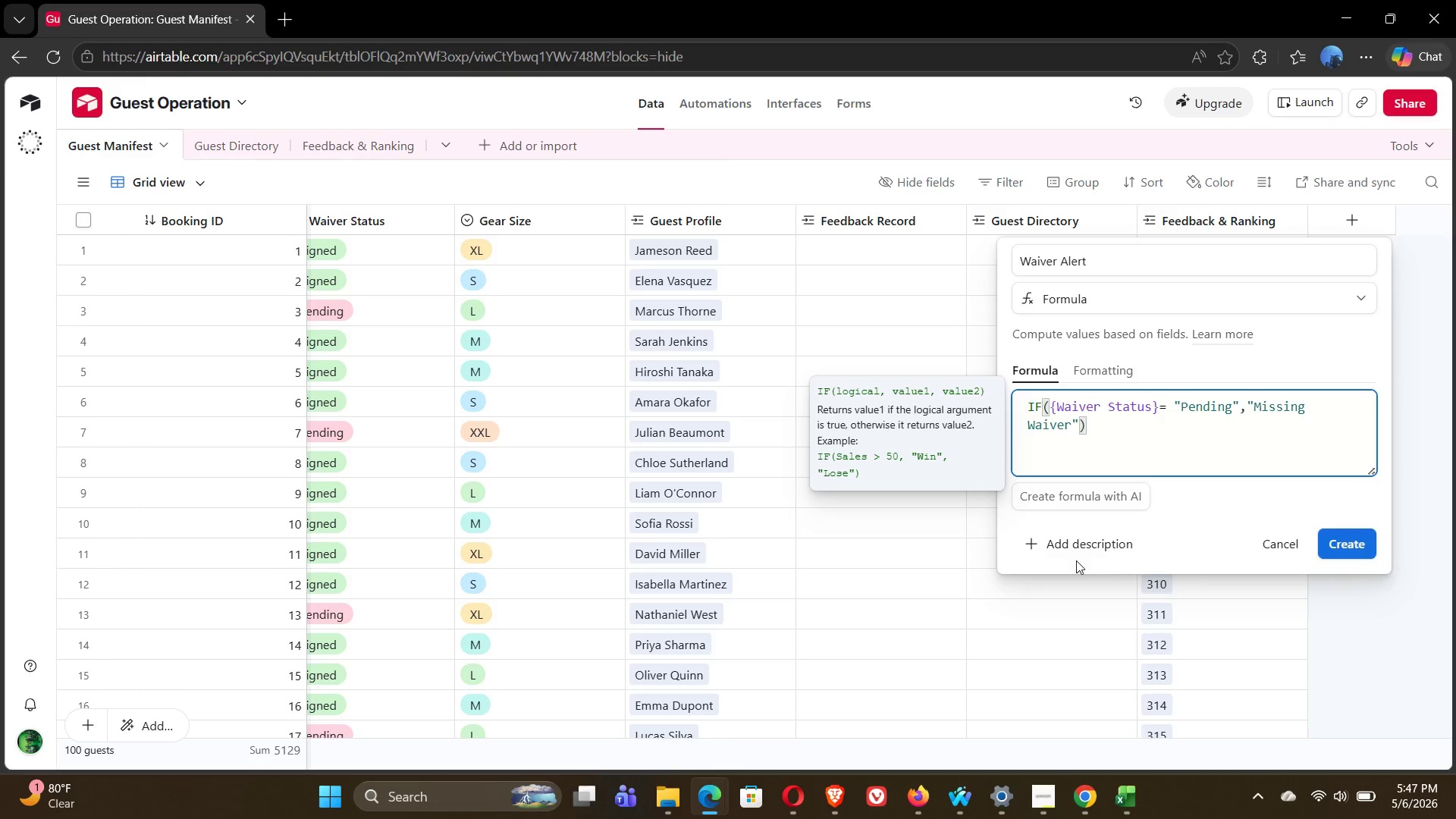 
key(ArrowRight)
 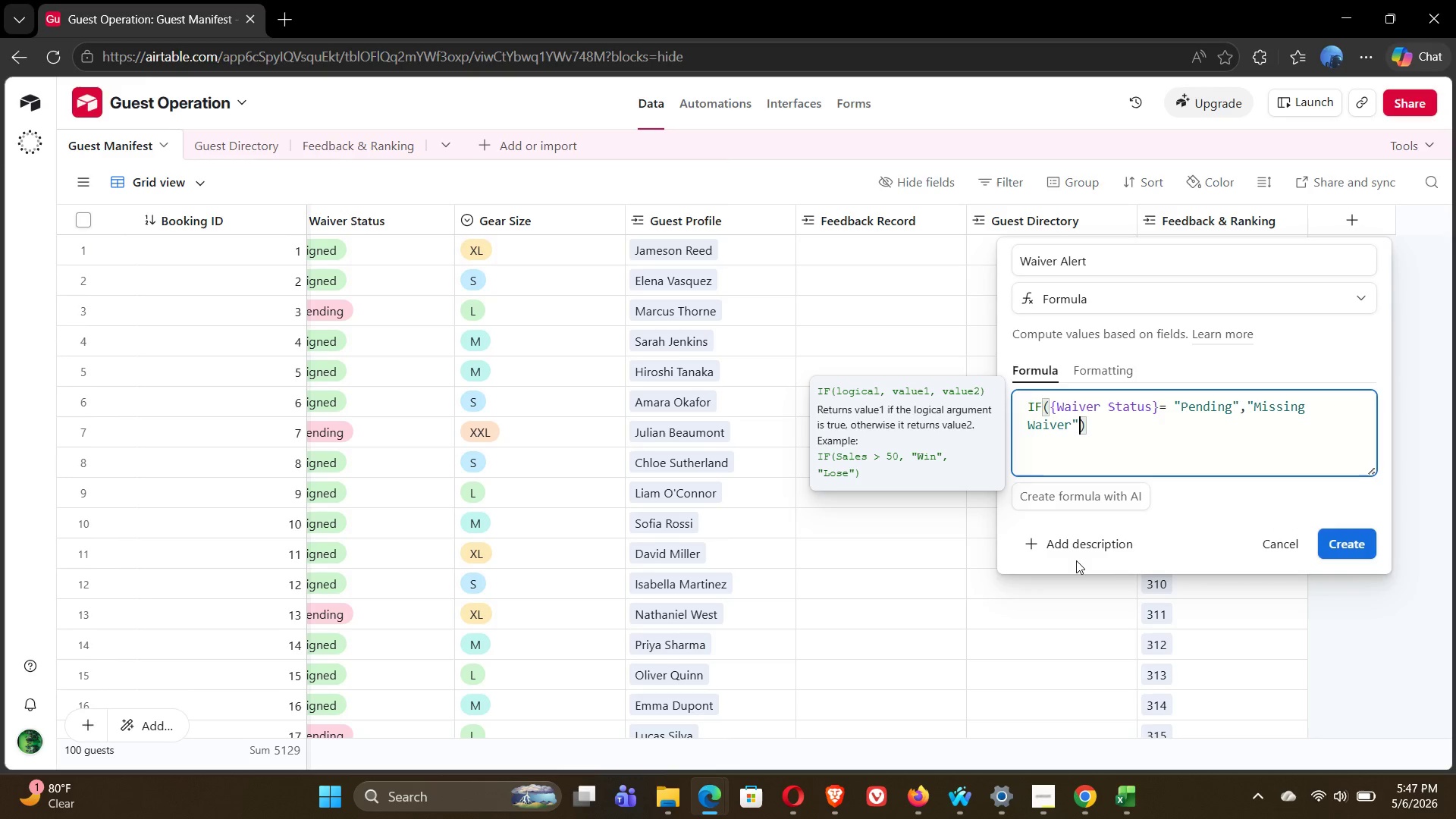 
key(Comma)
 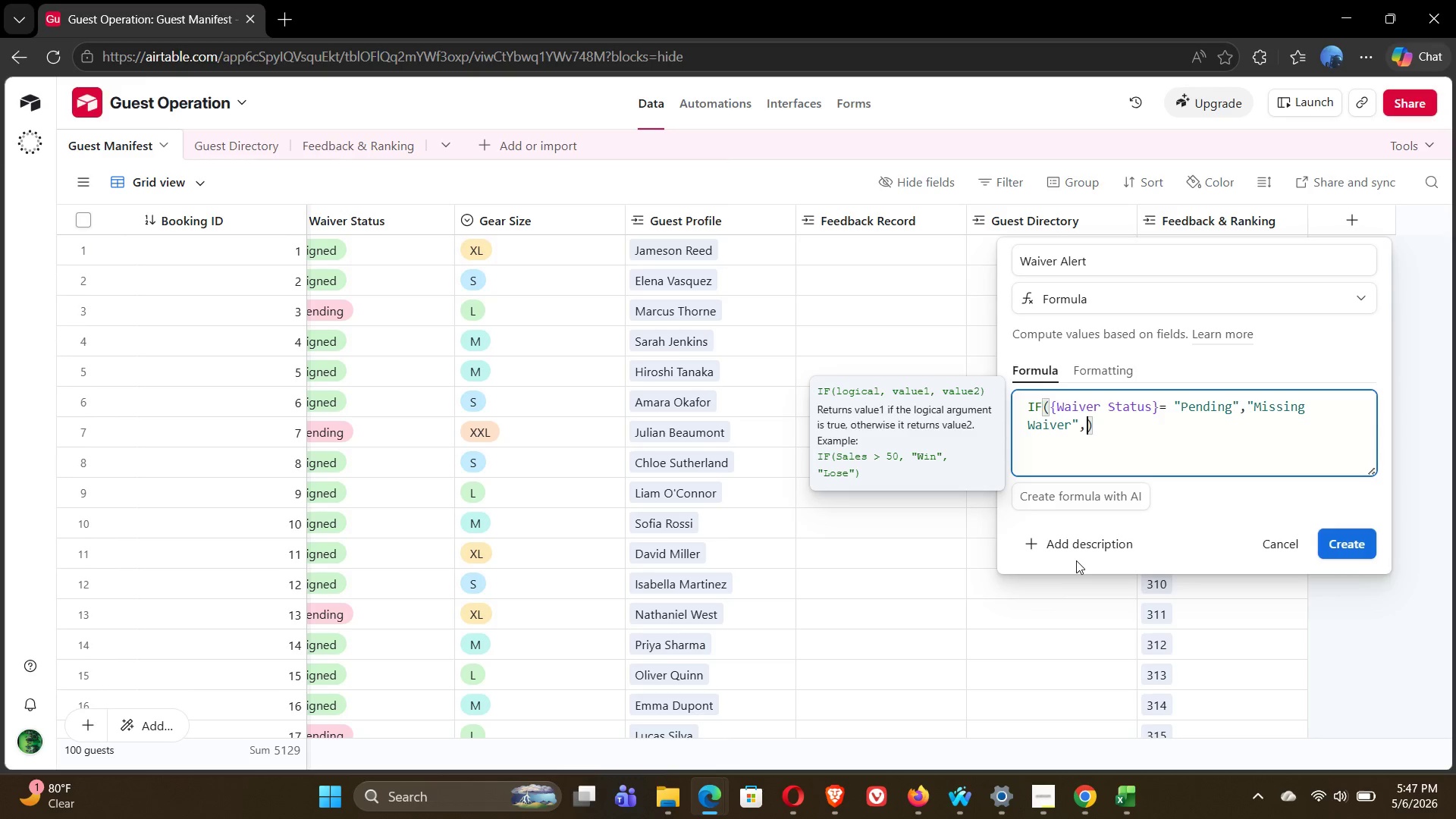 
wait(11.17)
 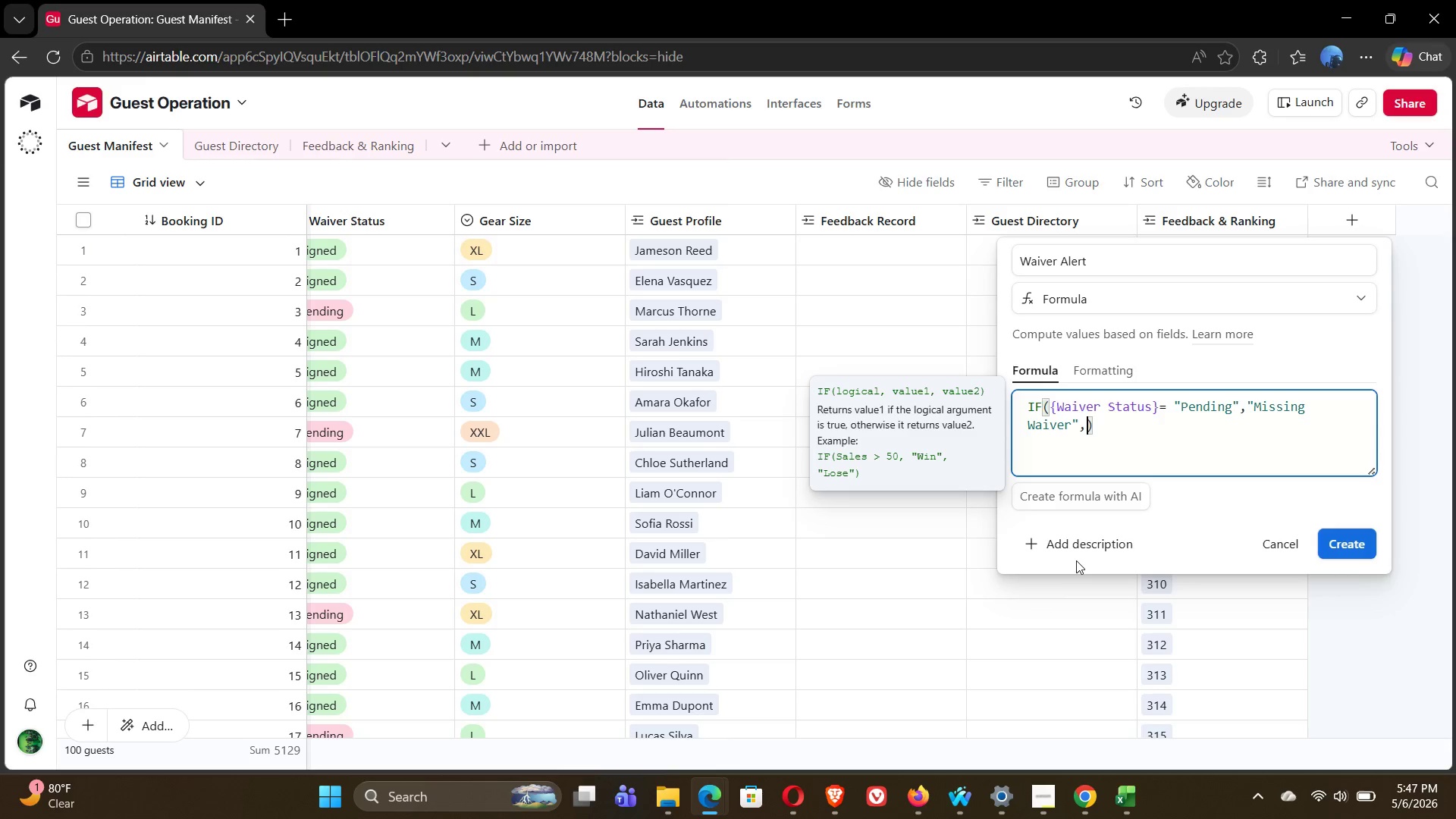 
type("Clear)
 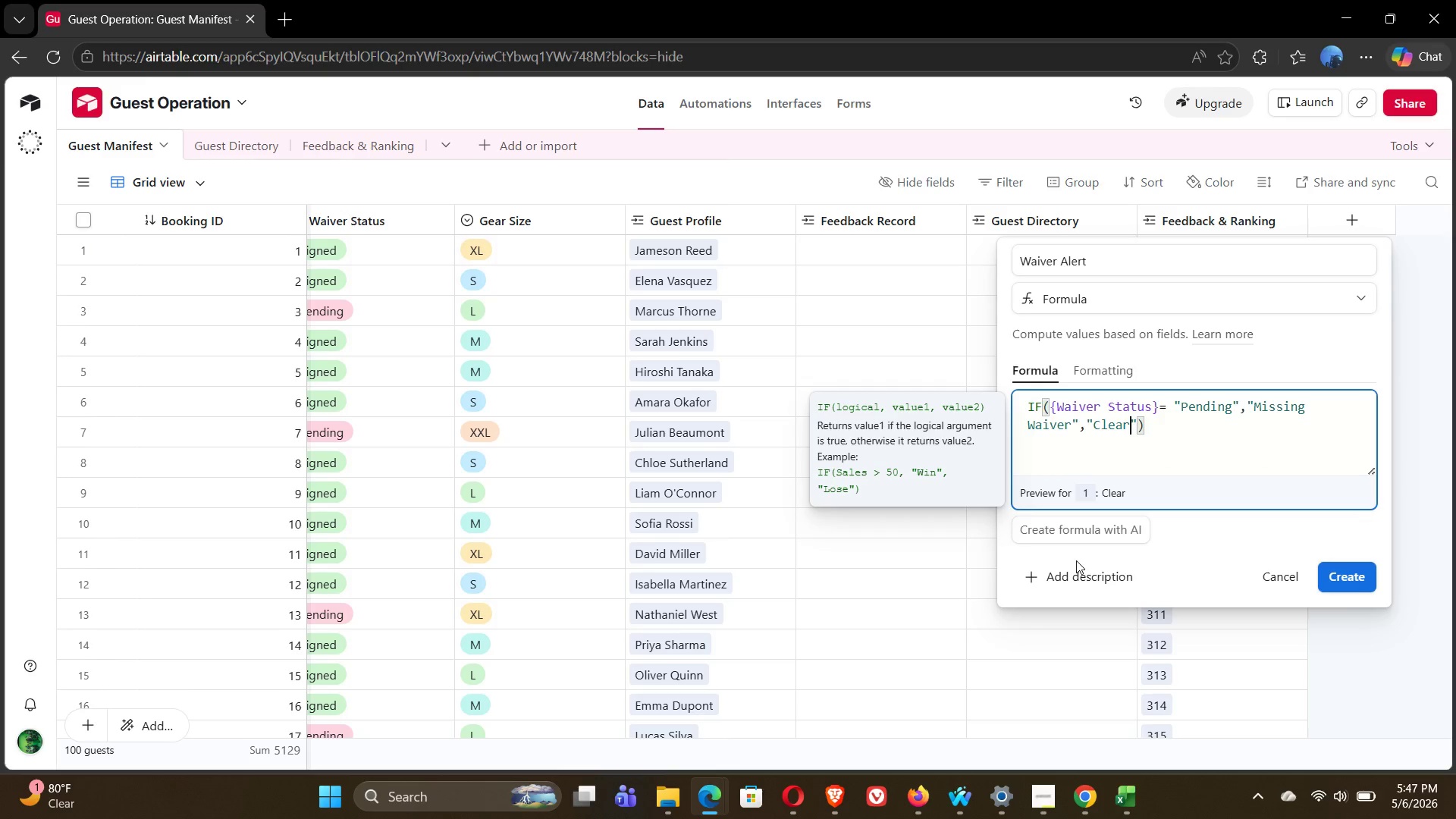 
key(ArrowRight)
 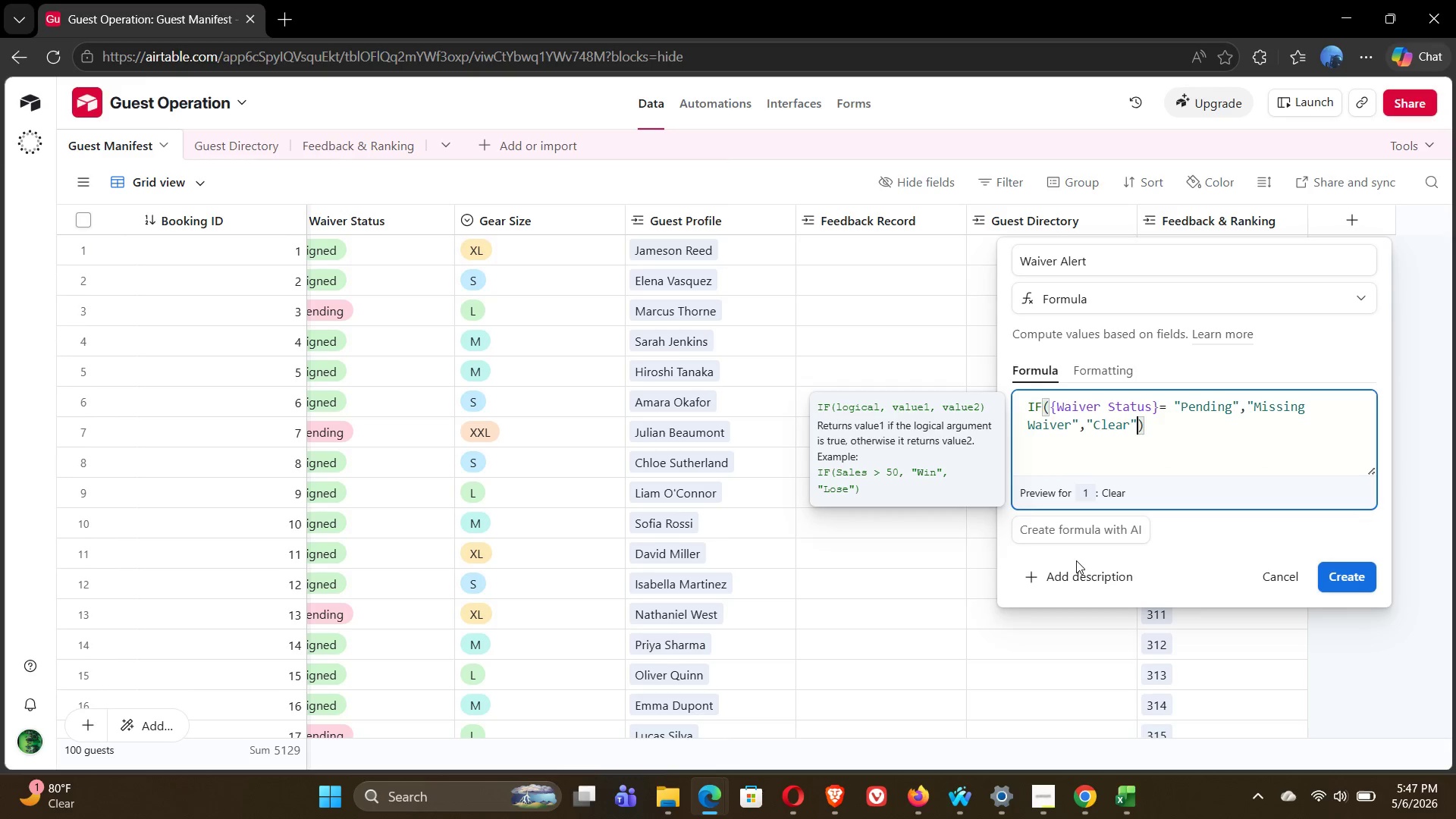 
key(ArrowRight)
 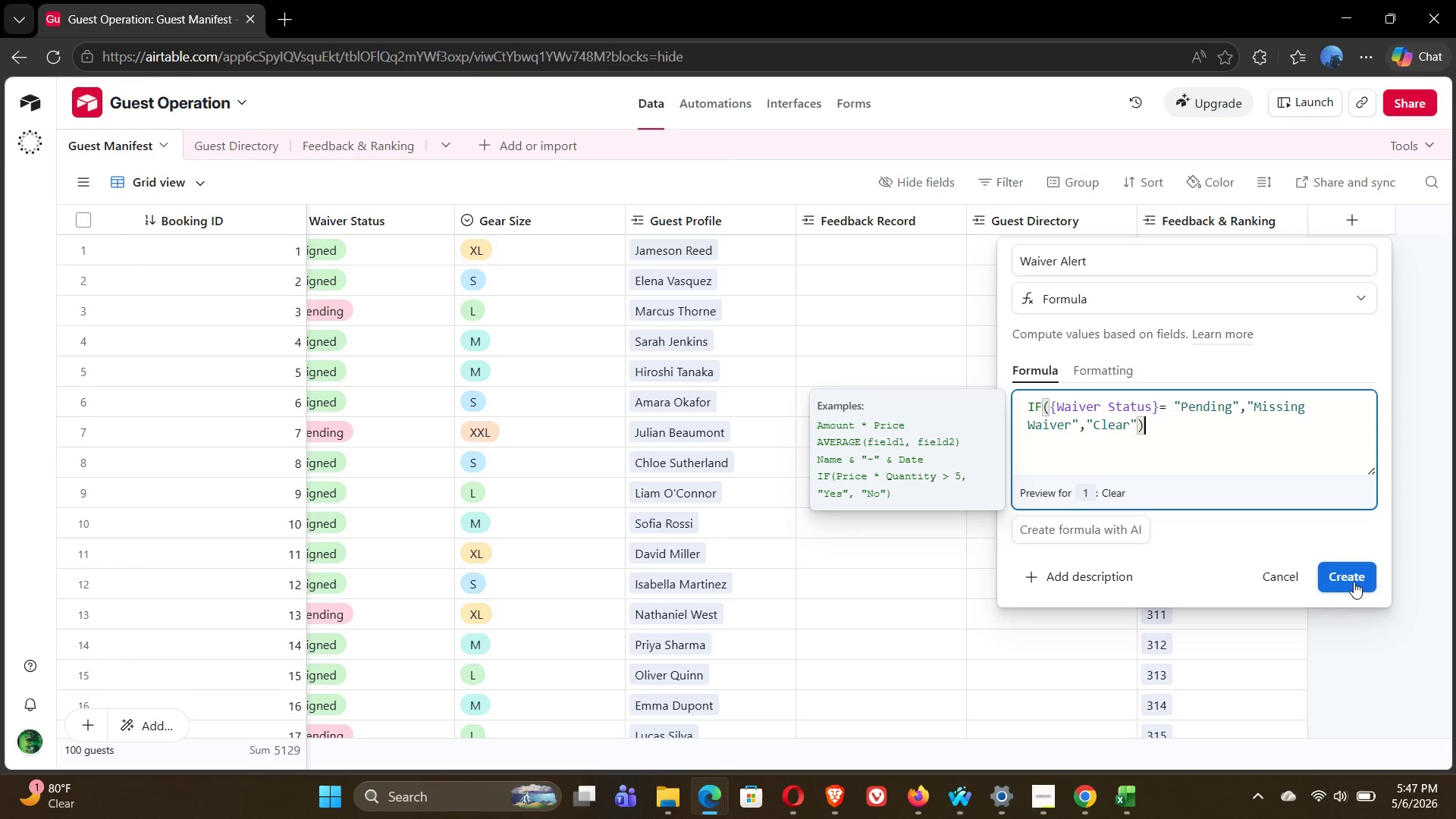 
left_click([1354, 582])
 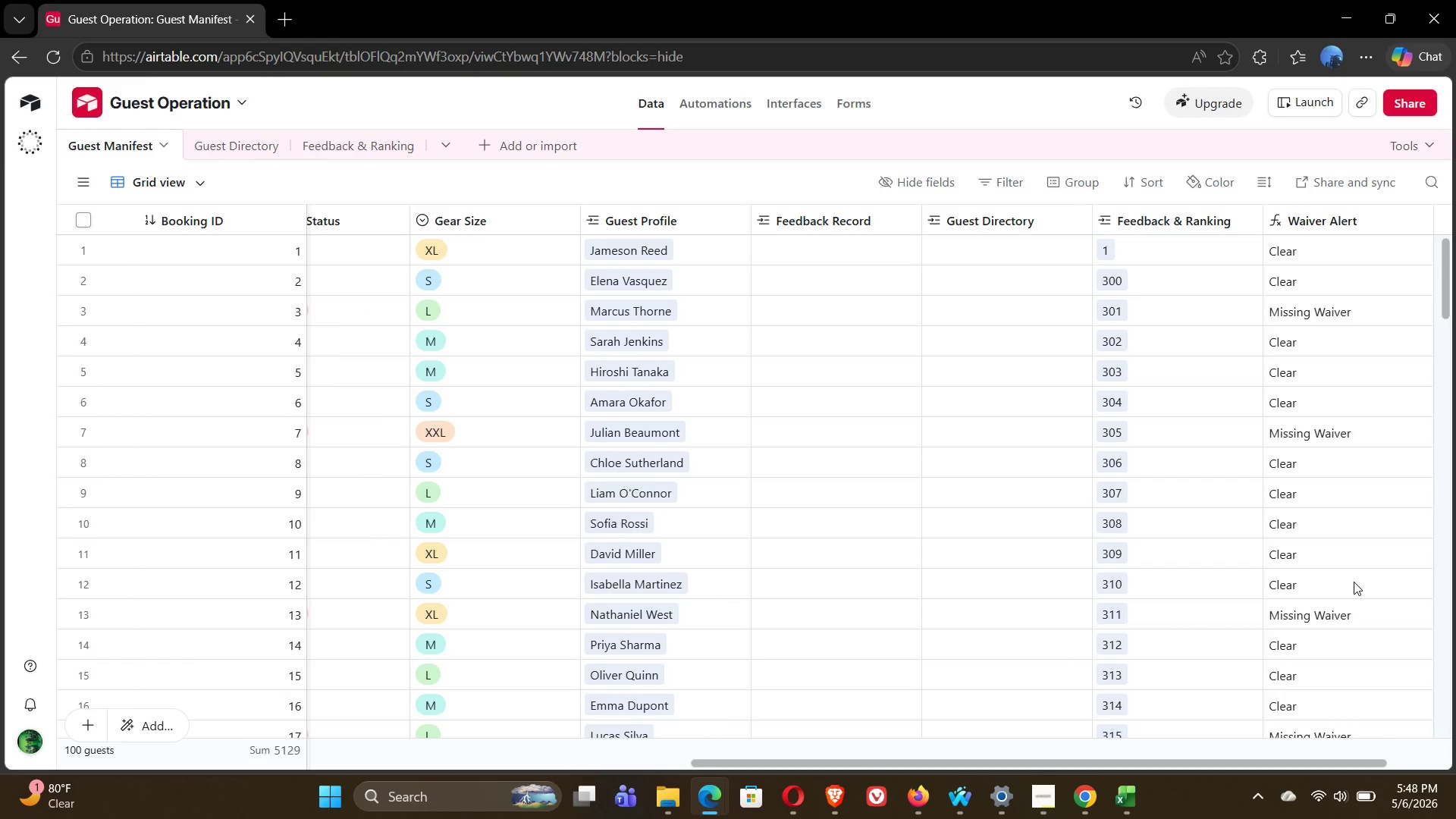 
wait(34.08)
 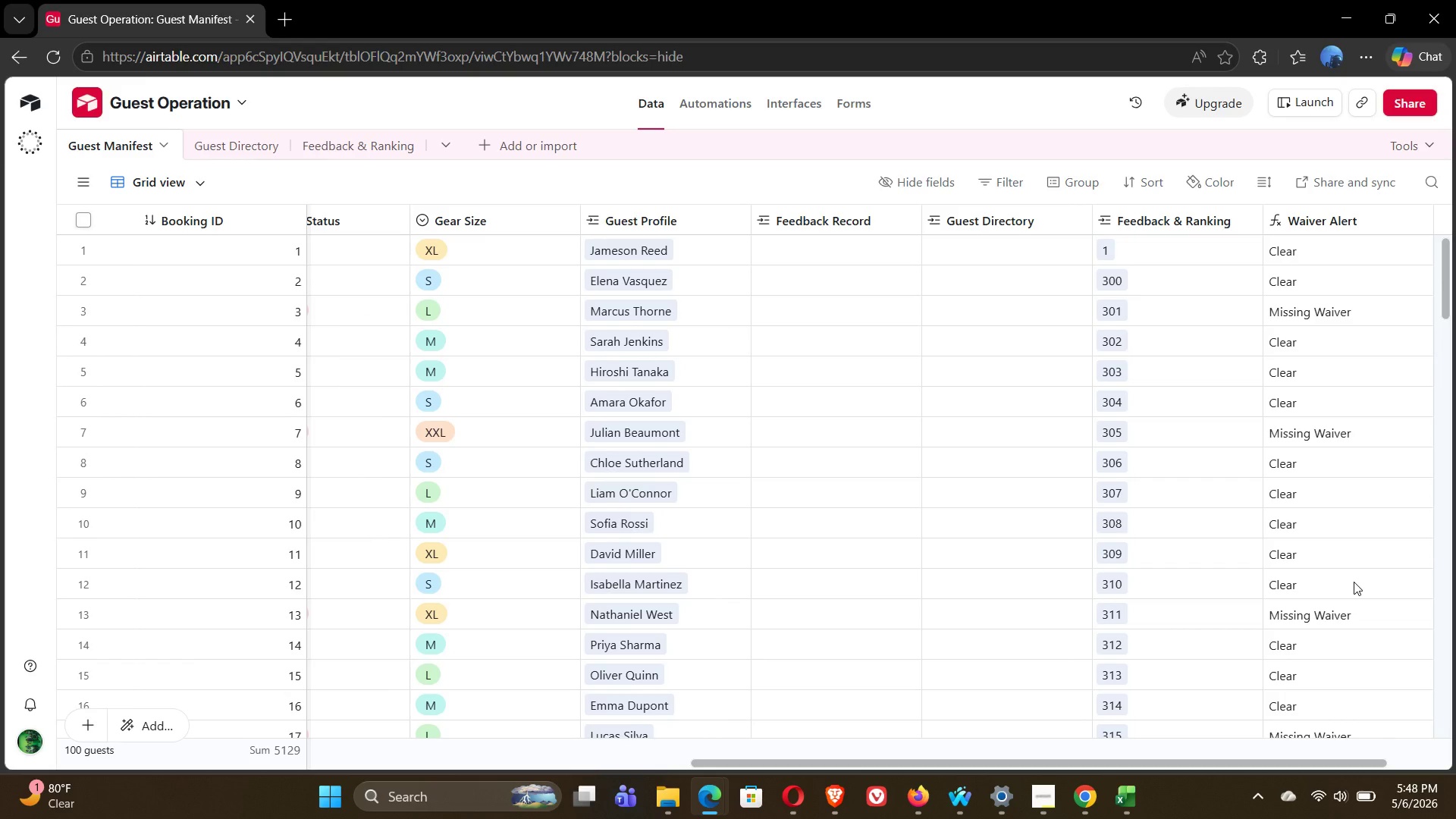 
left_click([1351, 217])
 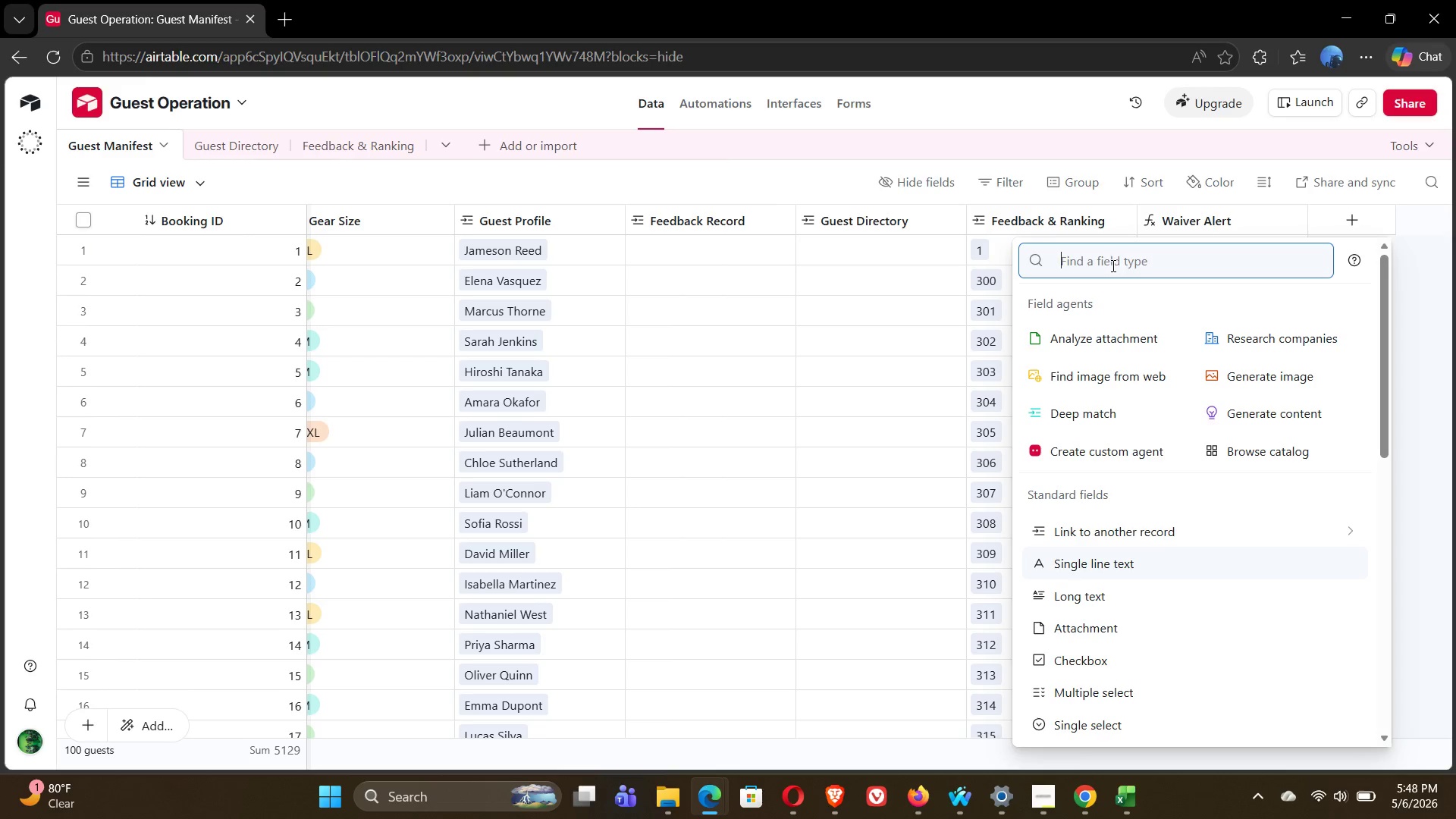 
type(for)
 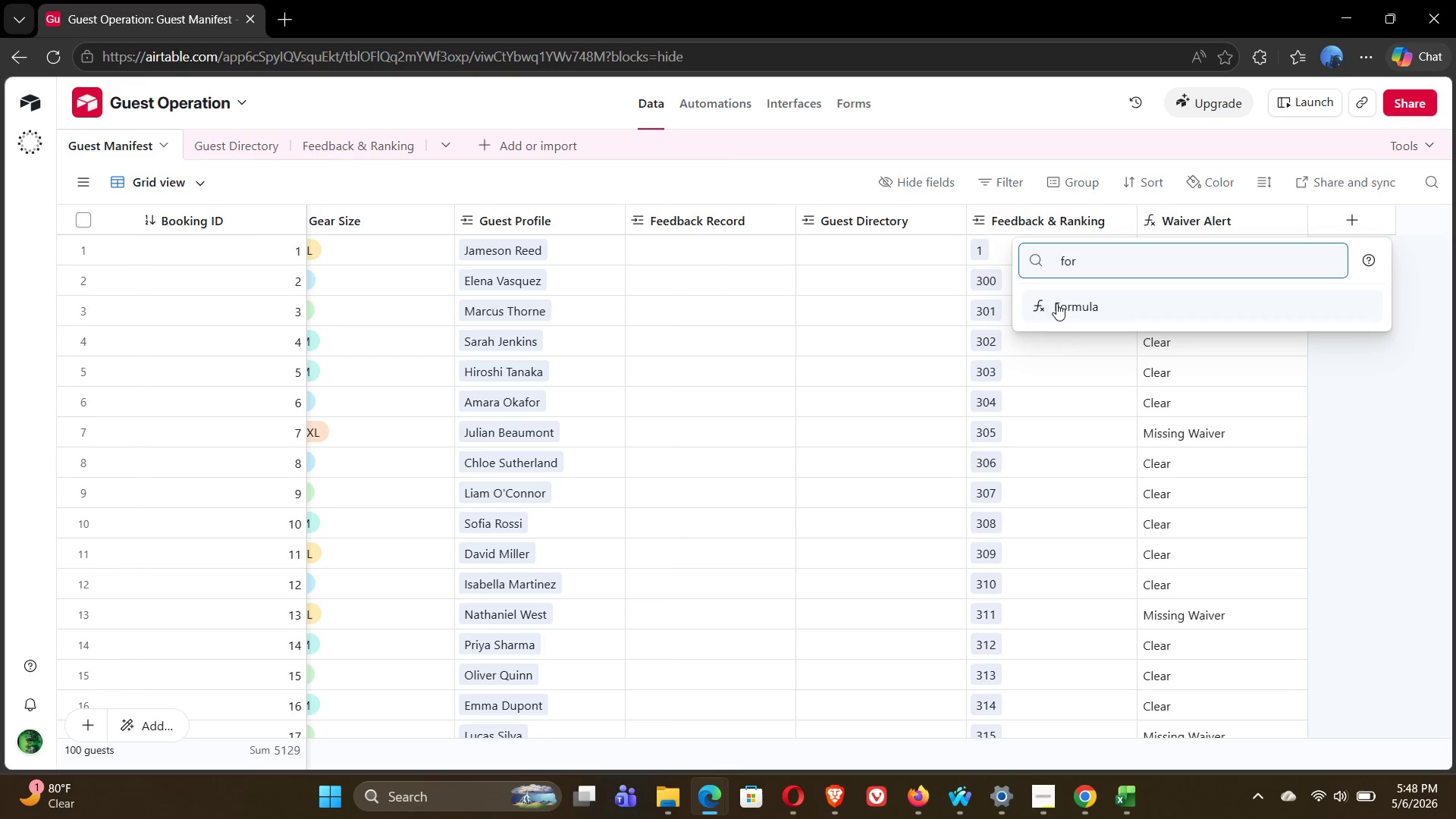 
left_click([1072, 308])
 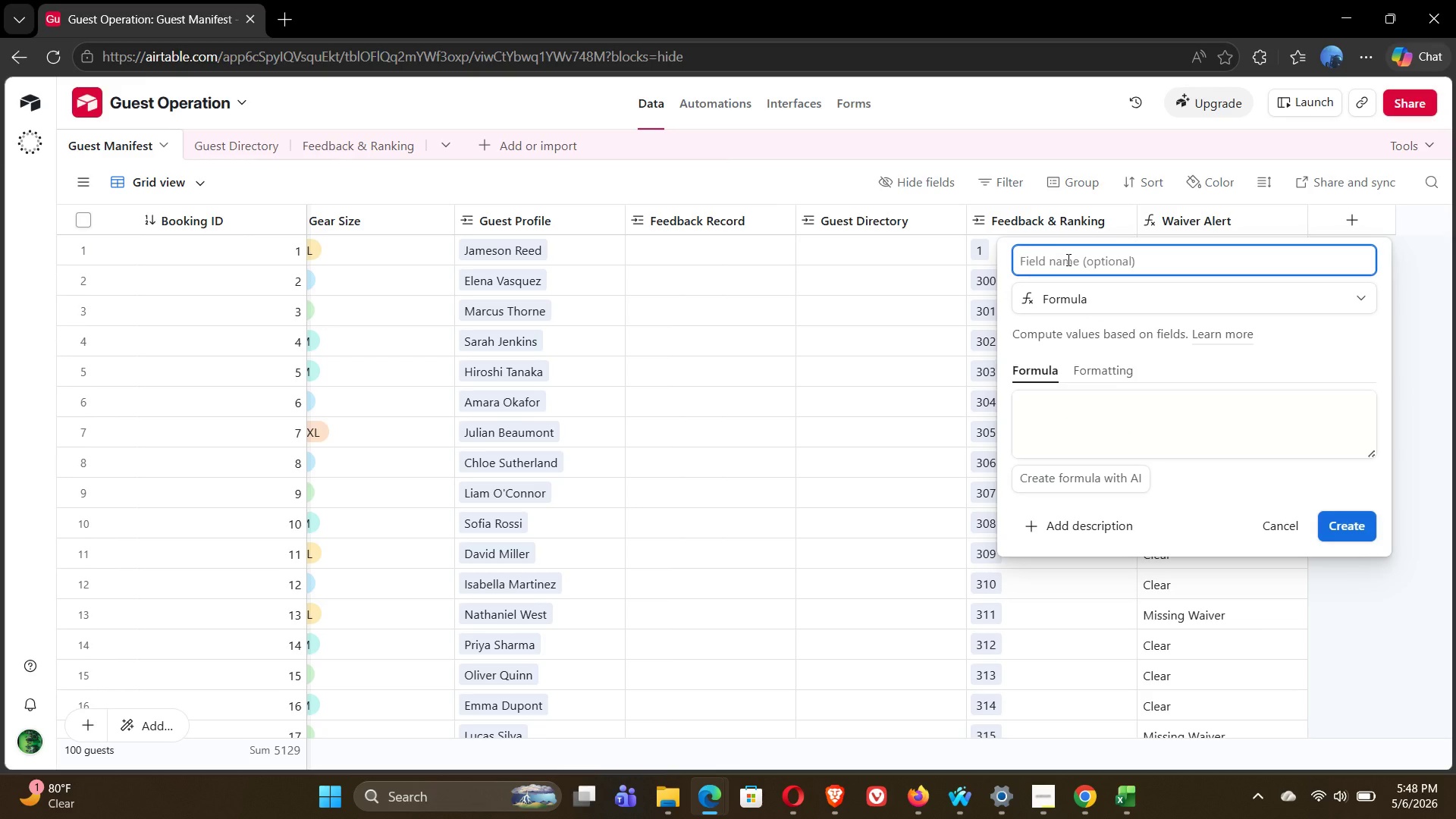 
wait(9.2)
 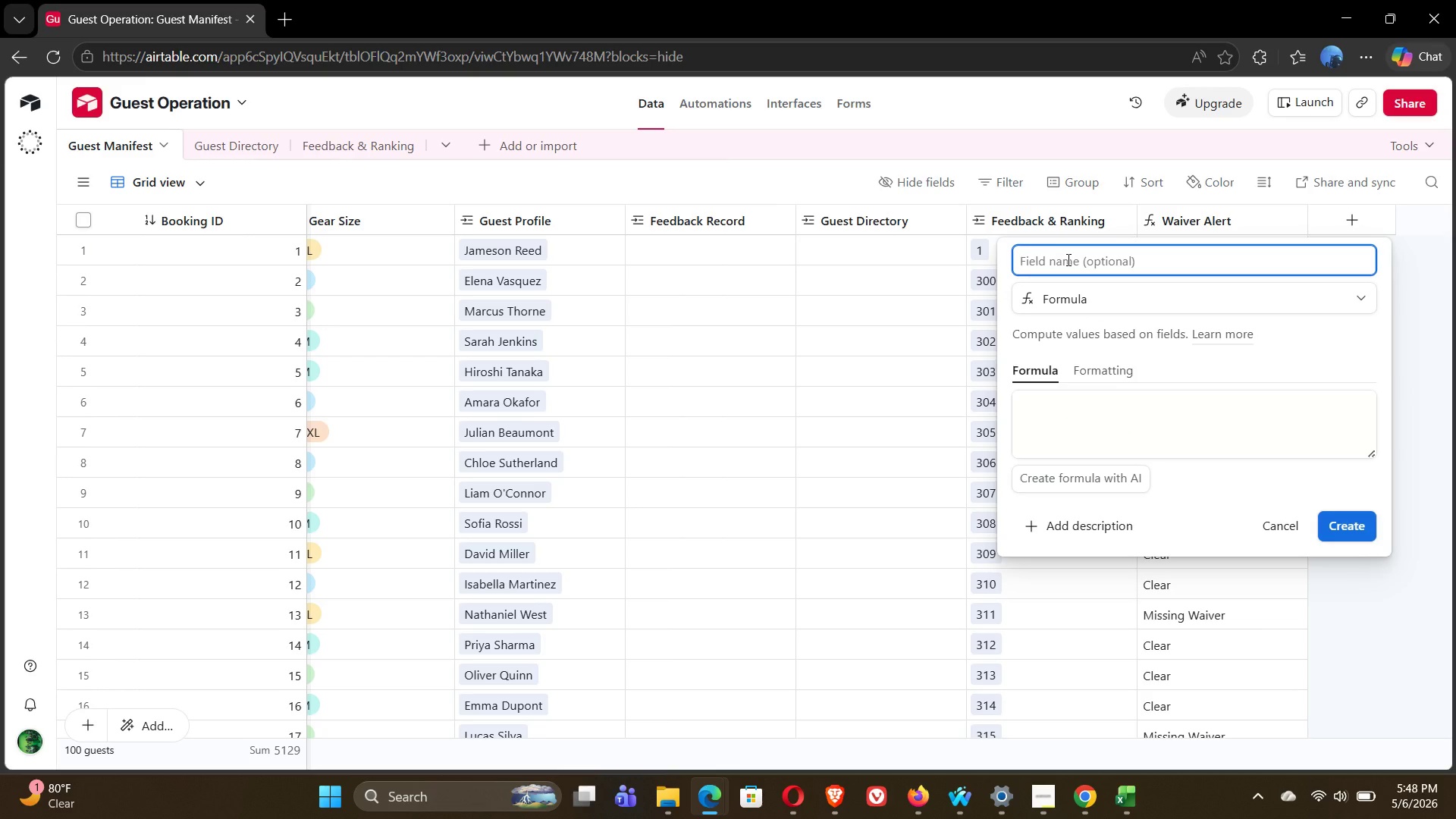 
type(Gera)
key(Backspace)
key(Backspace)
type(ar Profile Status)
 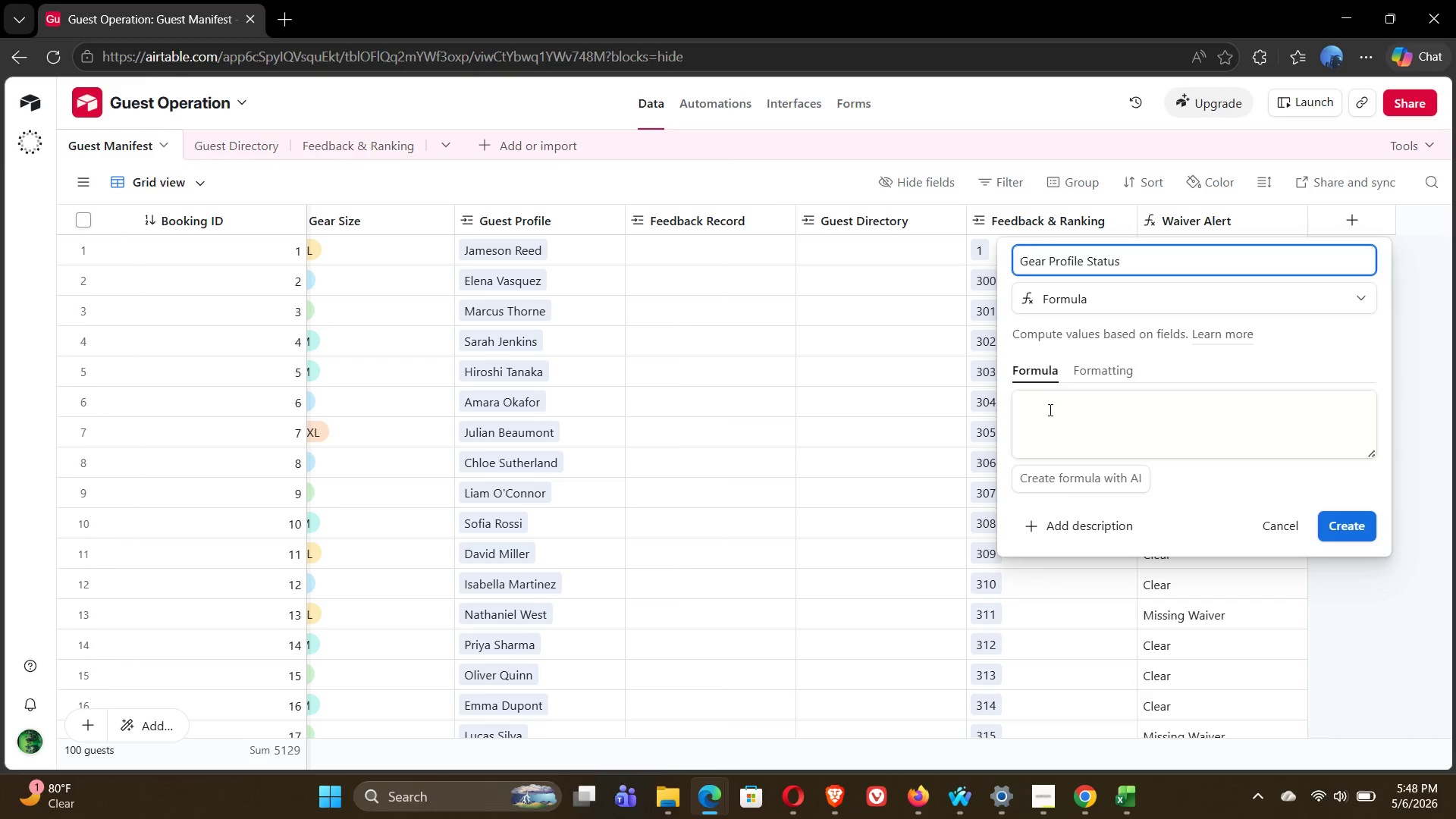 
left_click([1046, 416])
 